 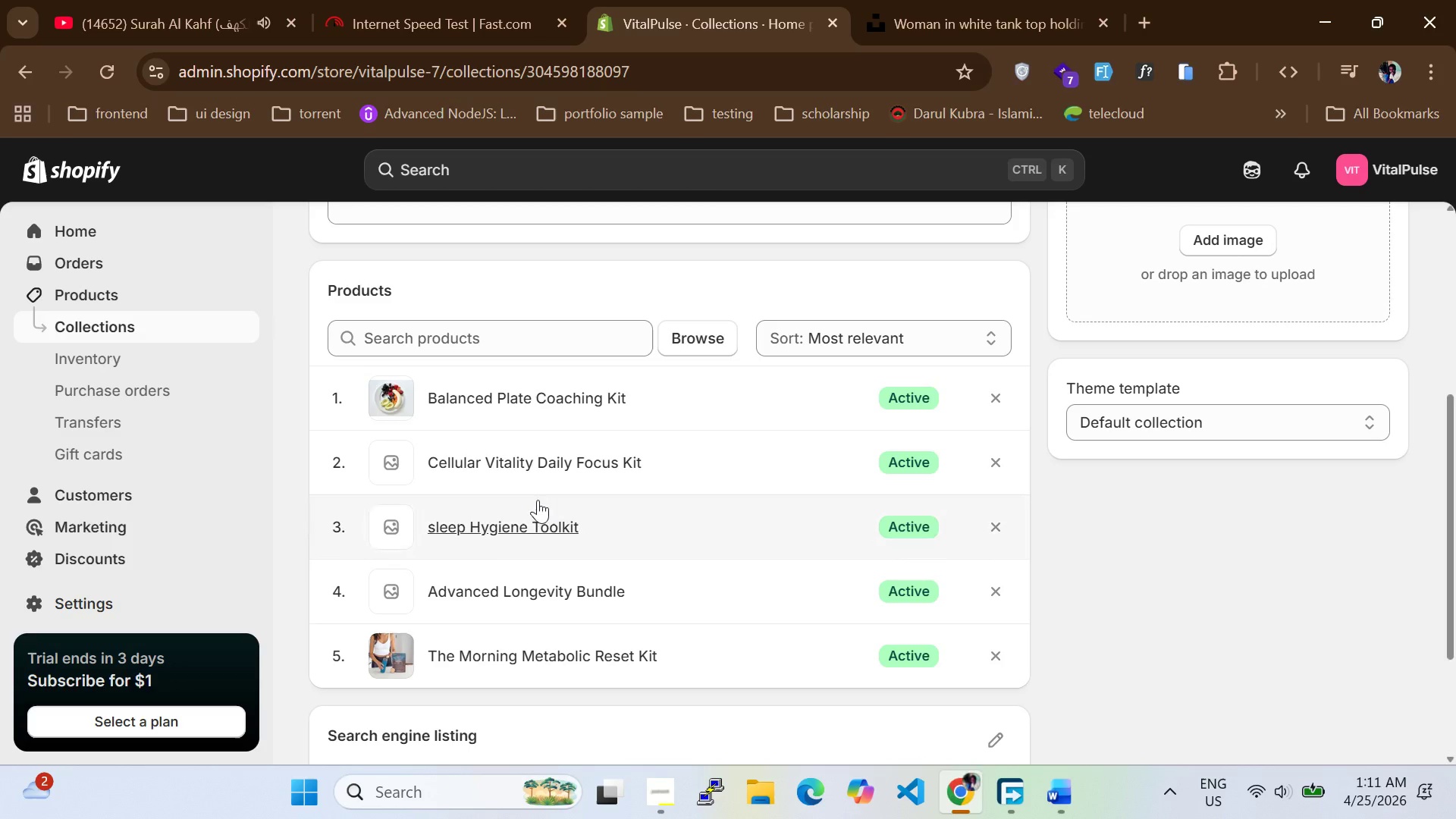 
scroll: coordinate [473, 484], scroll_direction: down, amount: 2.0
 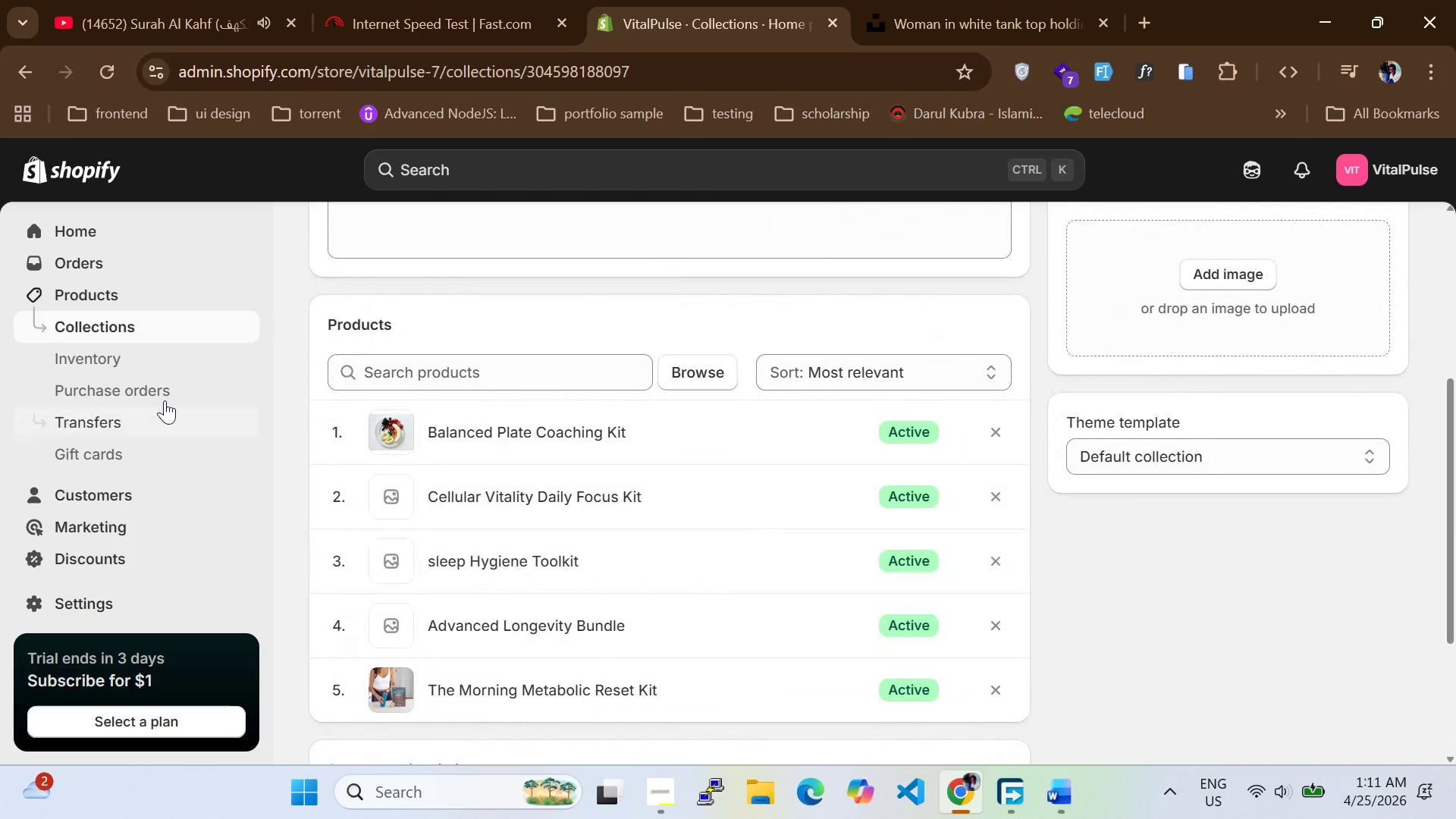 
scroll: coordinate [108, 383], scroll_direction: up, amount: 3.0
 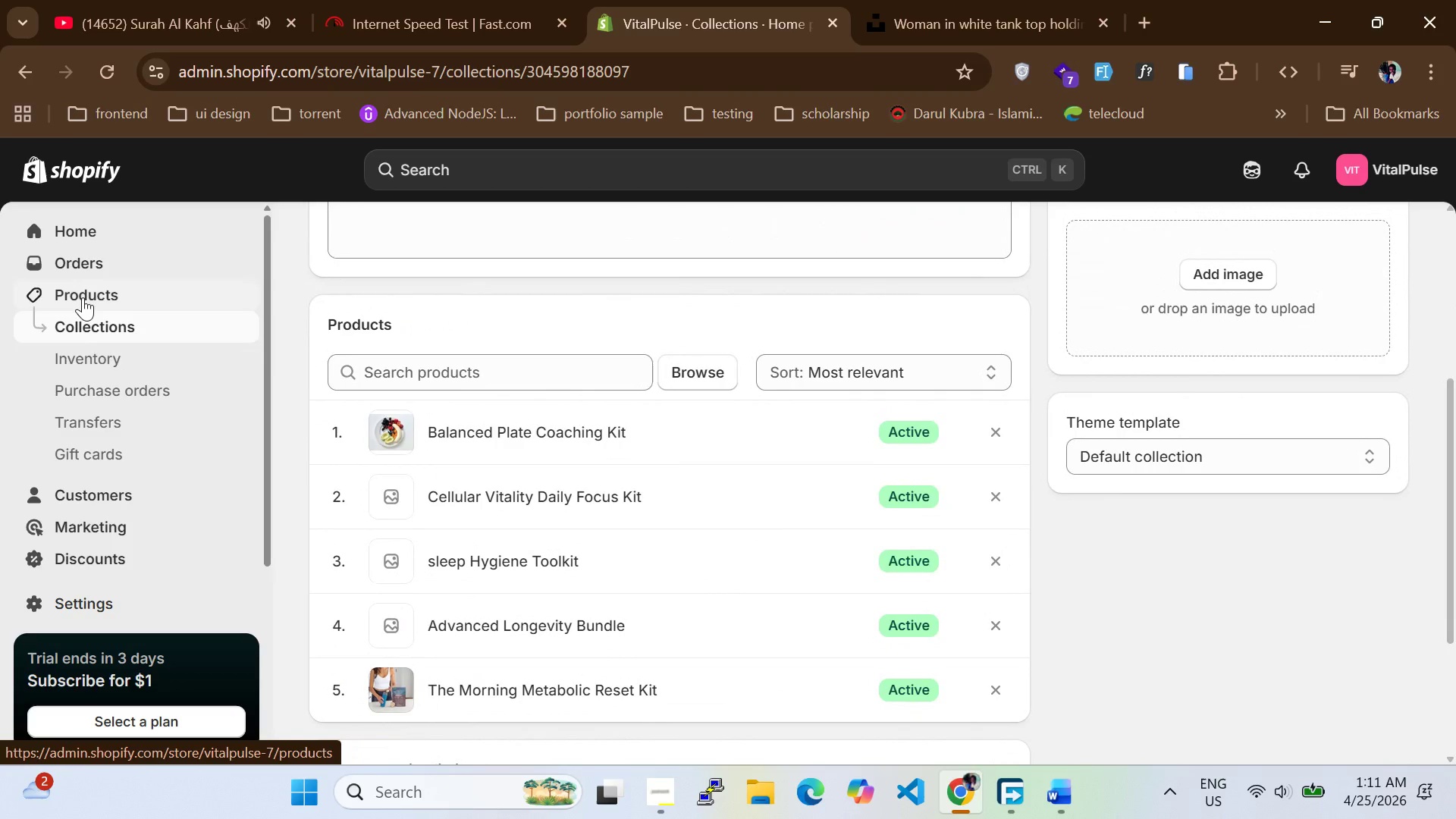 
left_click([83, 297])
 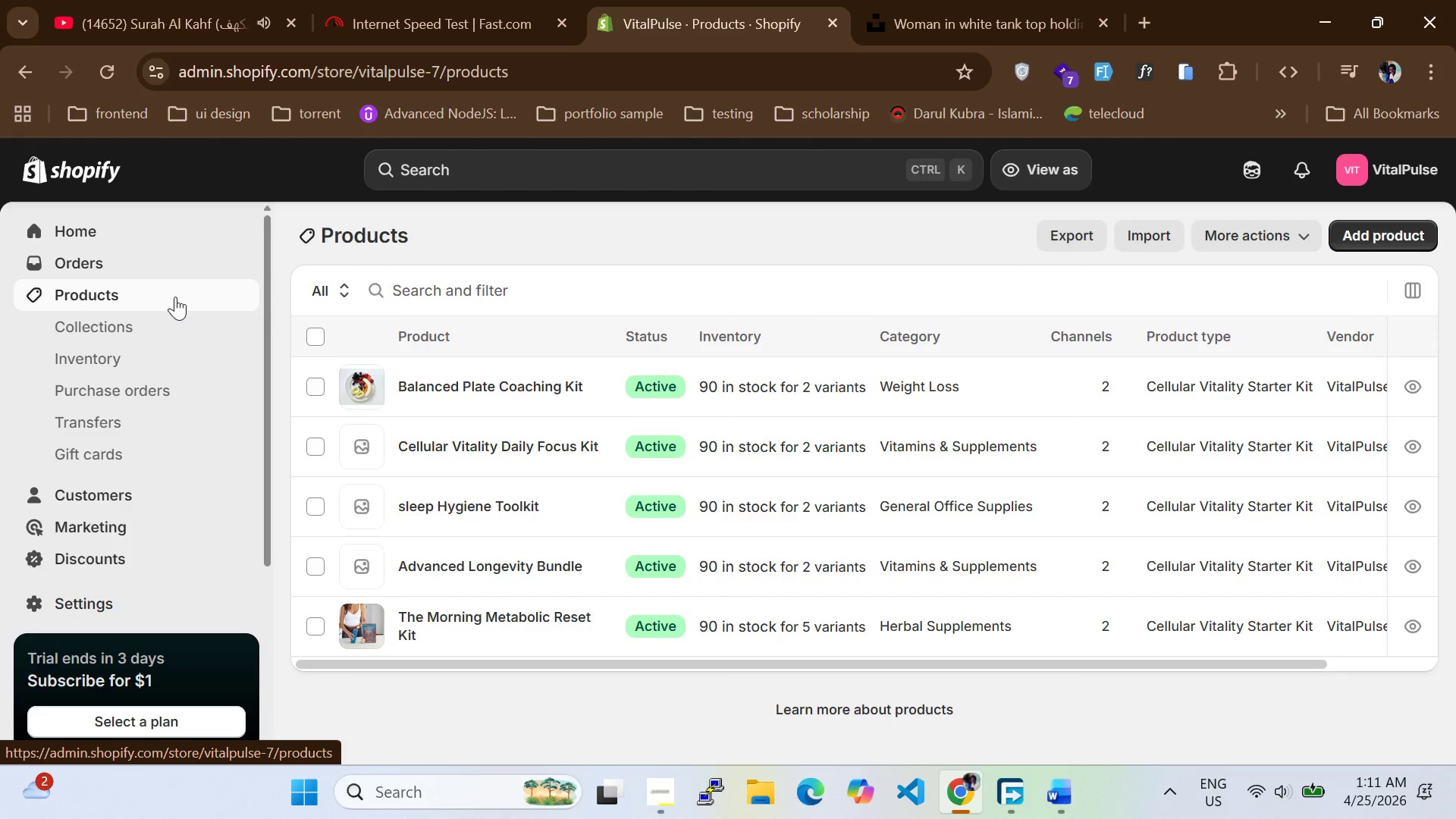 
wait(6.0)
 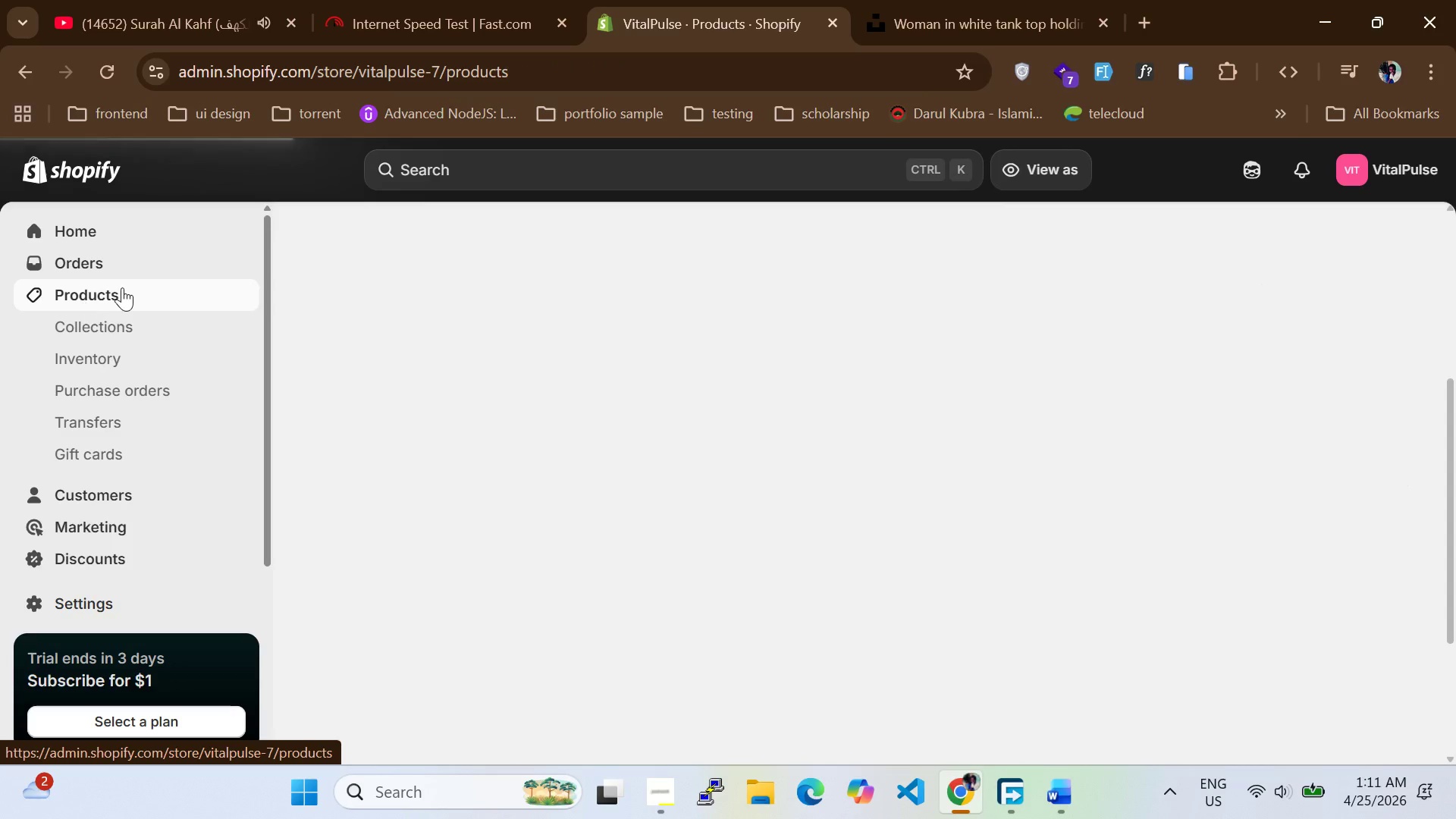 
left_click([430, 617])
 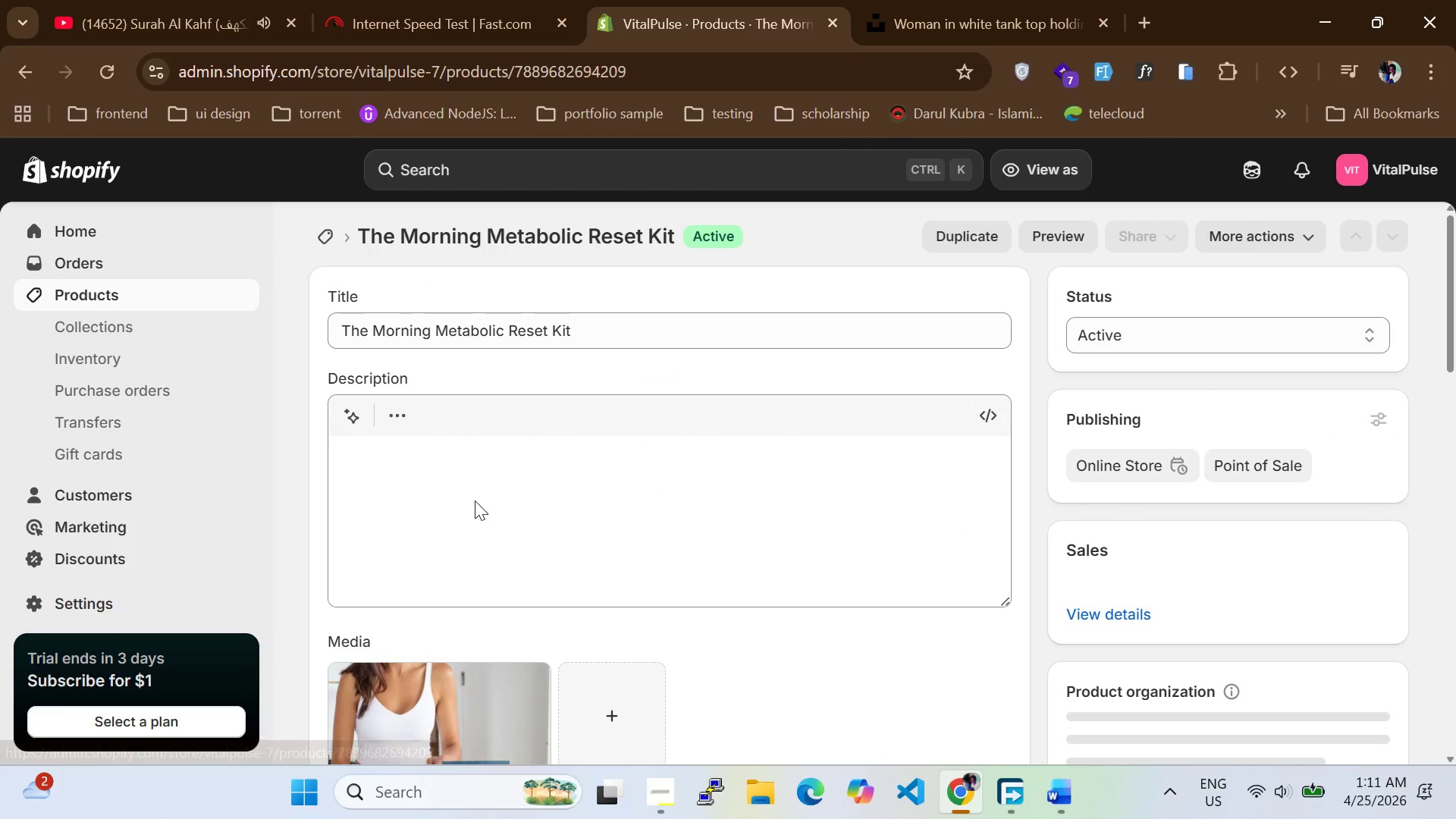 
scroll: coordinate [667, 453], scroll_direction: down, amount: 24.0
 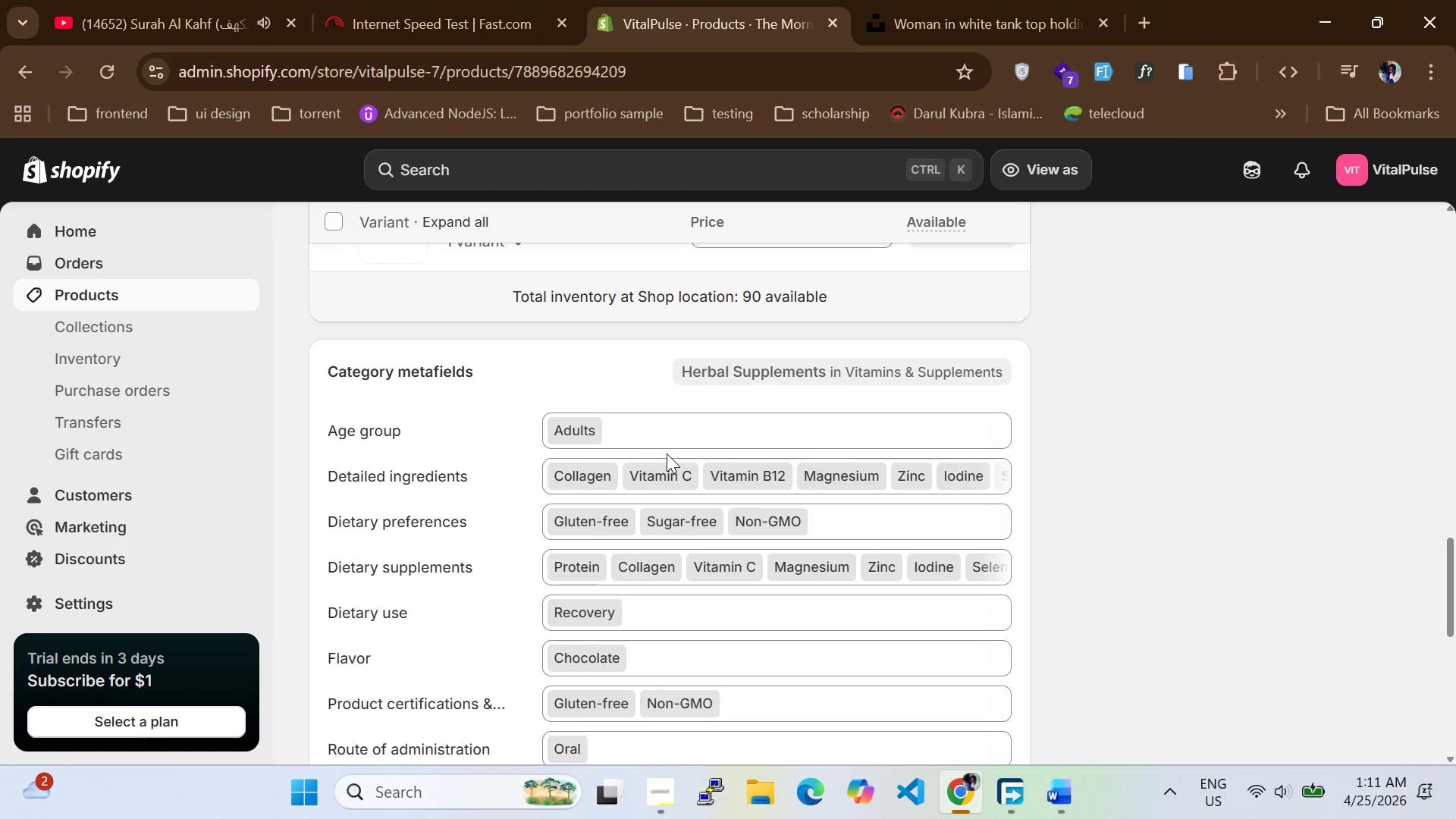 
scroll: coordinate [667, 453], scroll_direction: up, amount: 3.0
 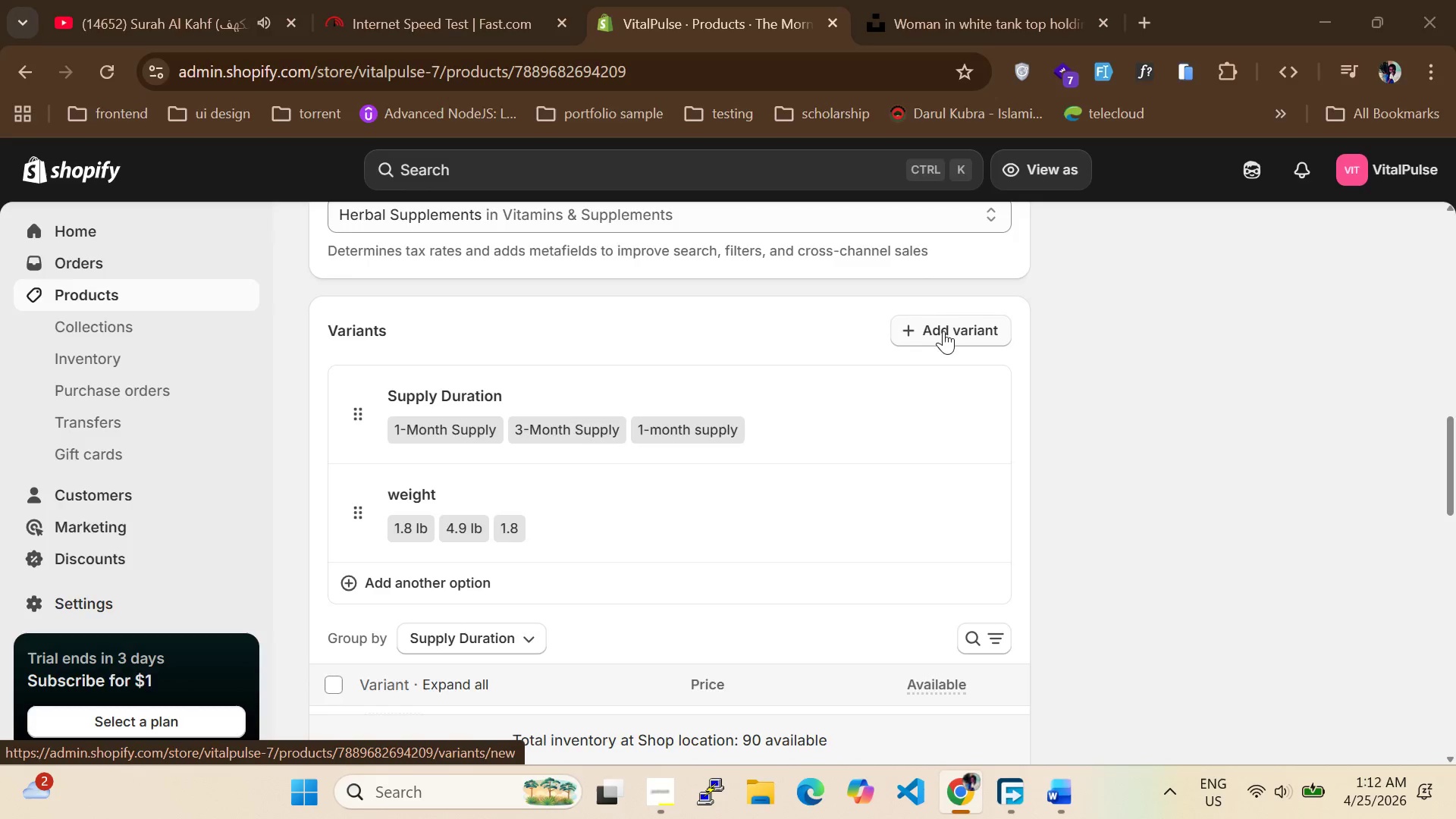 
wait(37.19)
 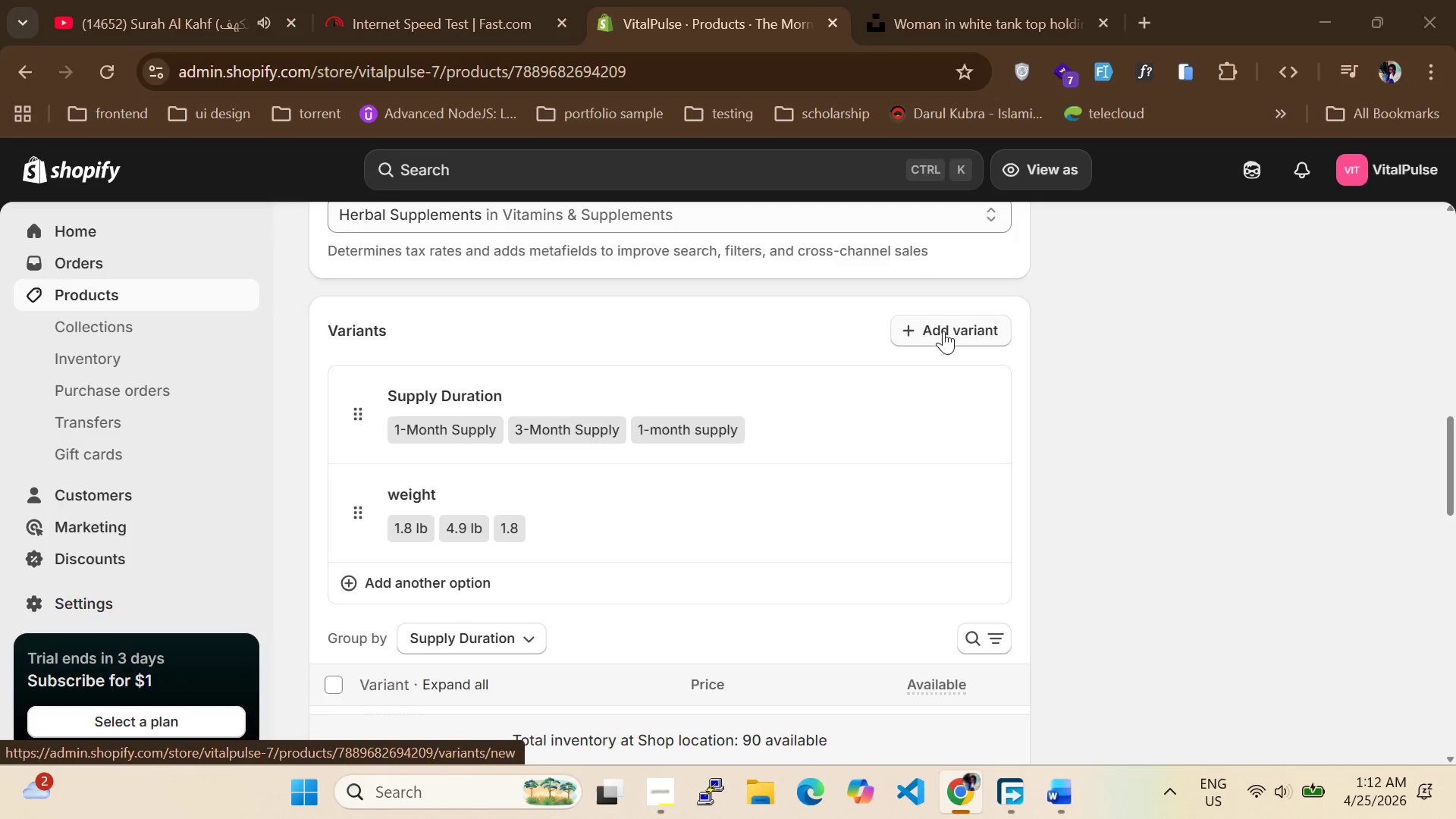 
left_click([1333, 17])
 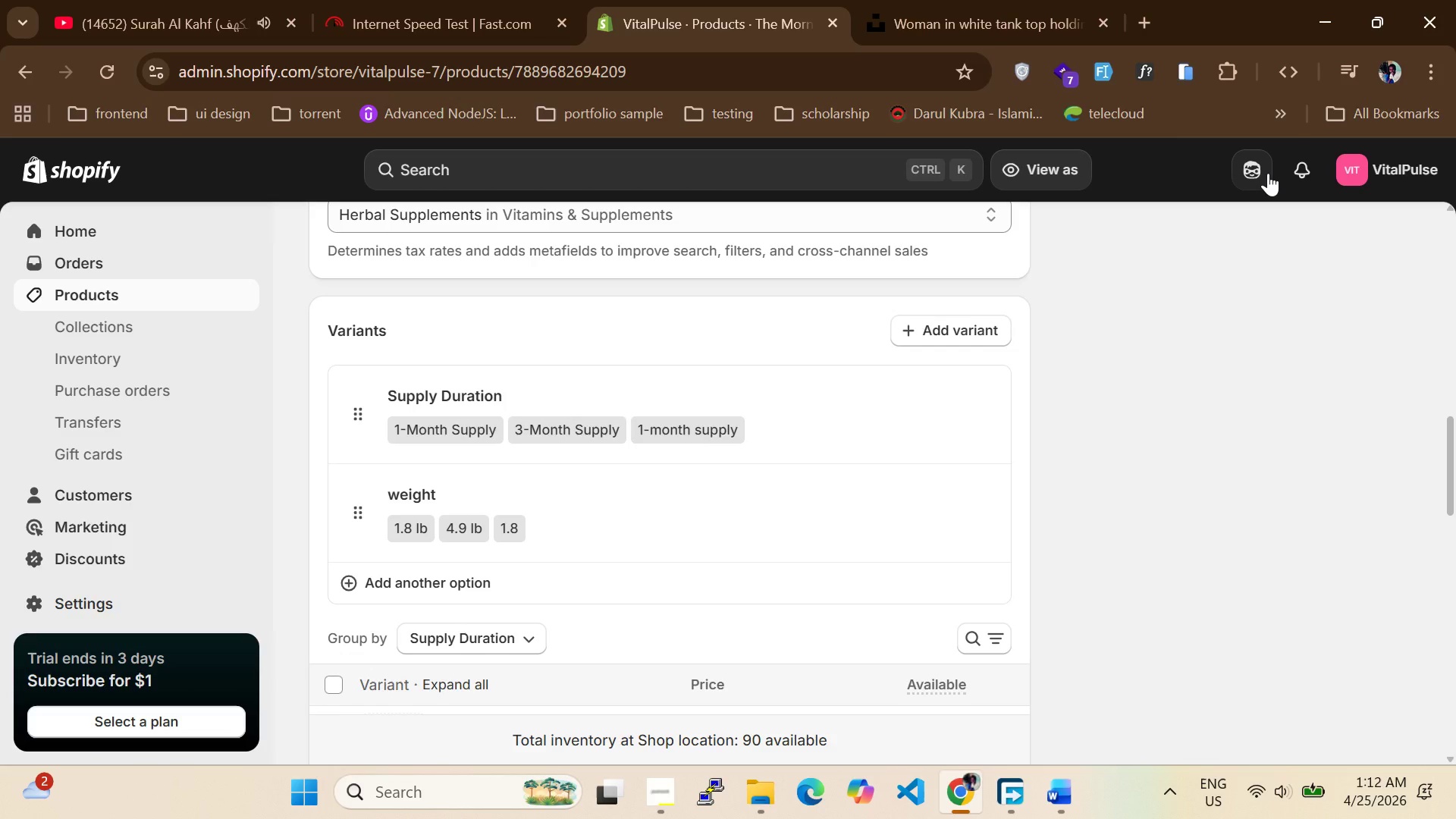 
wait(41.81)
 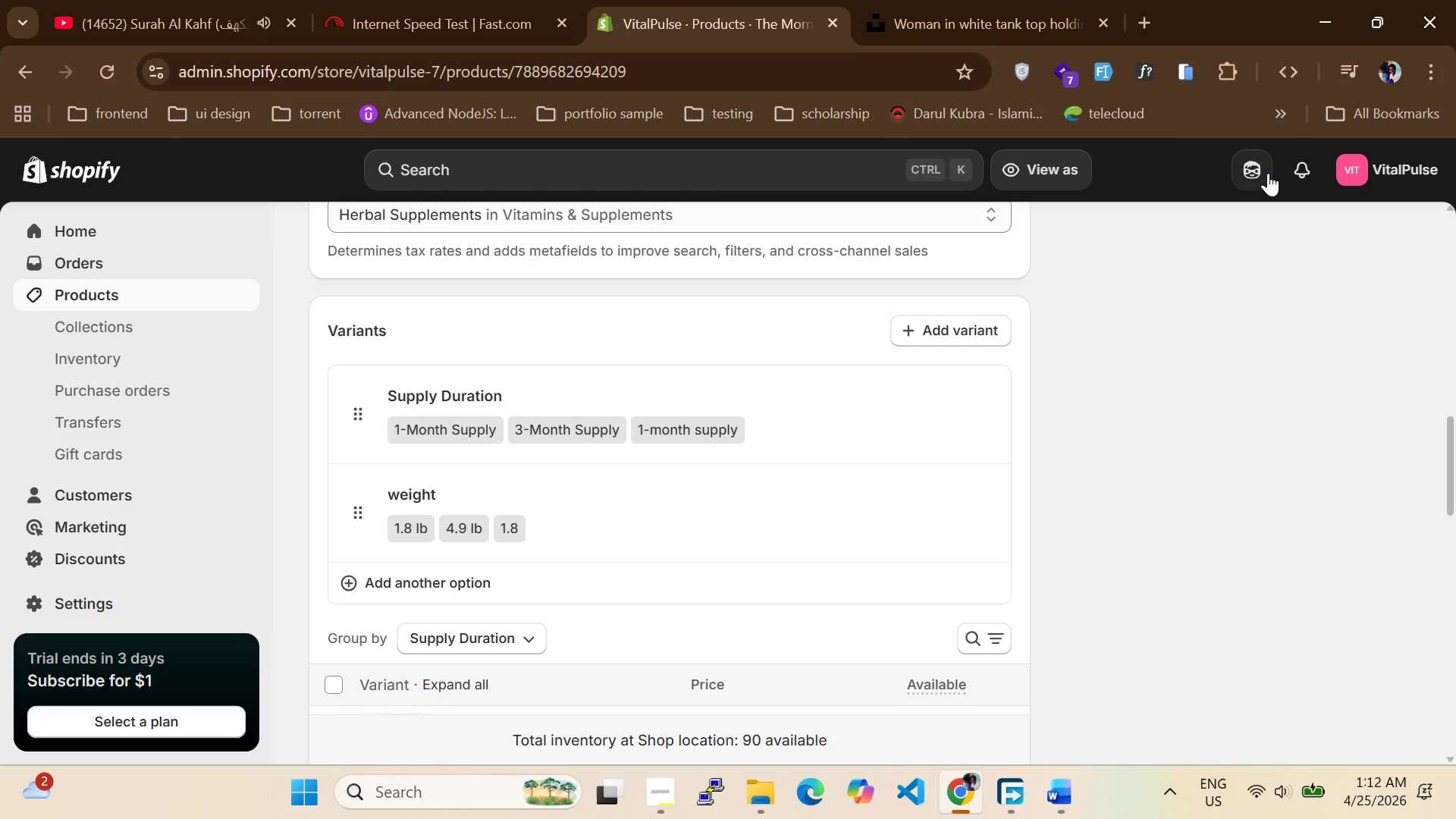 
left_click([360, 422])
 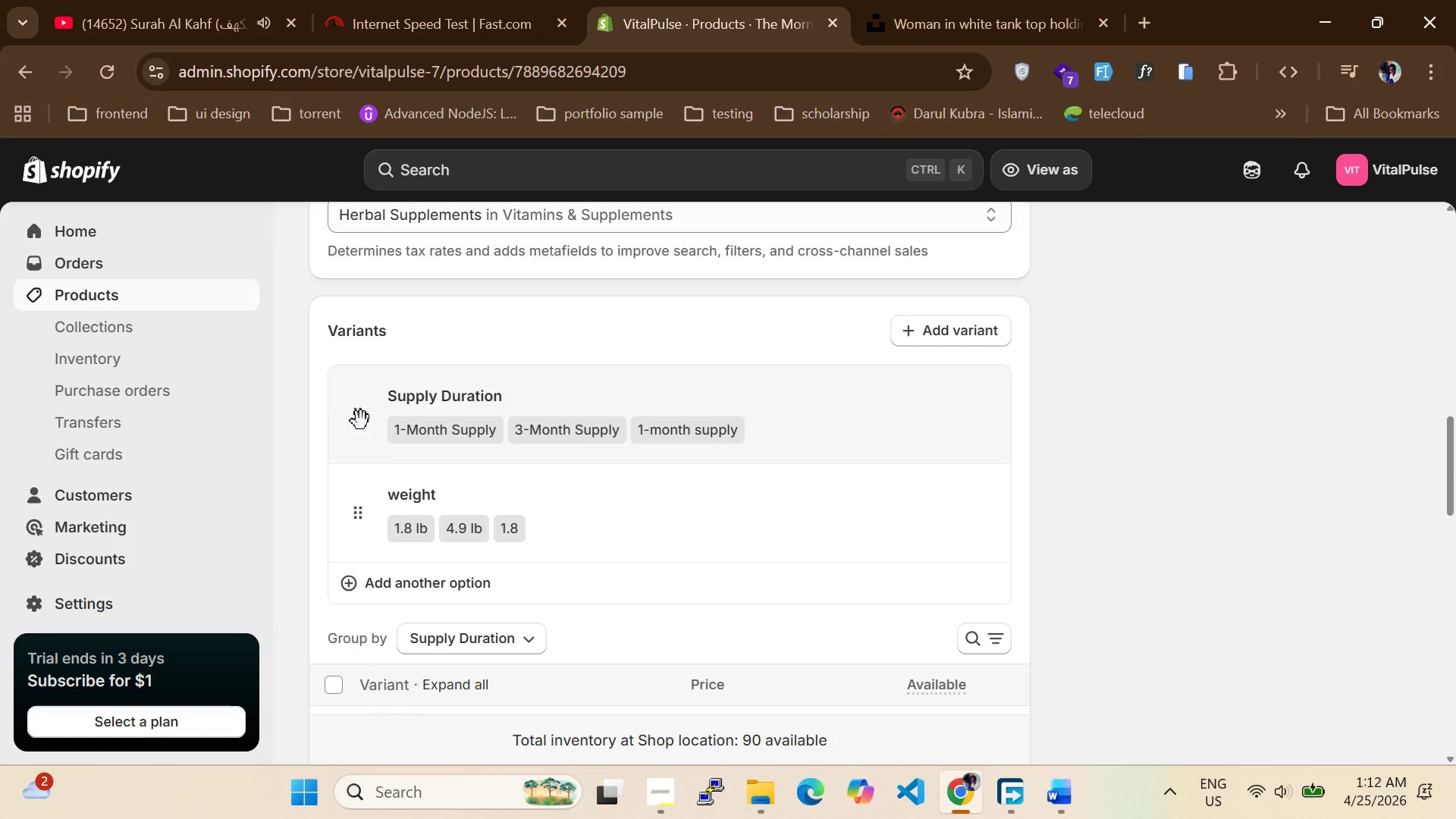 
left_click([359, 421])
 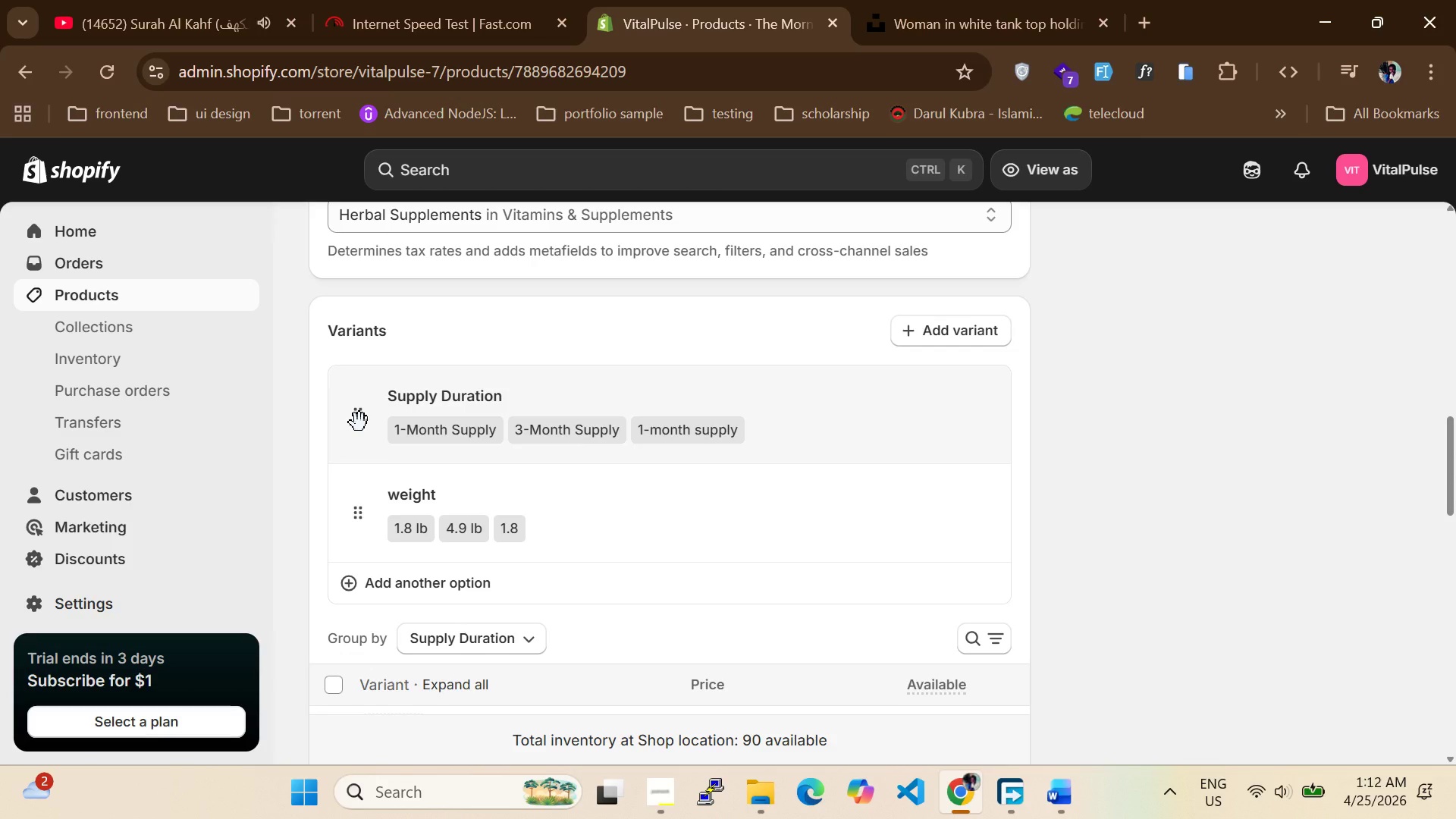 
left_click([360, 422])
 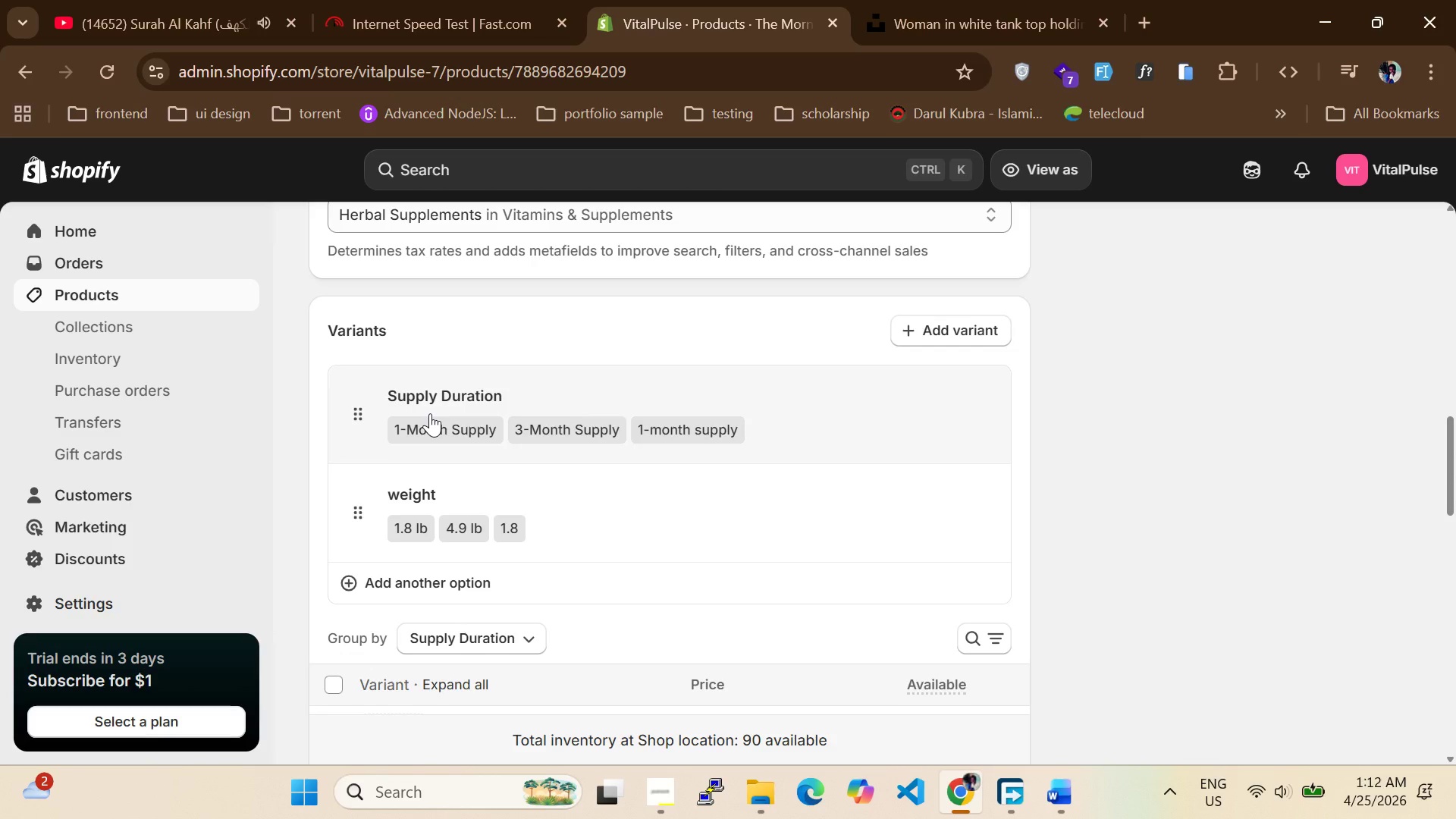 
double_click([469, 415])
 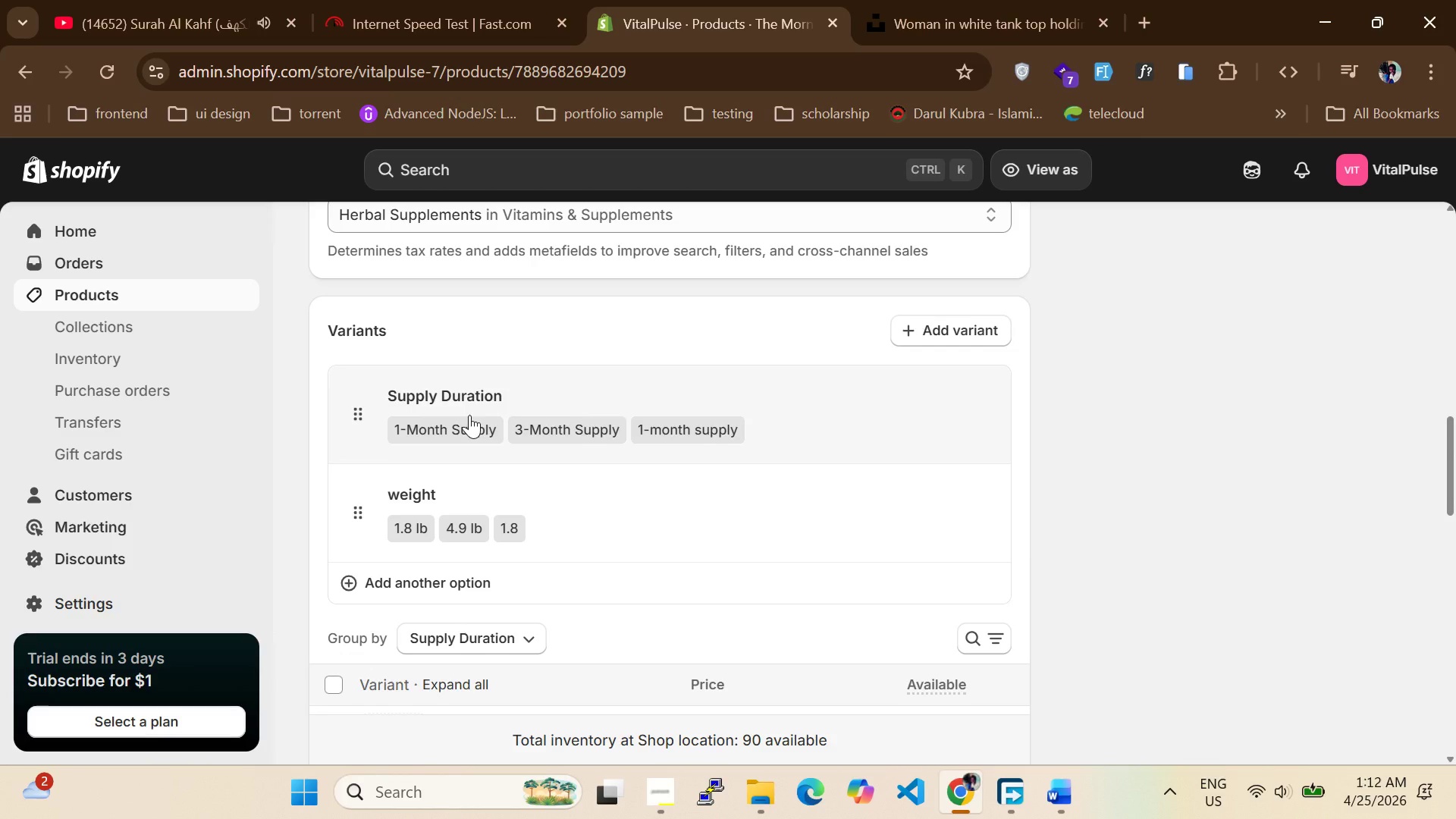 
double_click([469, 415])
 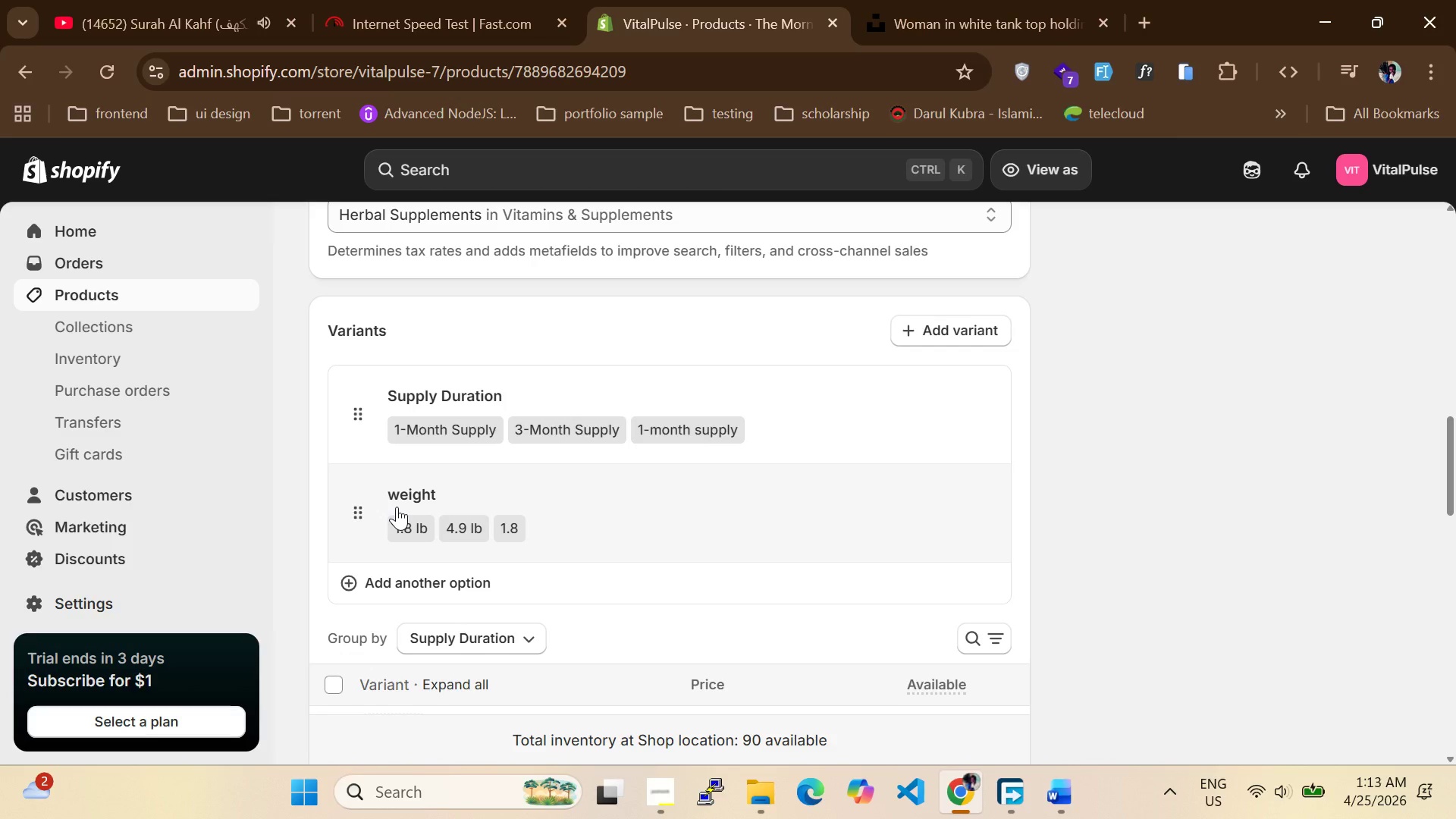 
wait(5.22)
 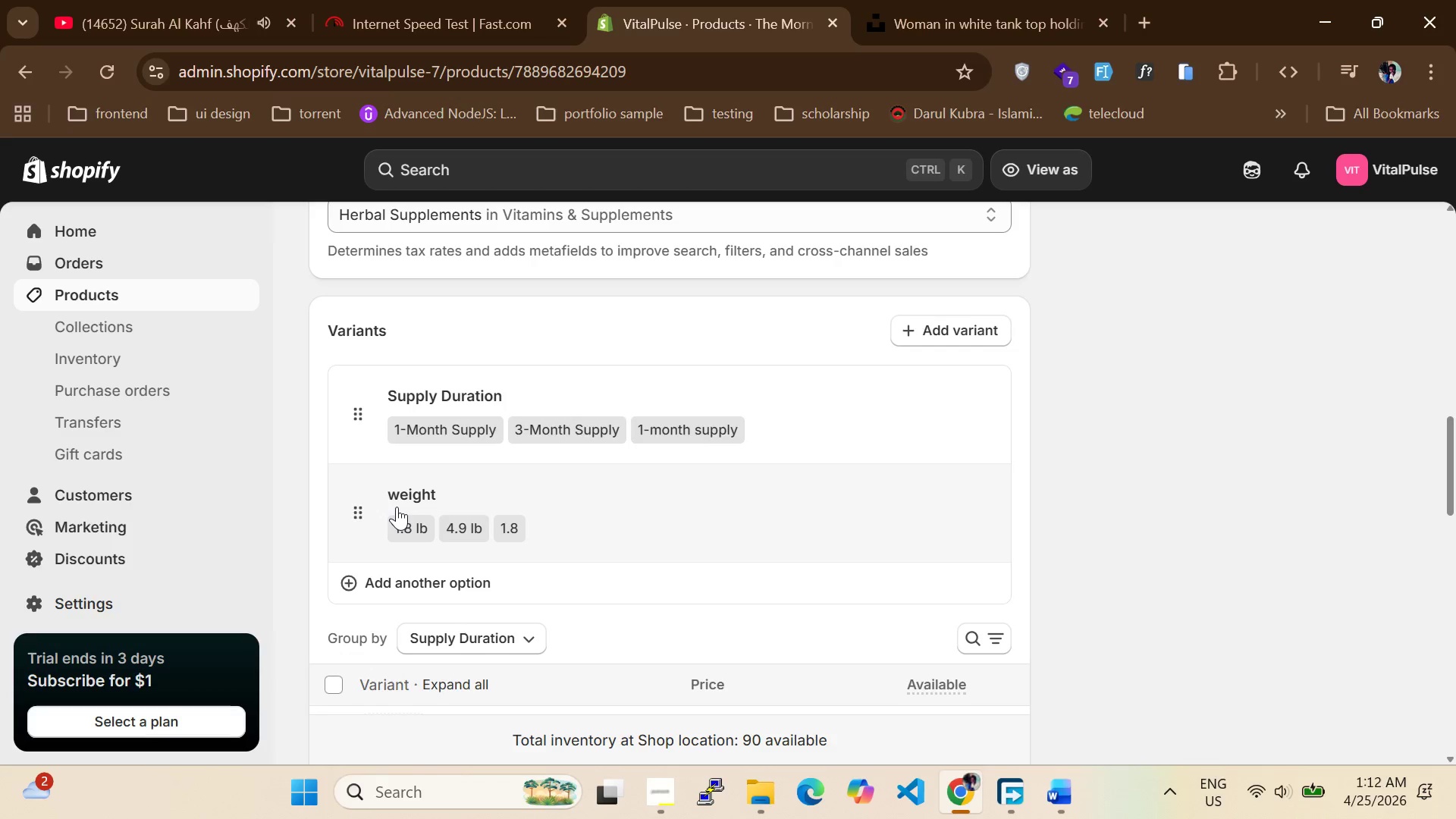 
left_click([397, 507])
 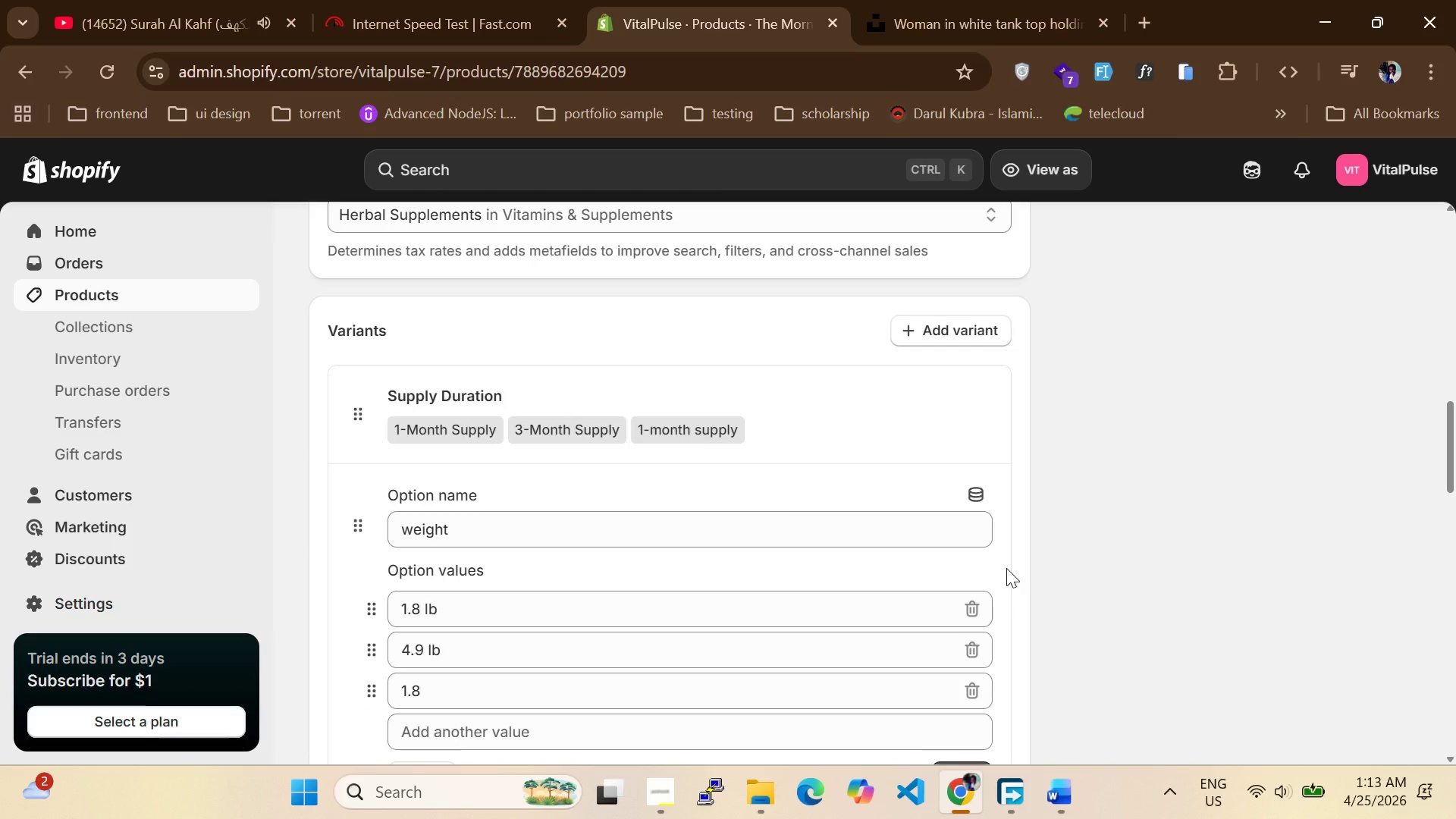 
scroll: coordinate [767, 516], scroll_direction: down, amount: 1.0
 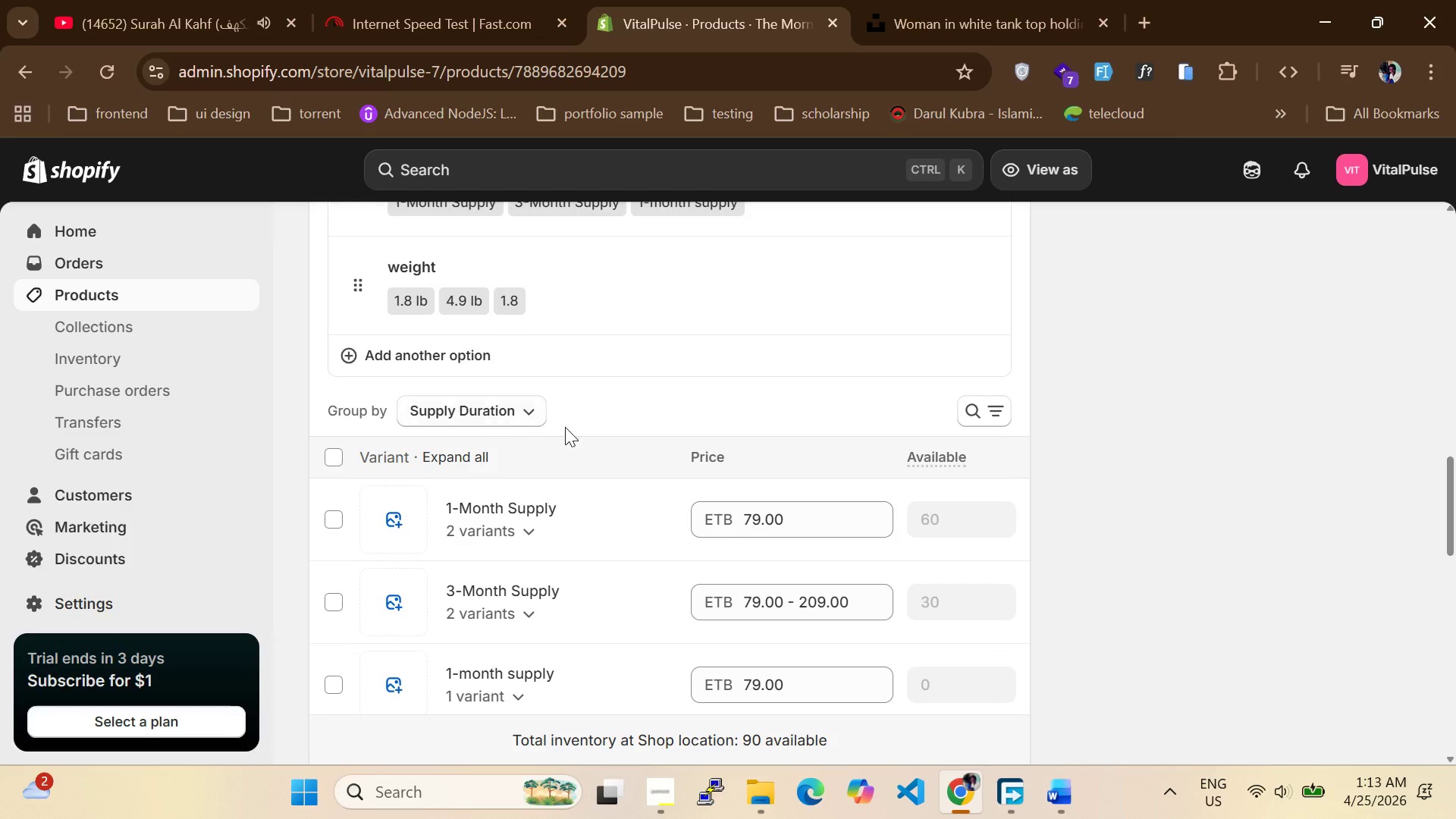 
scroll: coordinate [557, 422], scroll_direction: none, amount: 0.0
 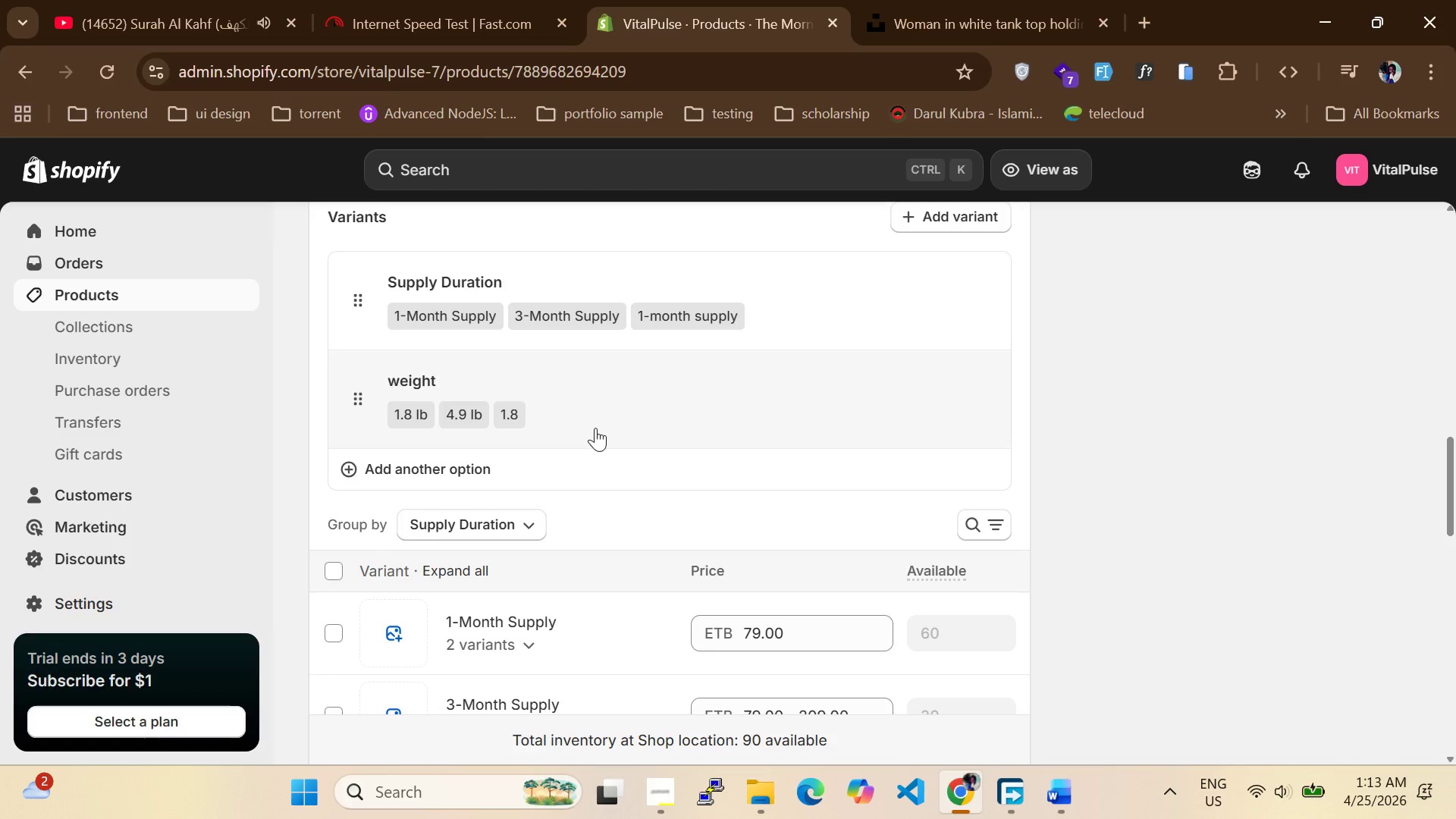 
scroll: coordinate [628, 404], scroll_direction: up, amount: 1.0
 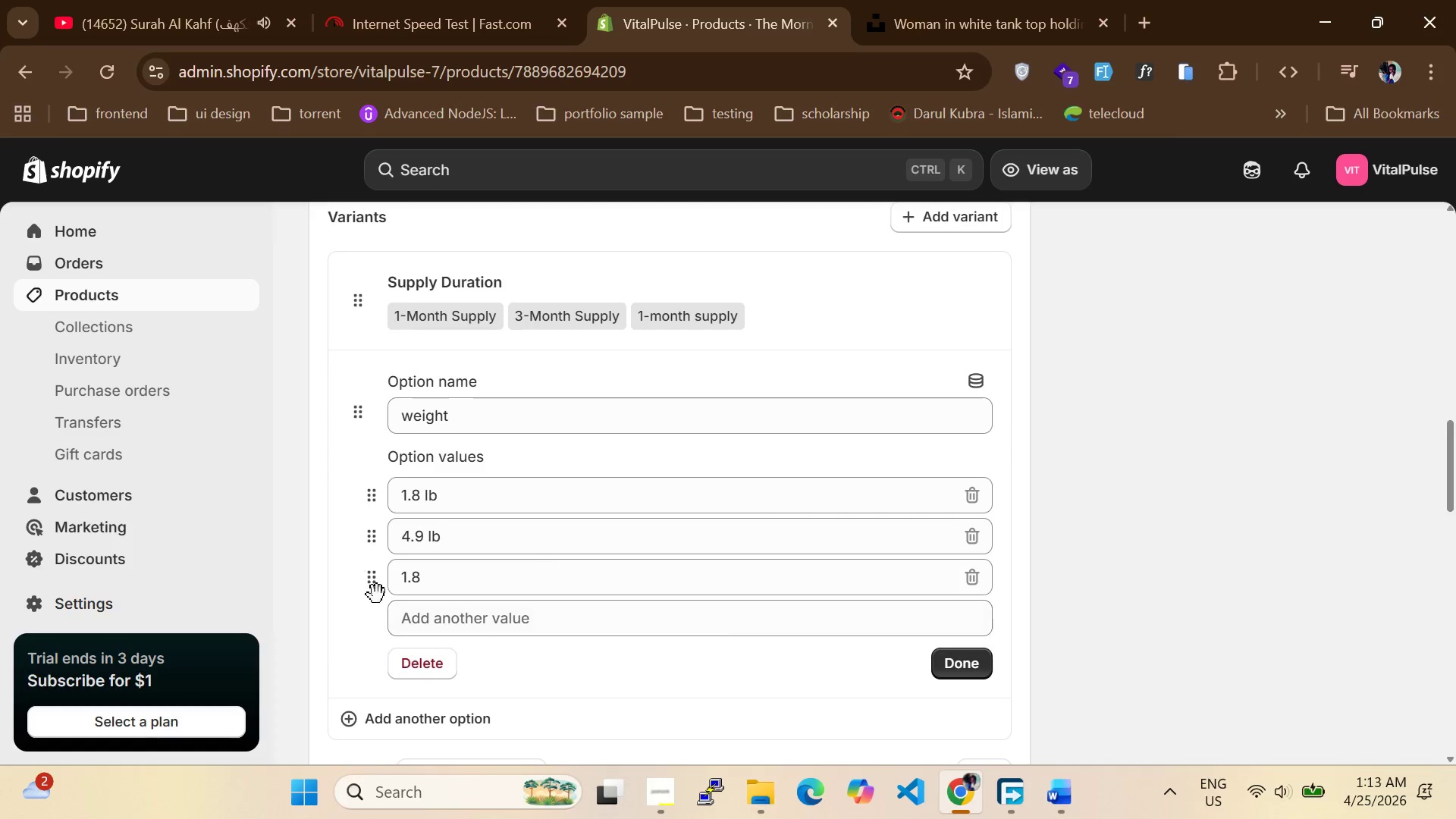 
left_click([429, 670])
 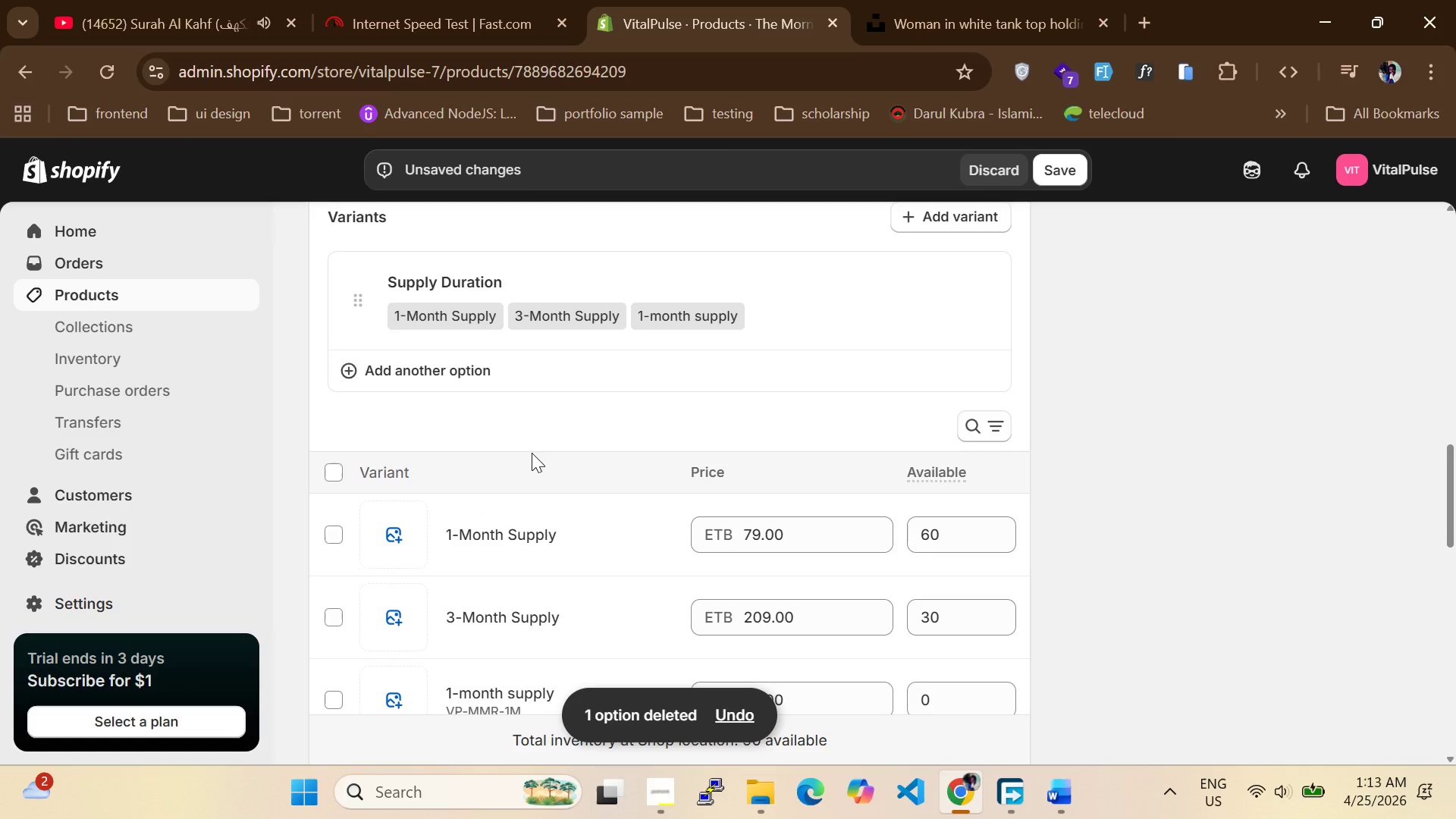 
wait(8.92)
 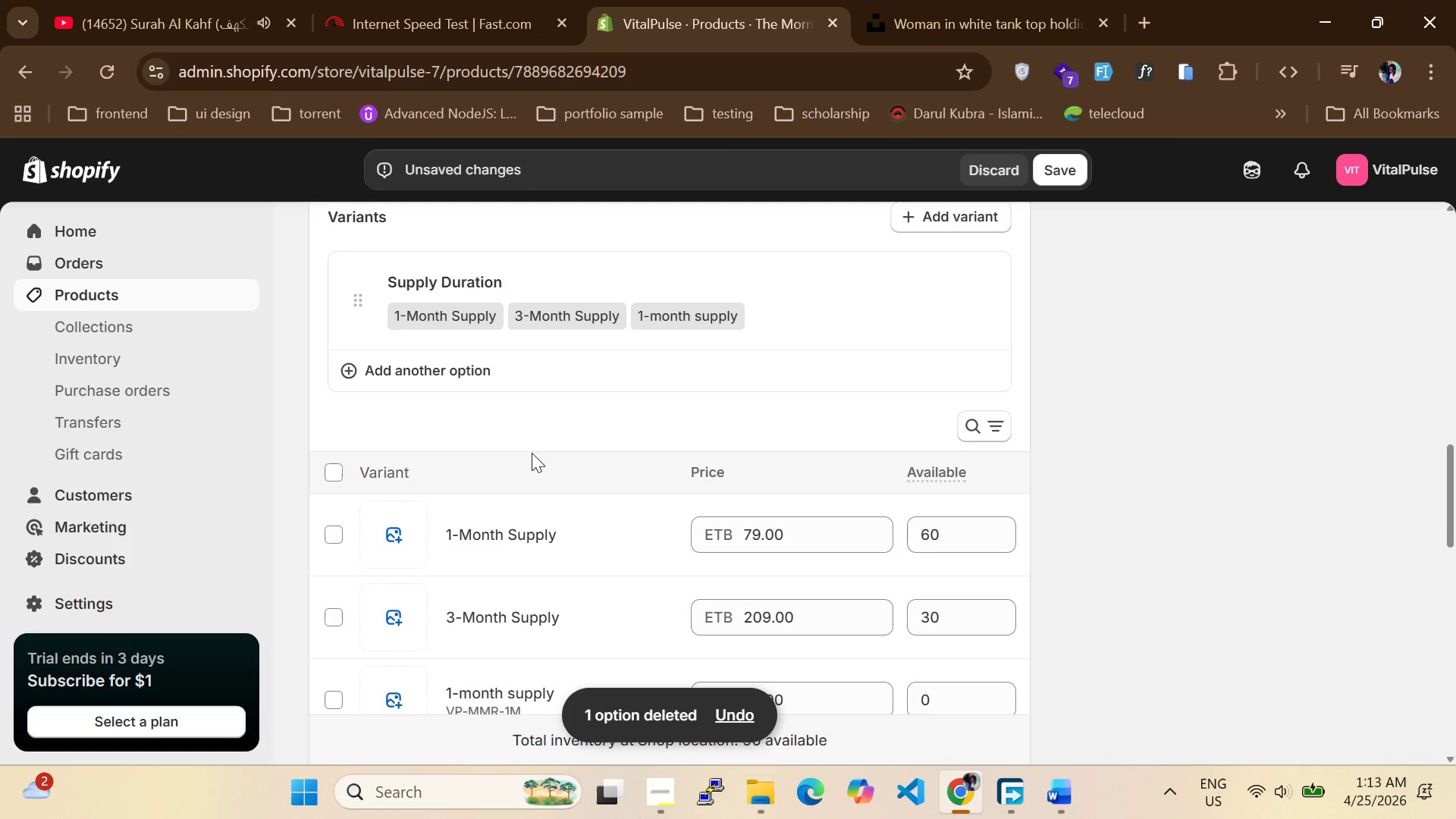 
scroll: coordinate [532, 452], scroll_direction: up, amount: 2.0
 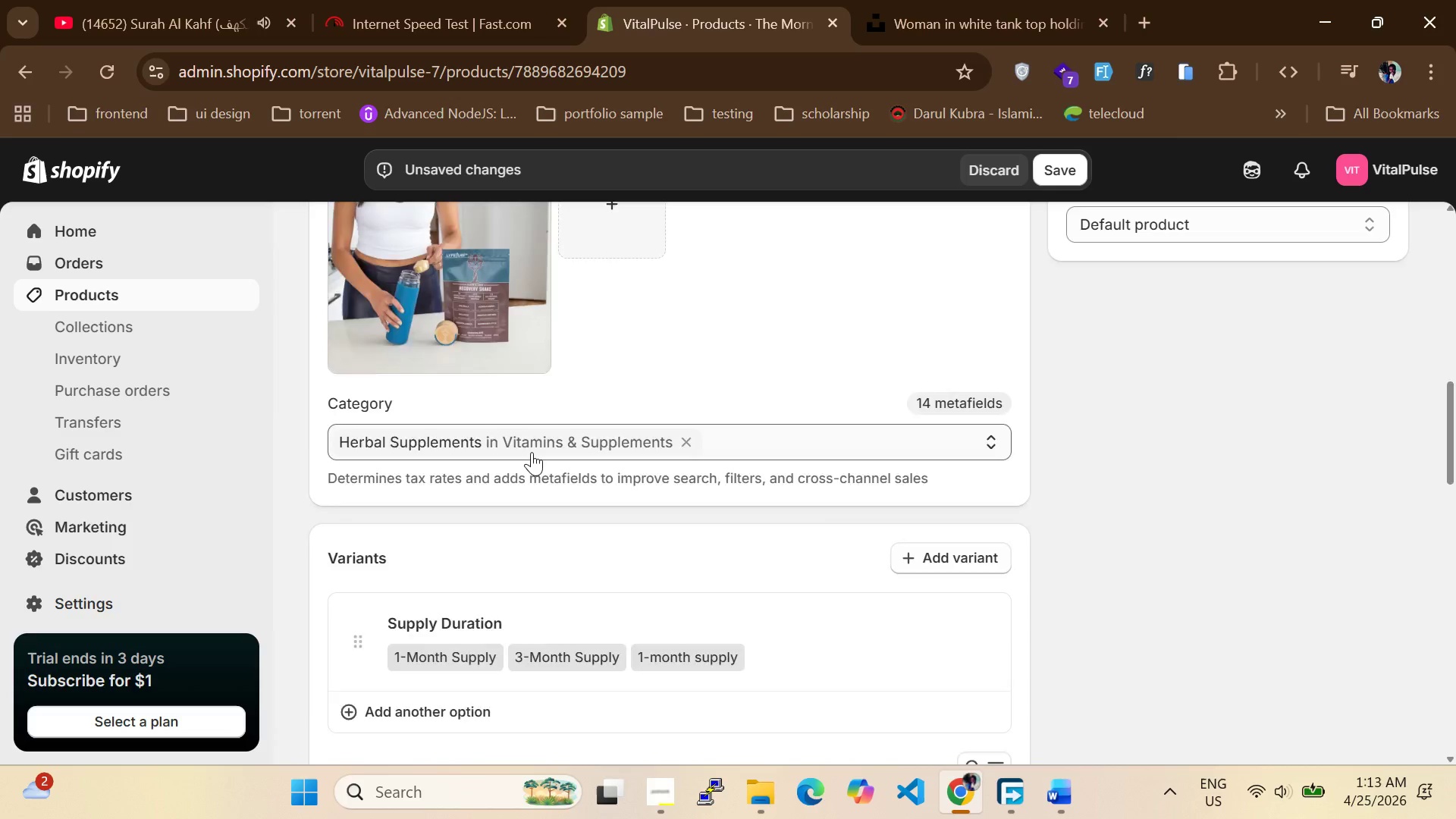 
scroll: coordinate [532, 452], scroll_direction: down, amount: 5.0
 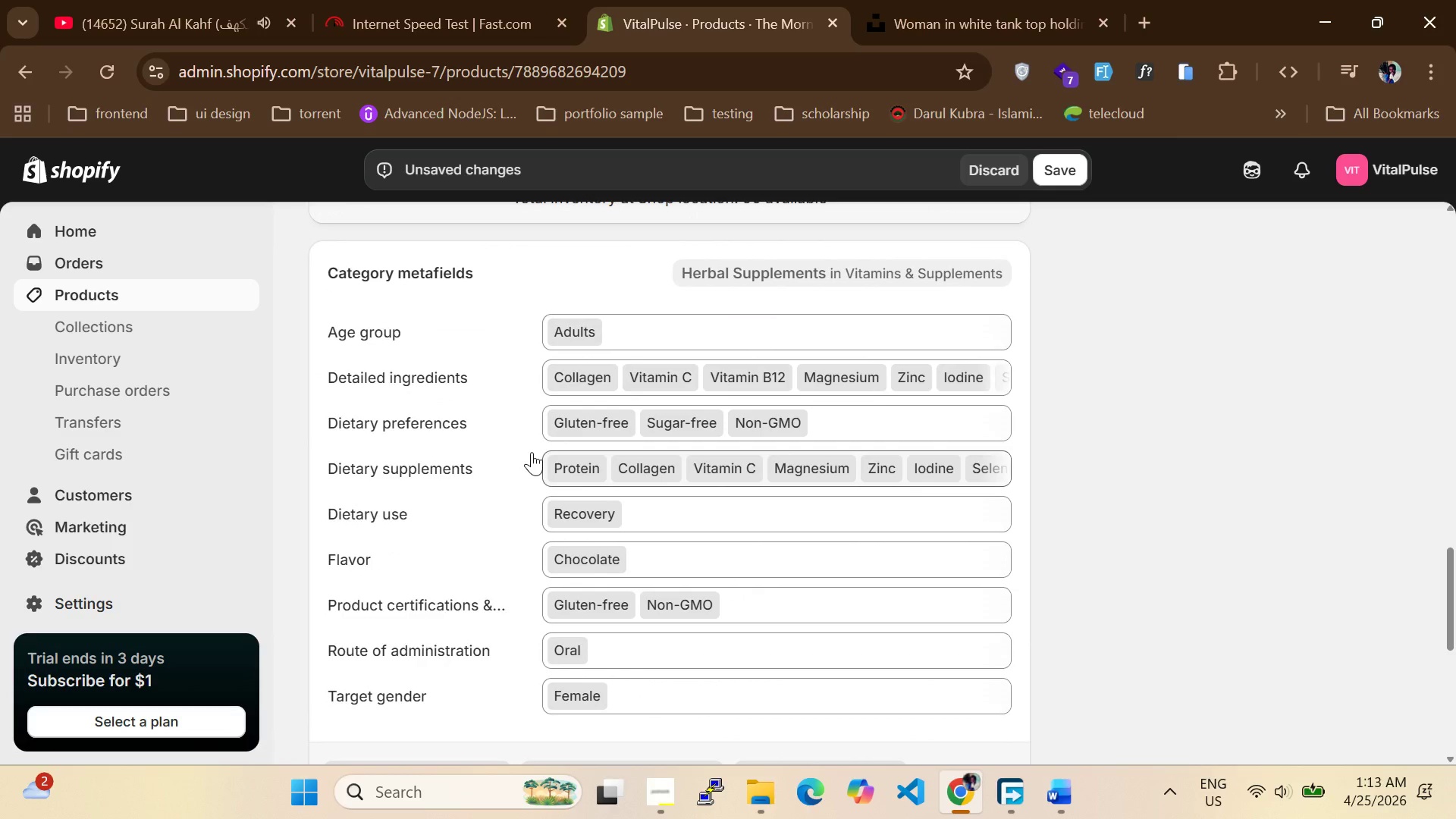 
key(Control+F)
 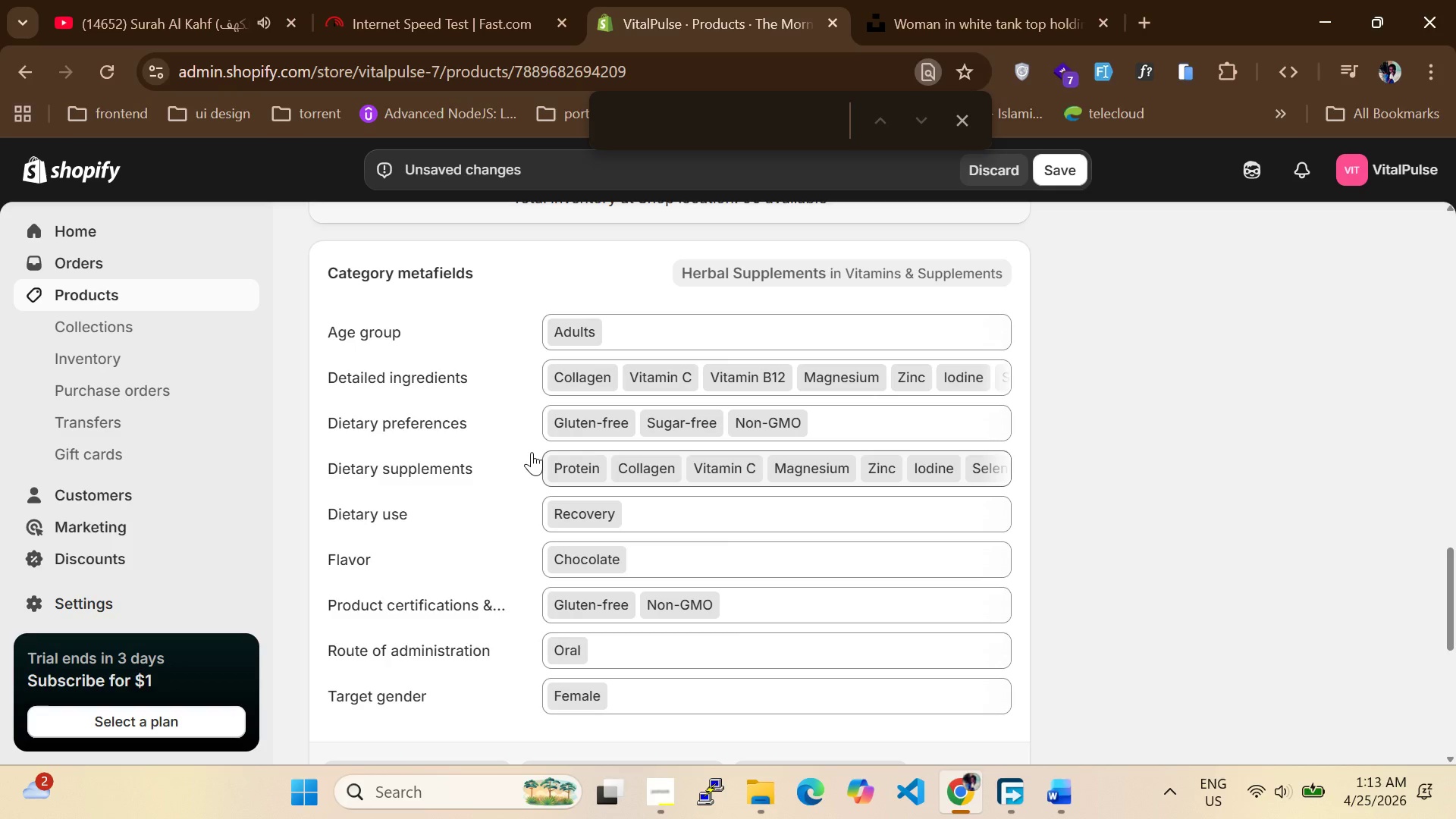 
type(expand)
 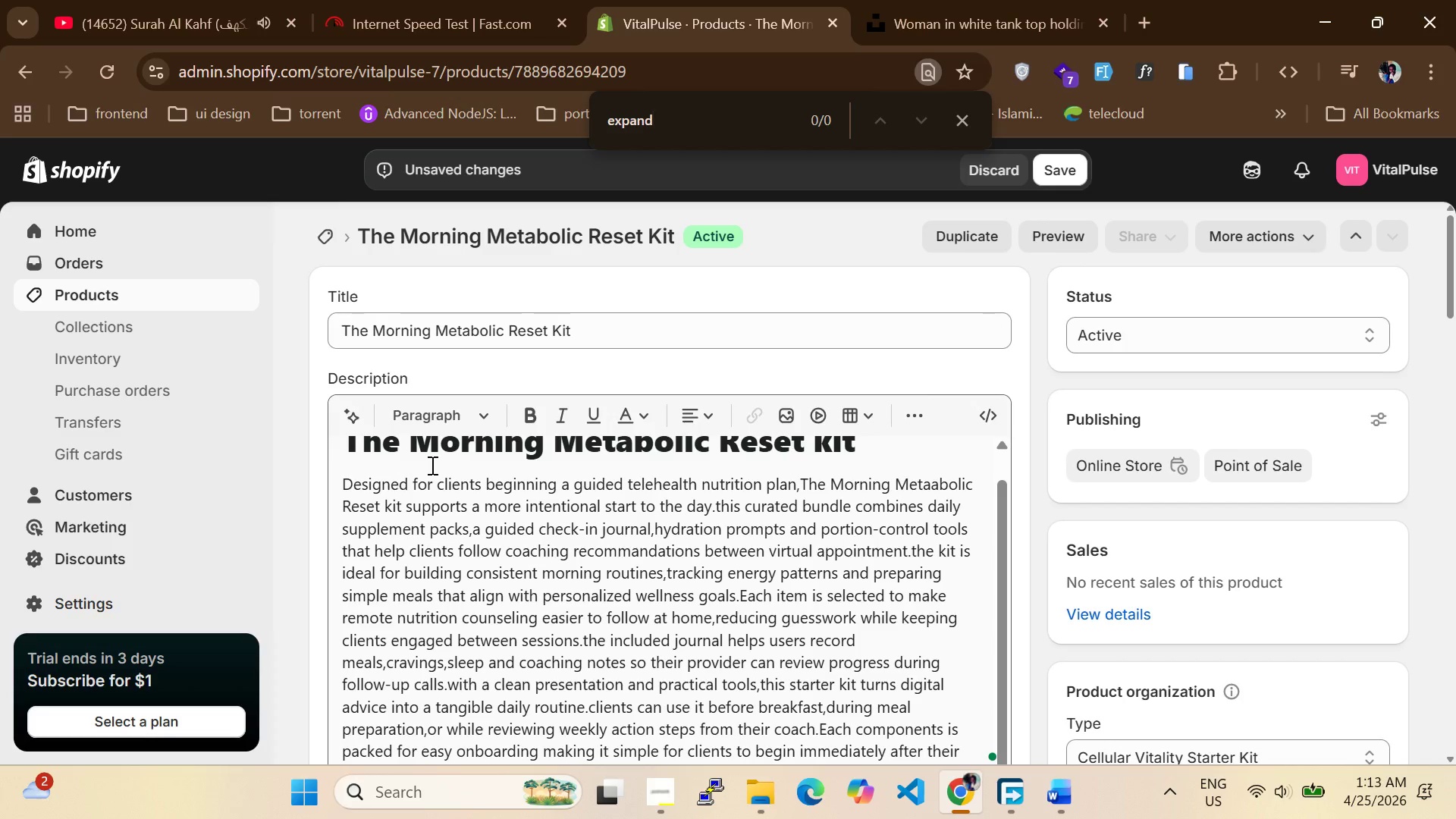 
scroll: coordinate [697, 422], scroll_direction: down, amount: 11.0
 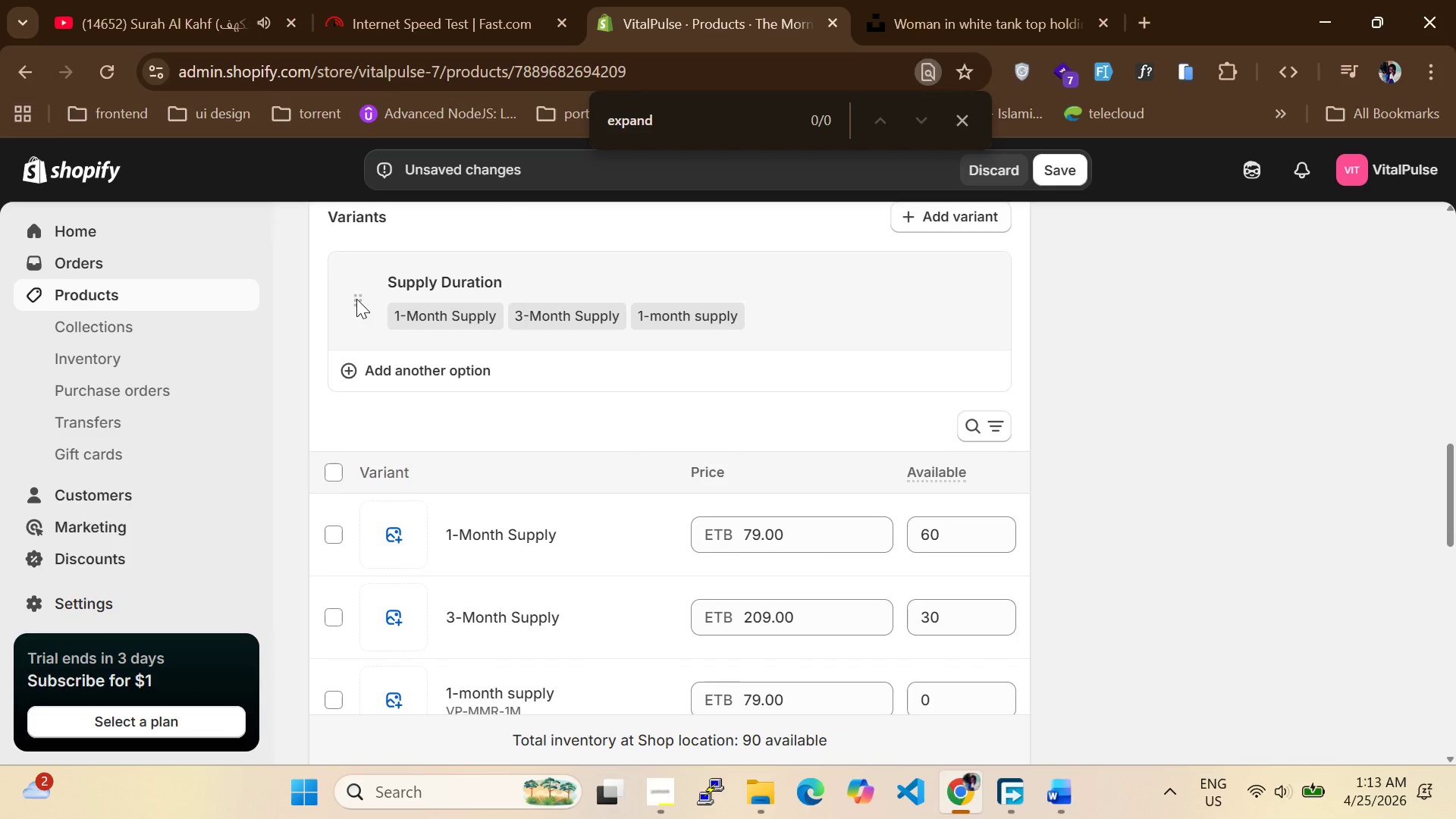 
left_click([356, 299])
 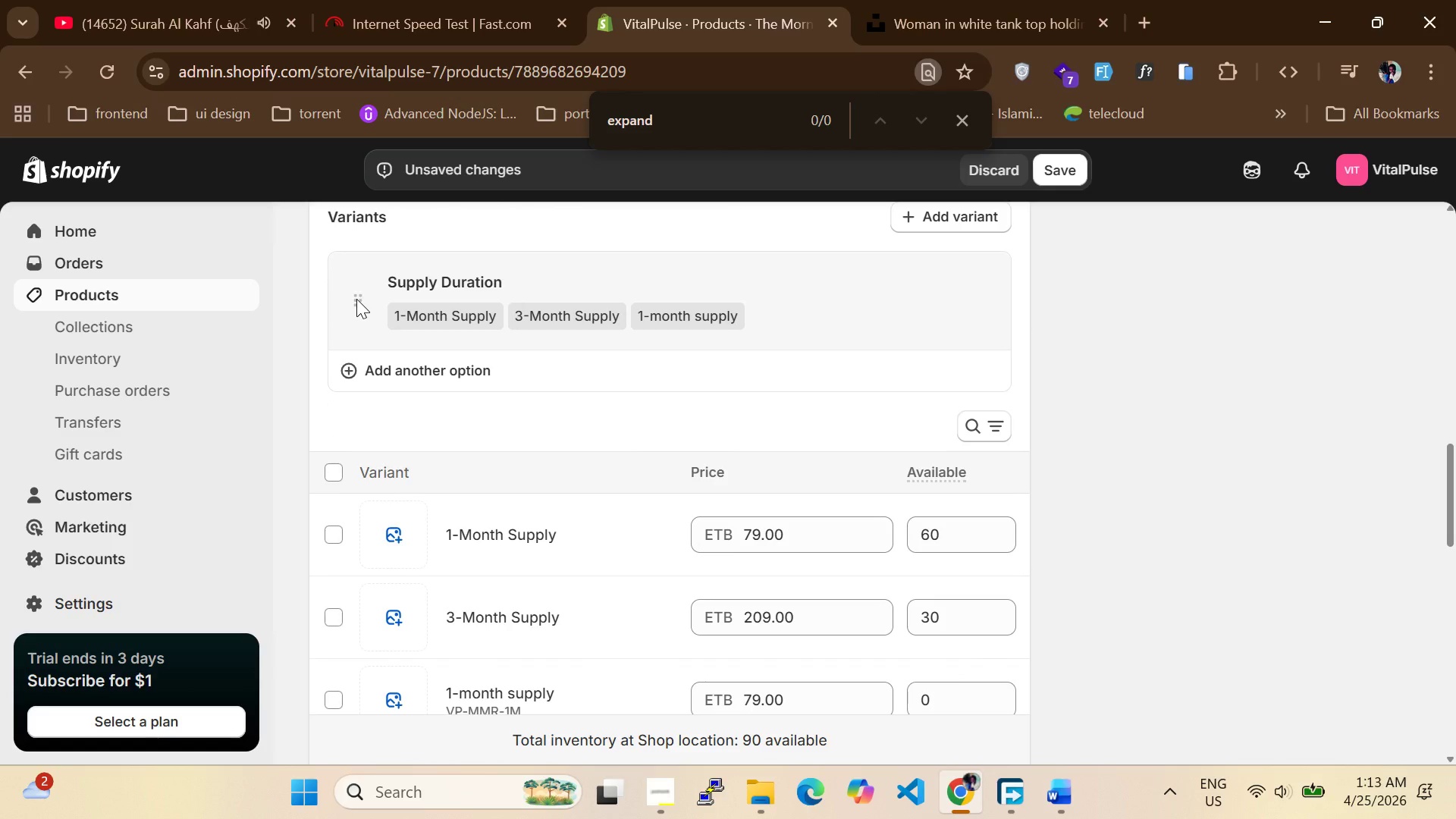 
double_click([356, 299])
 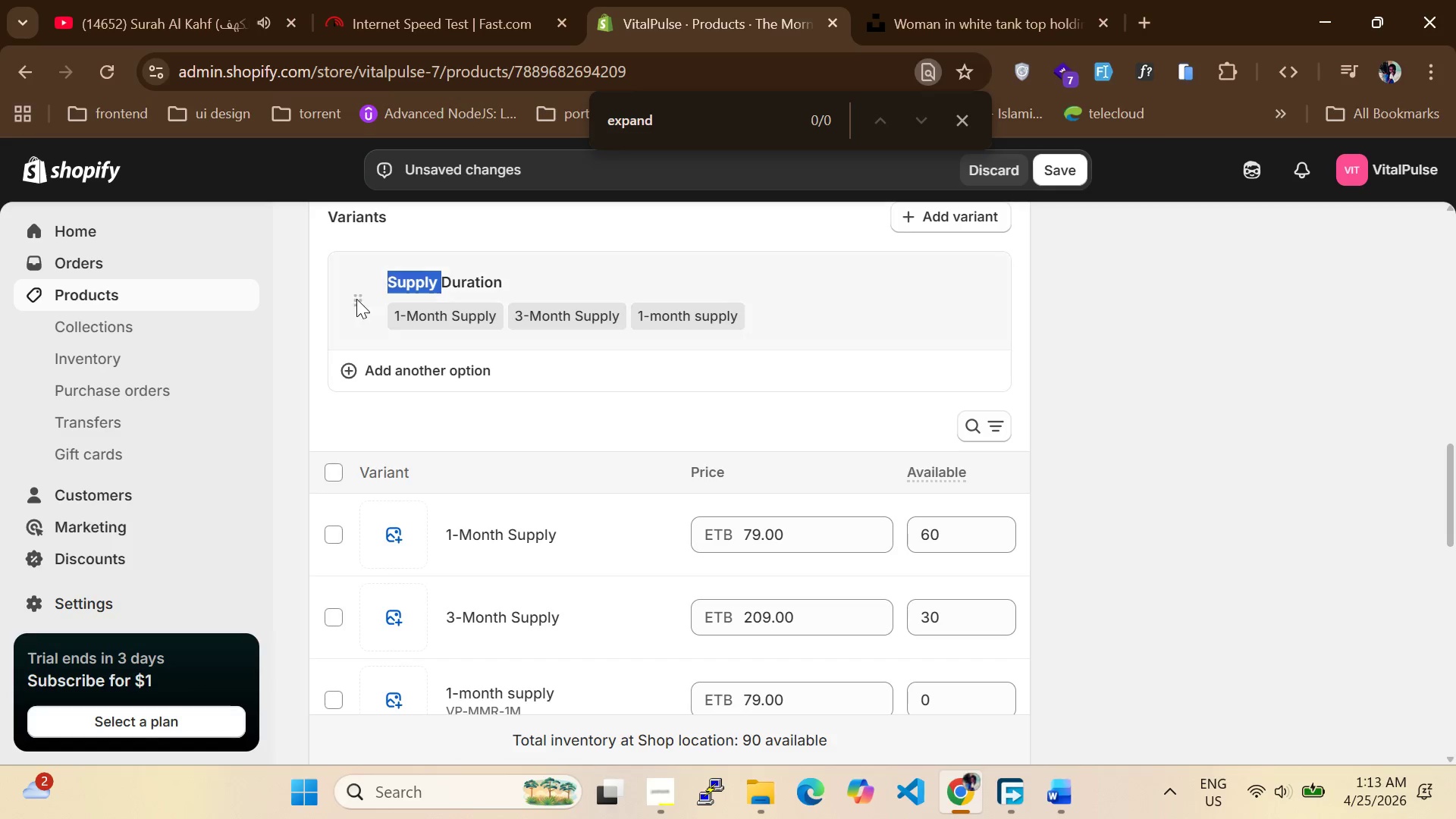 
double_click([356, 299])
 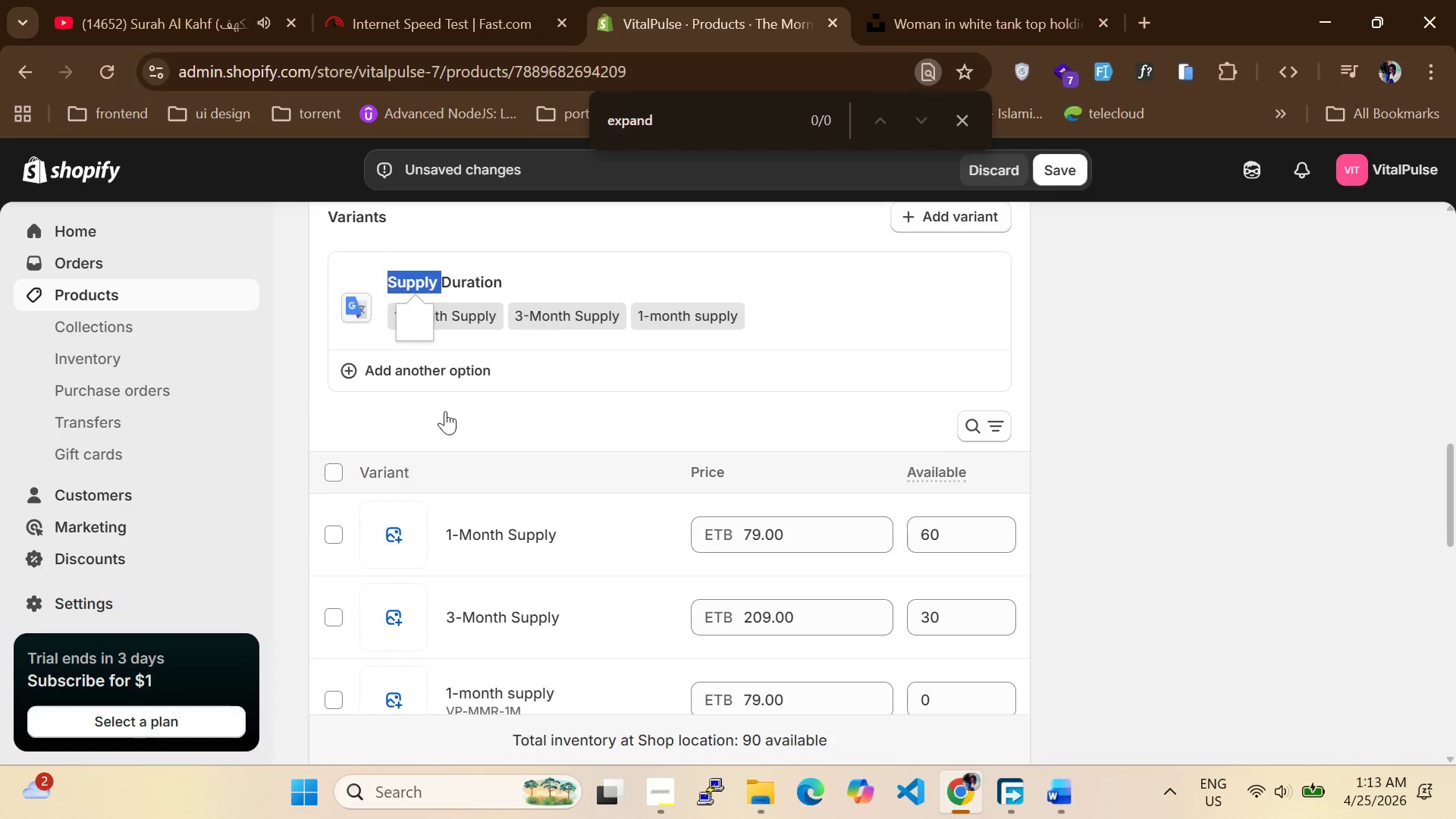 
left_click([446, 413])
 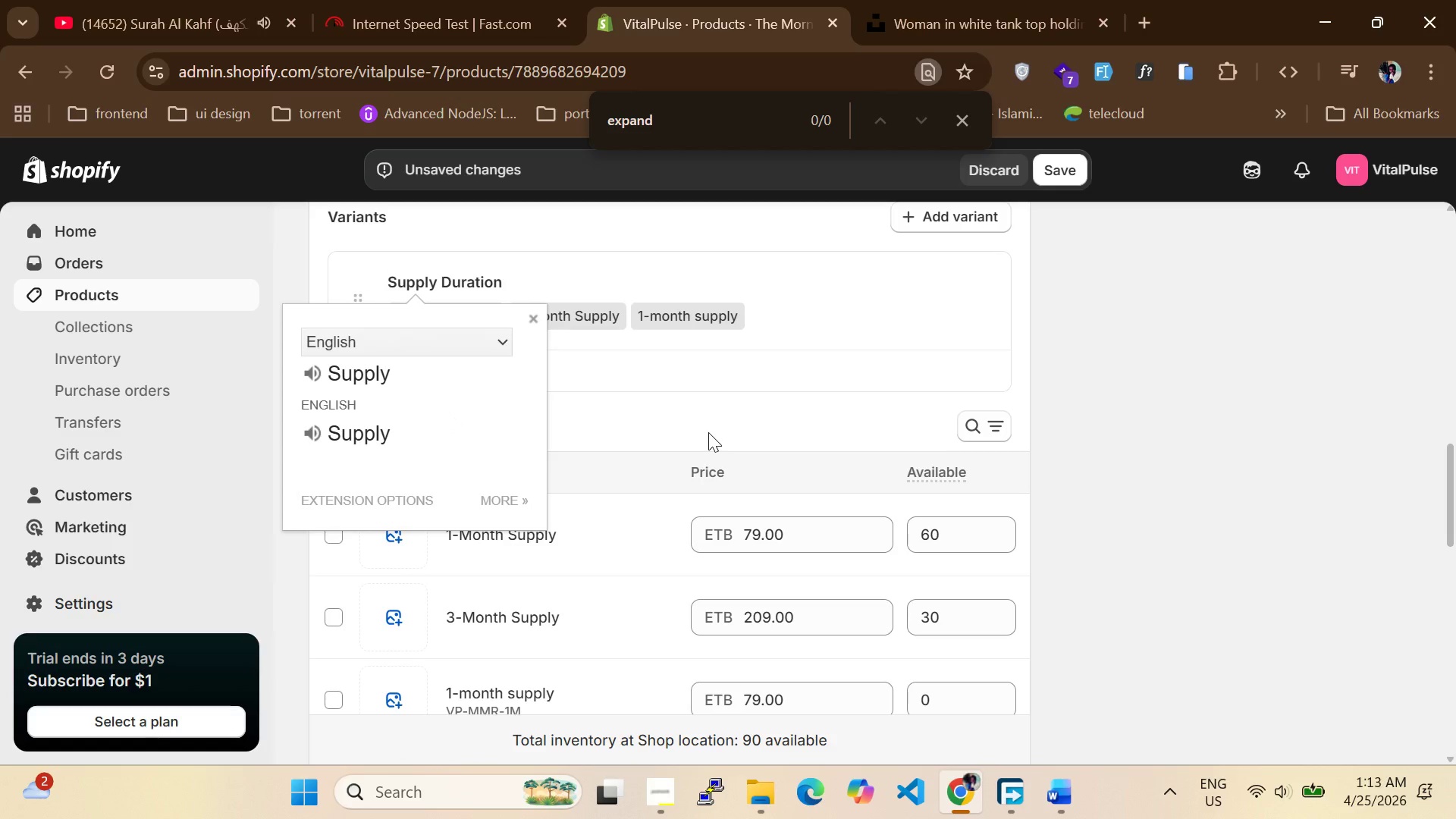 
left_click([708, 432])
 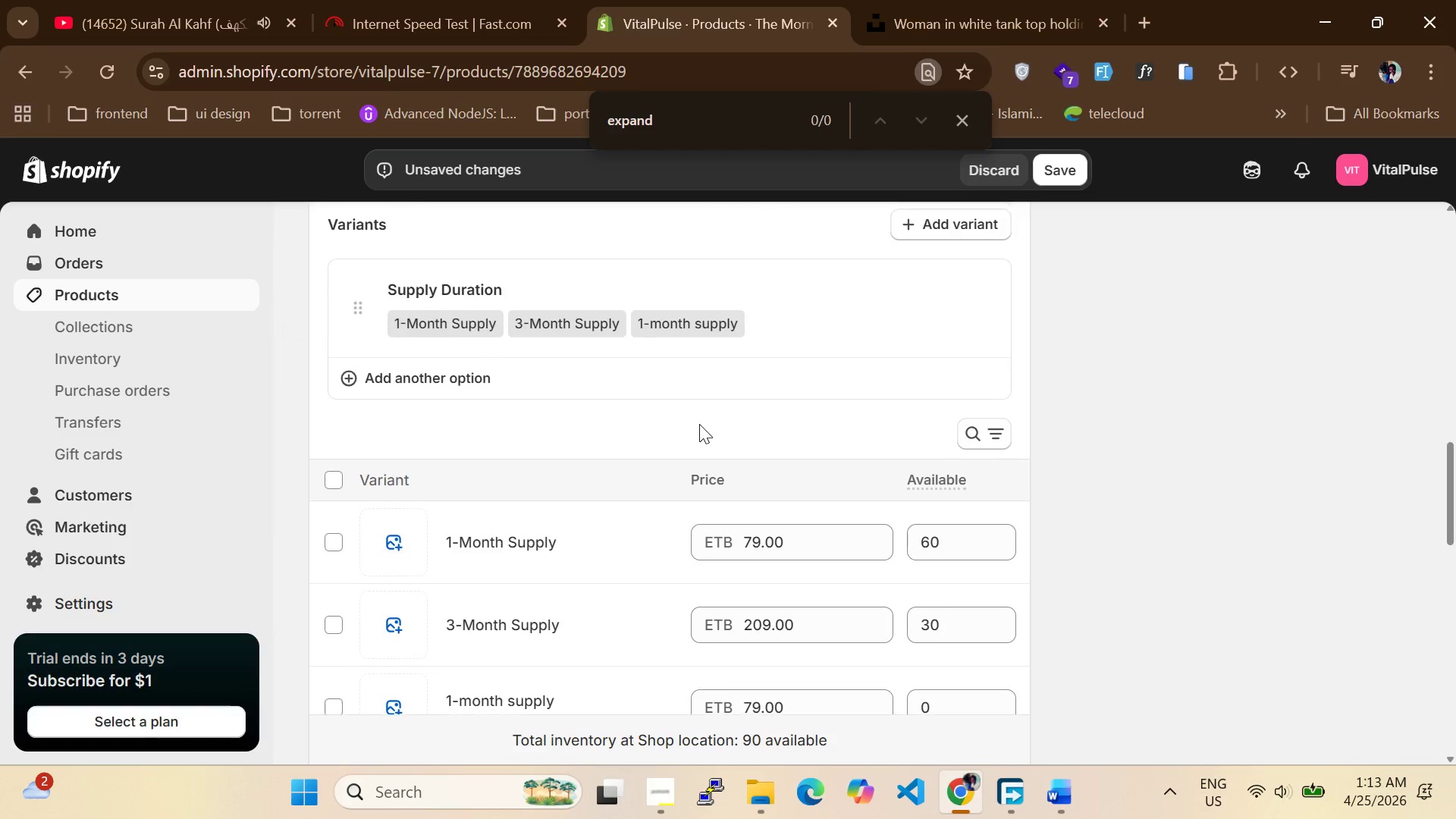 
scroll: coordinate [699, 424], scroll_direction: up, amount: 2.0
 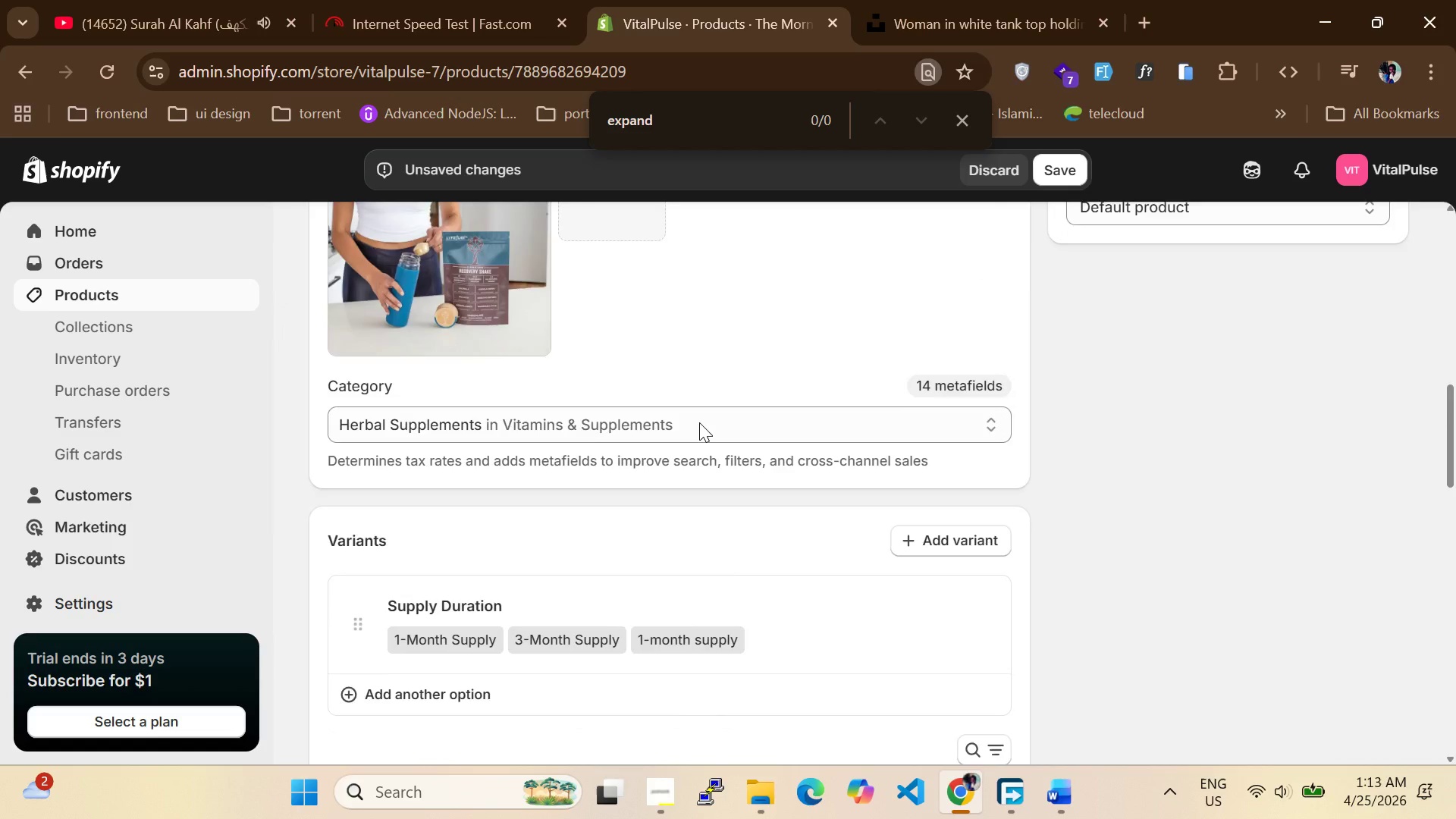 
scroll: coordinate [699, 422], scroll_direction: down, amount: 2.0
 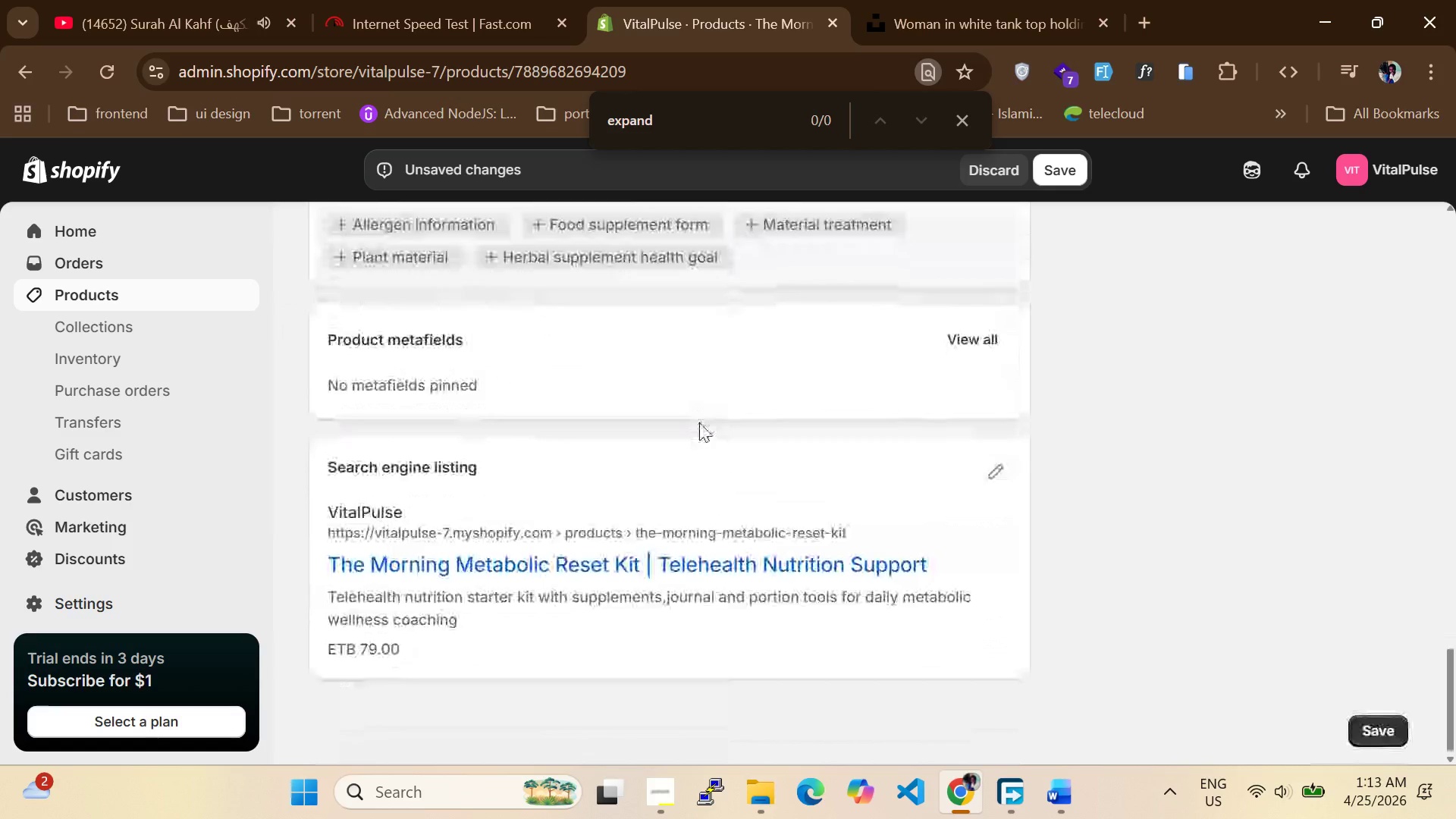 
scroll: coordinate [704, 422], scroll_direction: up, amount: 11.0
 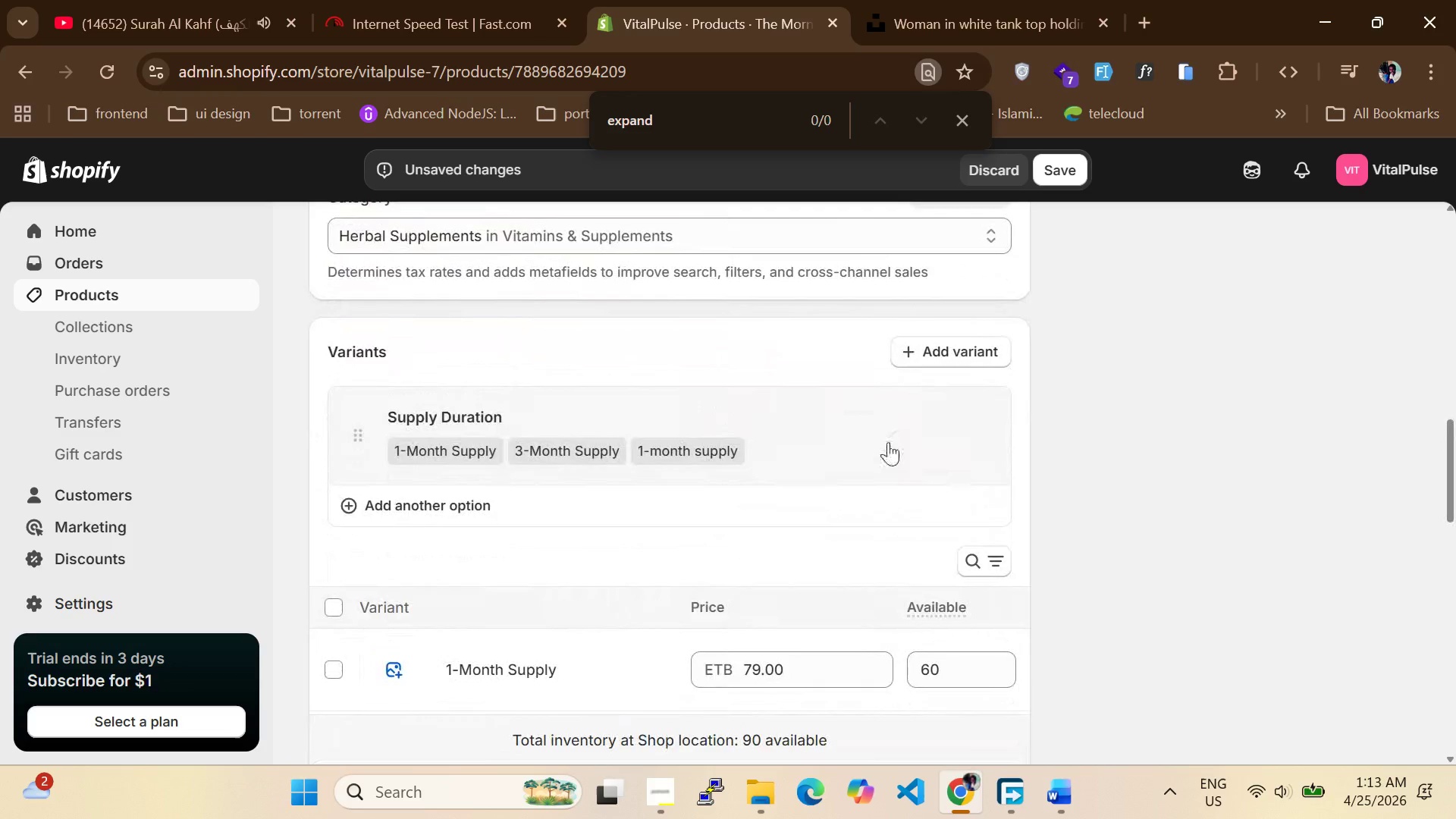 
scroll: coordinate [888, 443], scroll_direction: none, amount: 0.0
 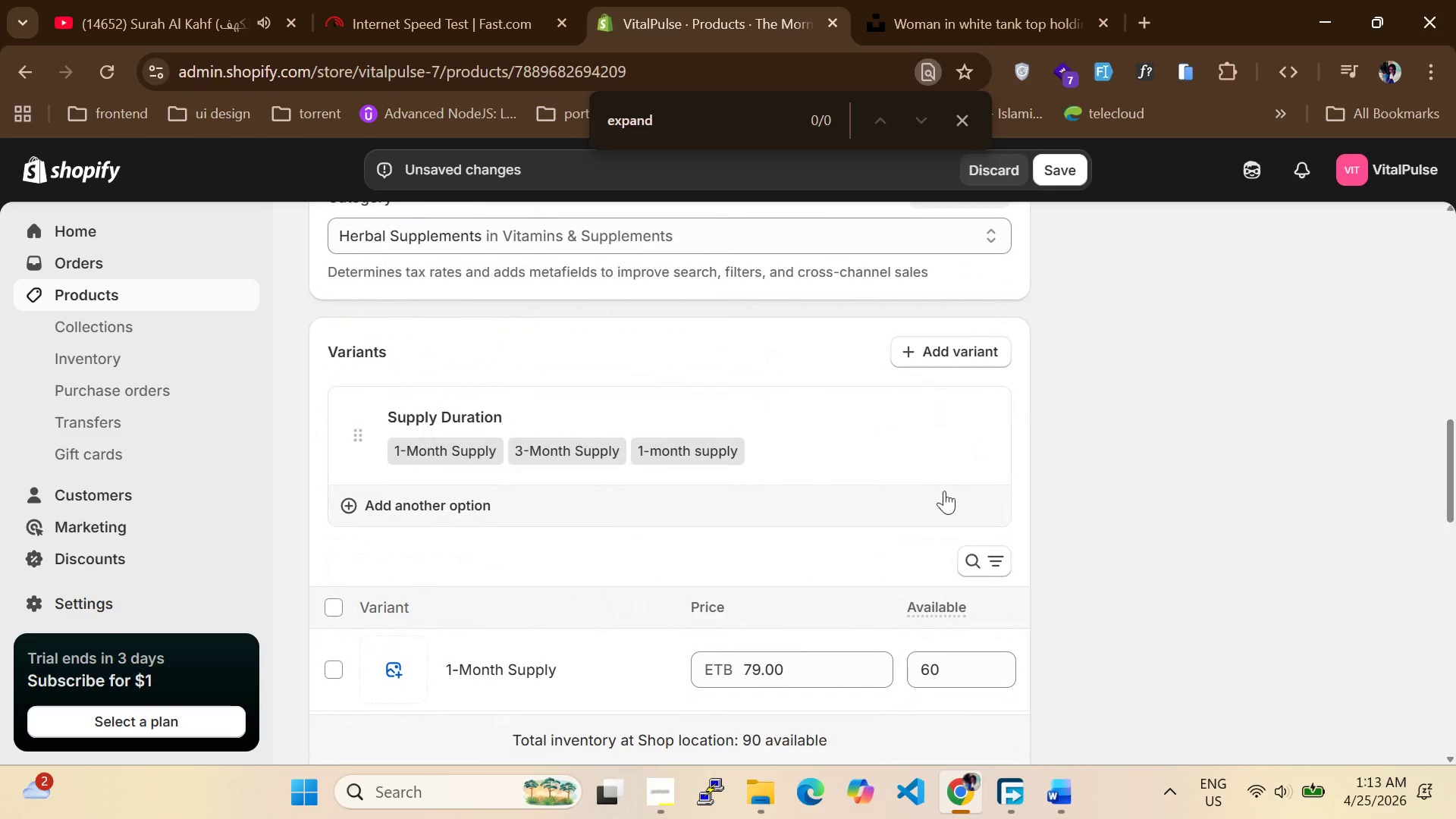 
left_click([897, 447])
 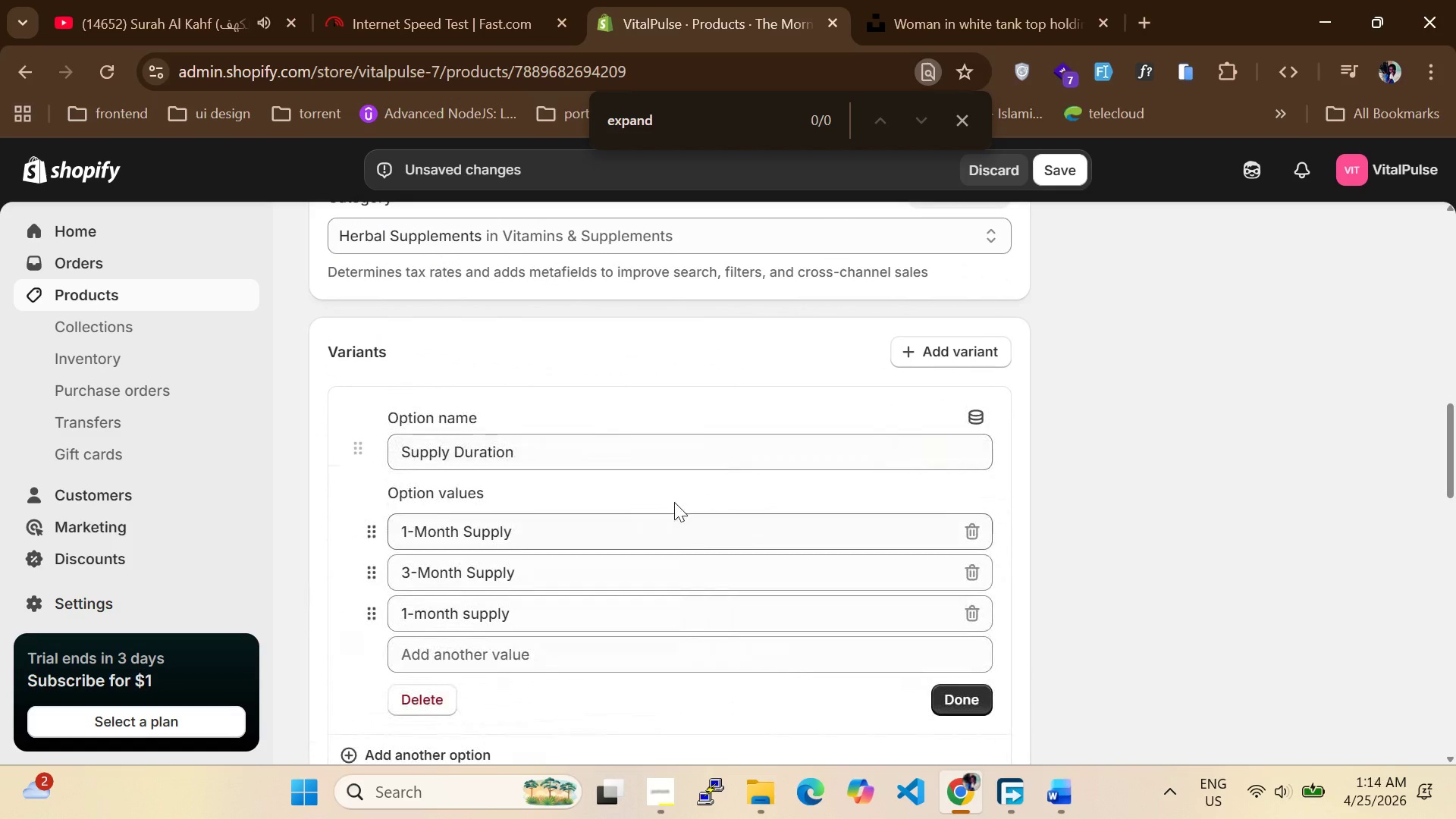 
scroll: coordinate [672, 502], scroll_direction: down, amount: 2.0
 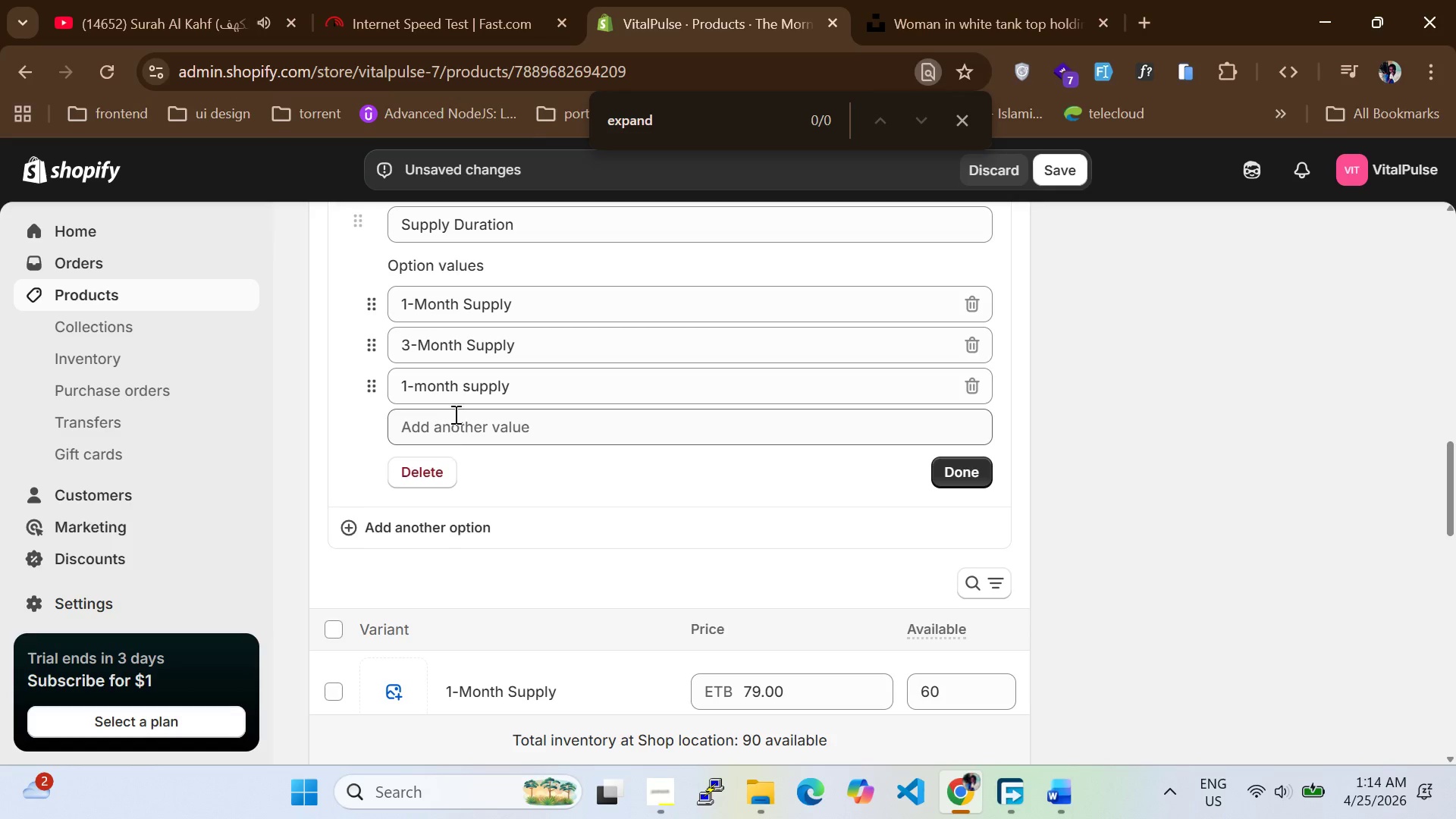 
left_click([369, 310])
 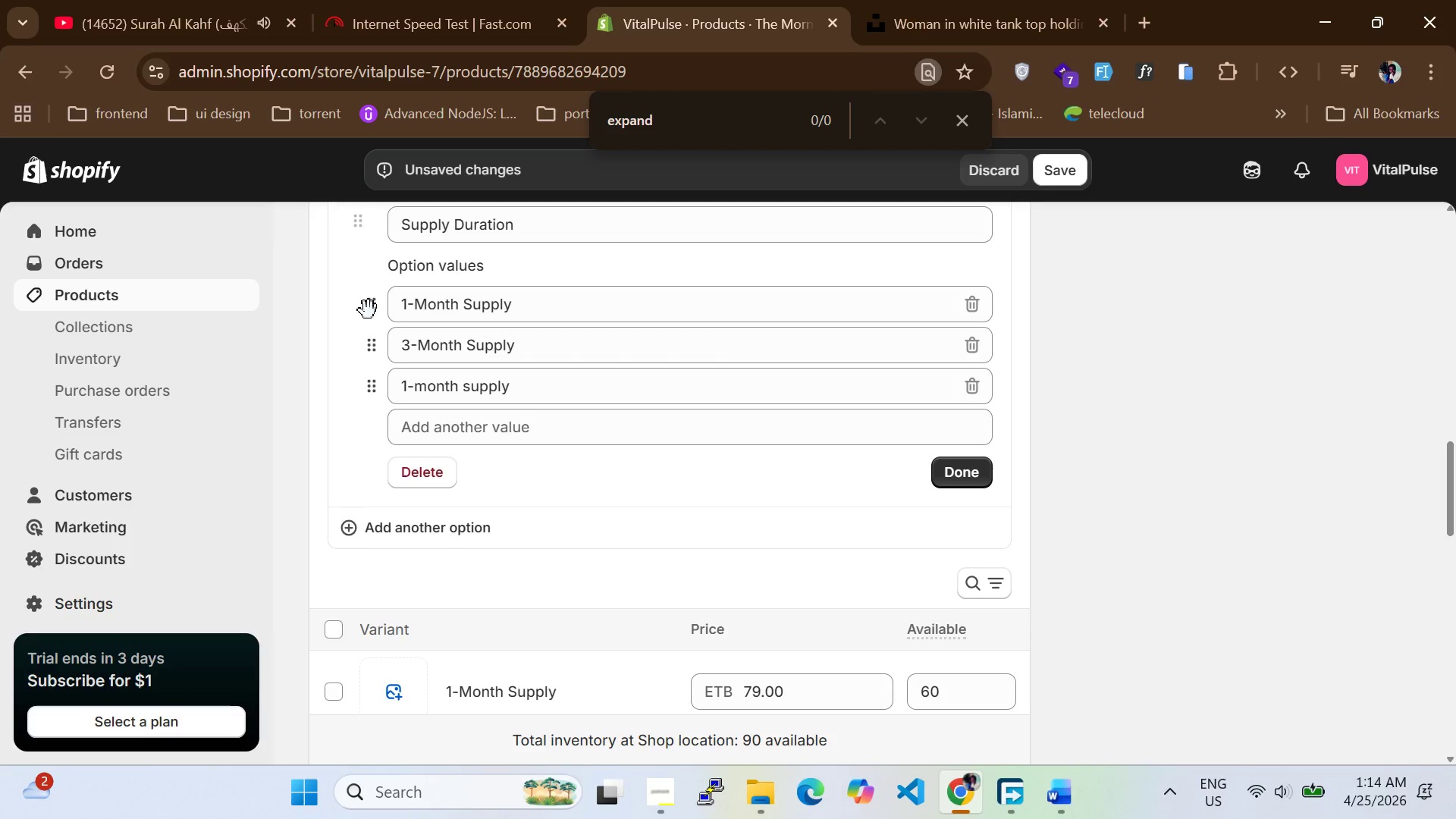 
left_click([369, 310])
 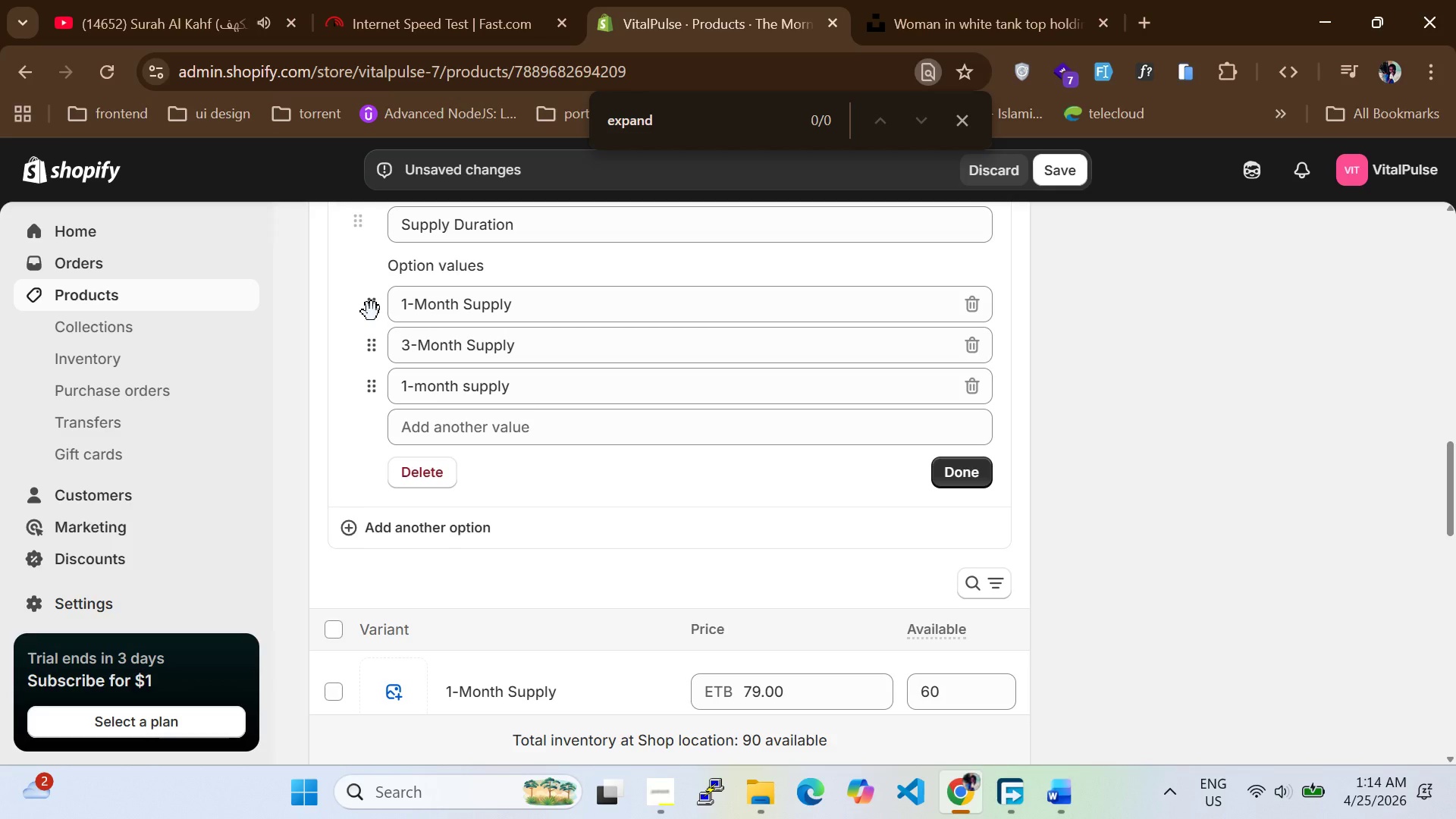 
wait(12.12)
 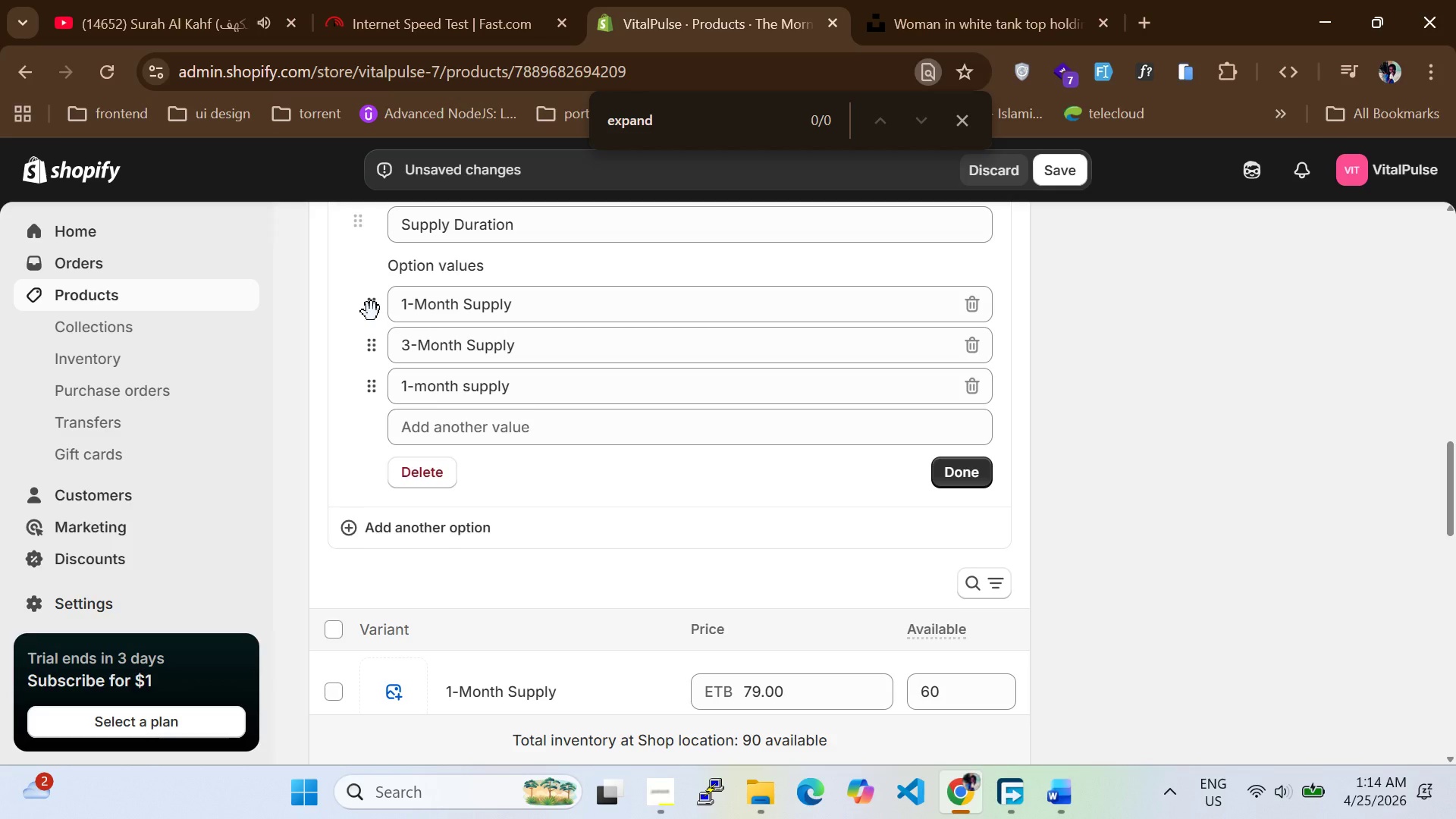 
hold_key(key=ControlLeft, duration=0.67)
scroll: coordinate [375, 331], scroll_direction: down, amount: 3.0
 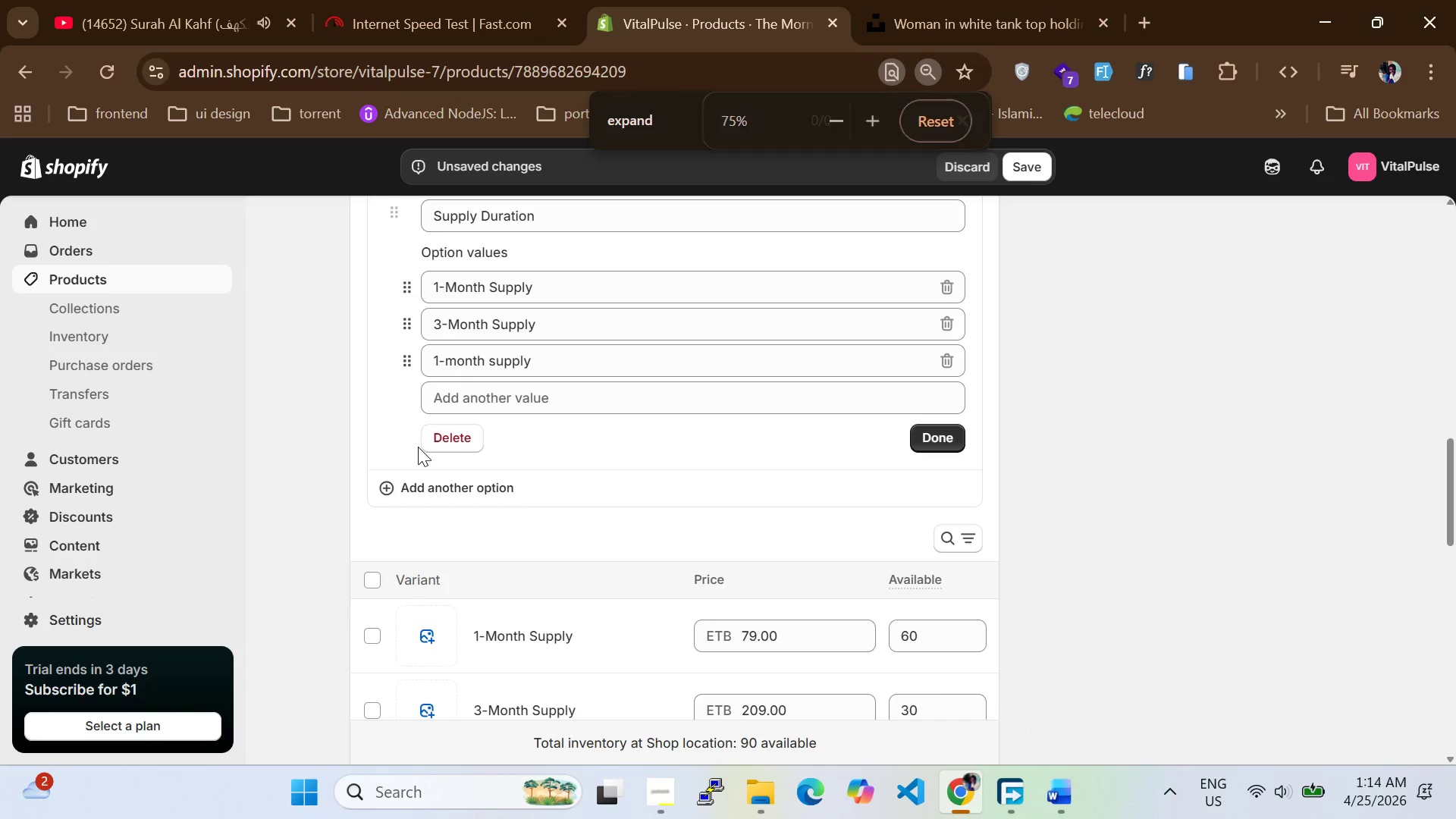 
hold_key(key=ControlLeft, duration=1.03)
scroll: coordinate [418, 447], scroll_direction: down, amount: 2.0
 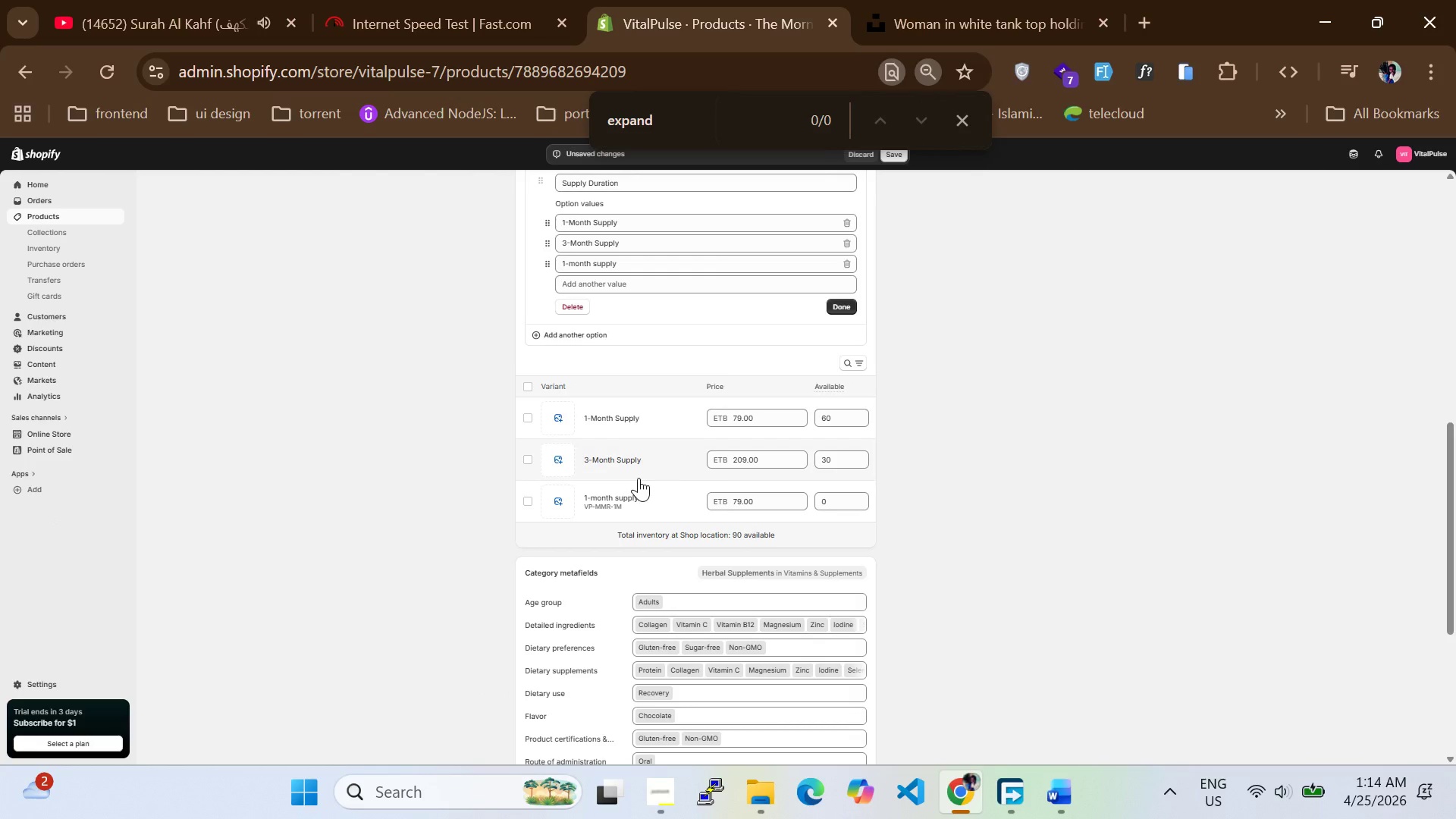 
scroll: coordinate [639, 478], scroll_direction: none, amount: 0.0
 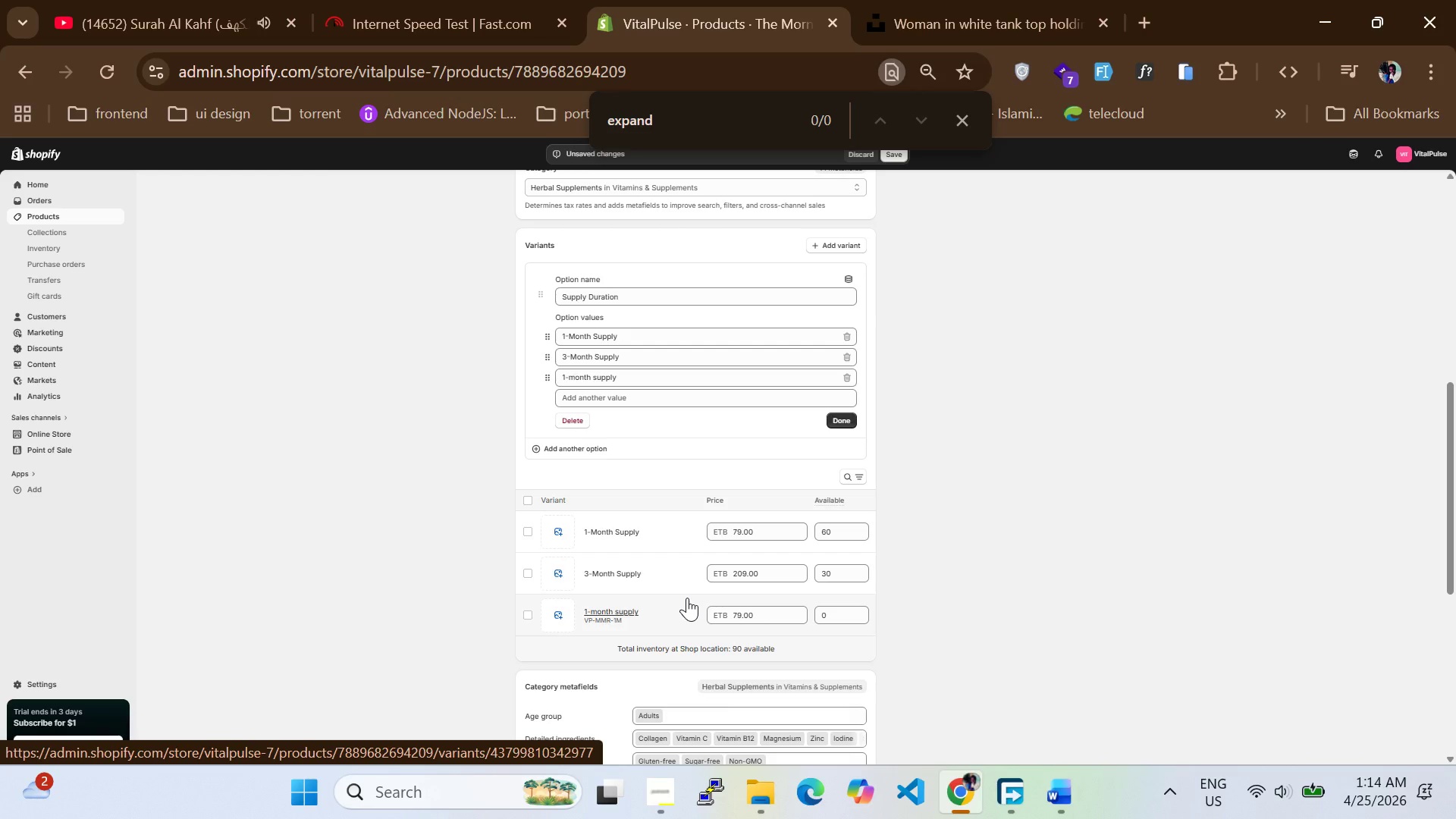 
wait(27.41)
 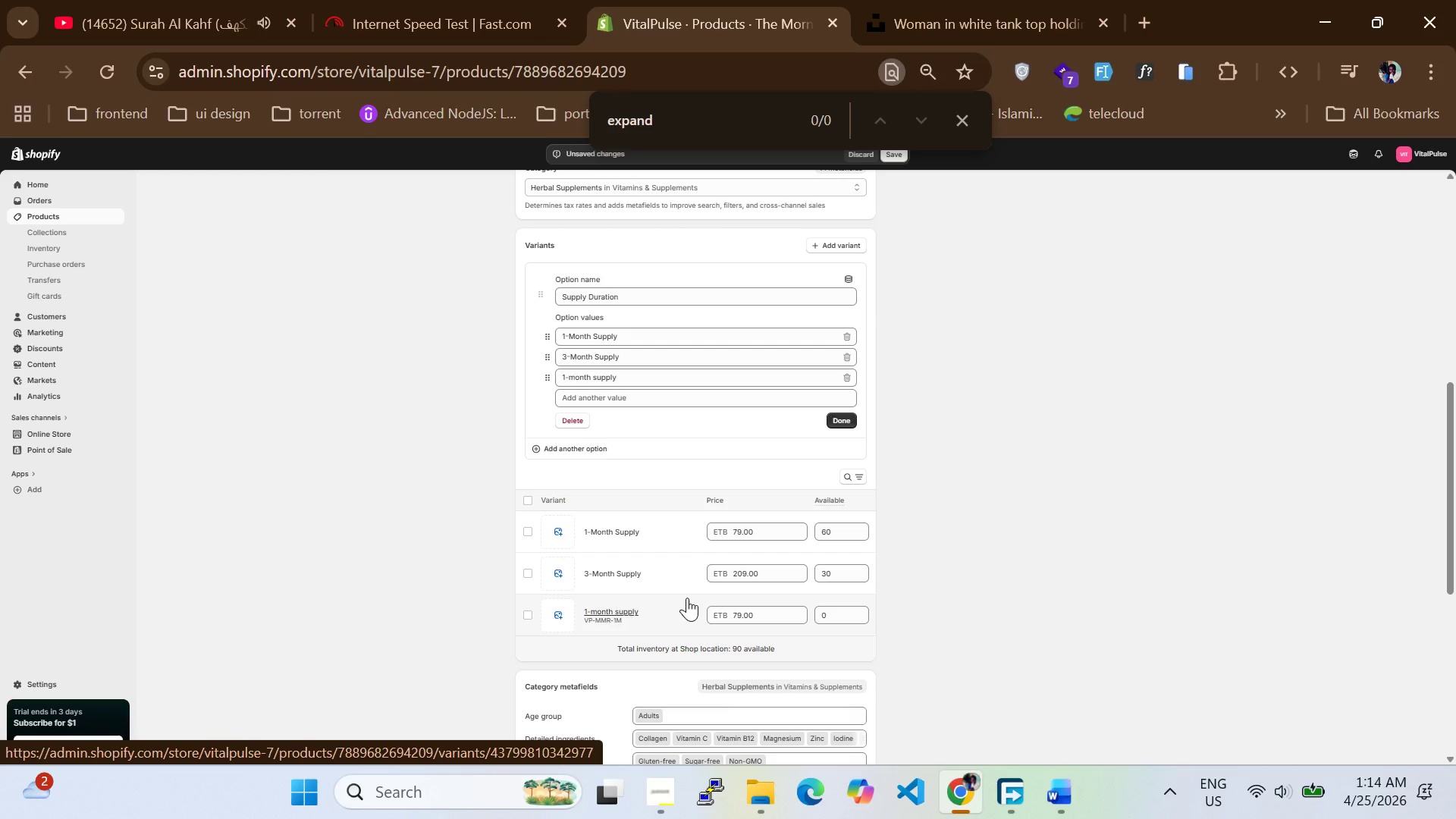 
left_click([848, 380])
 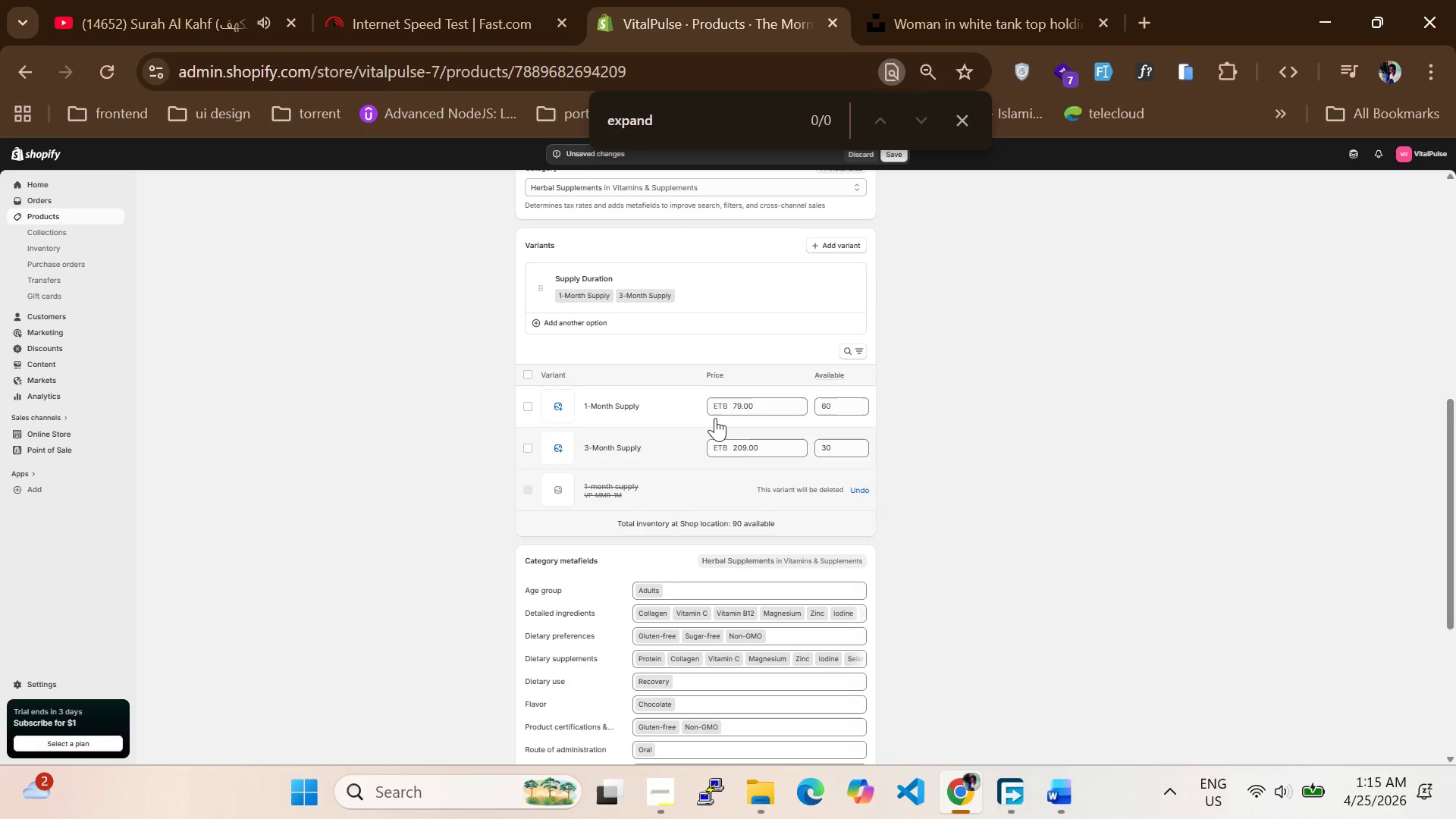 
wait(19.11)
 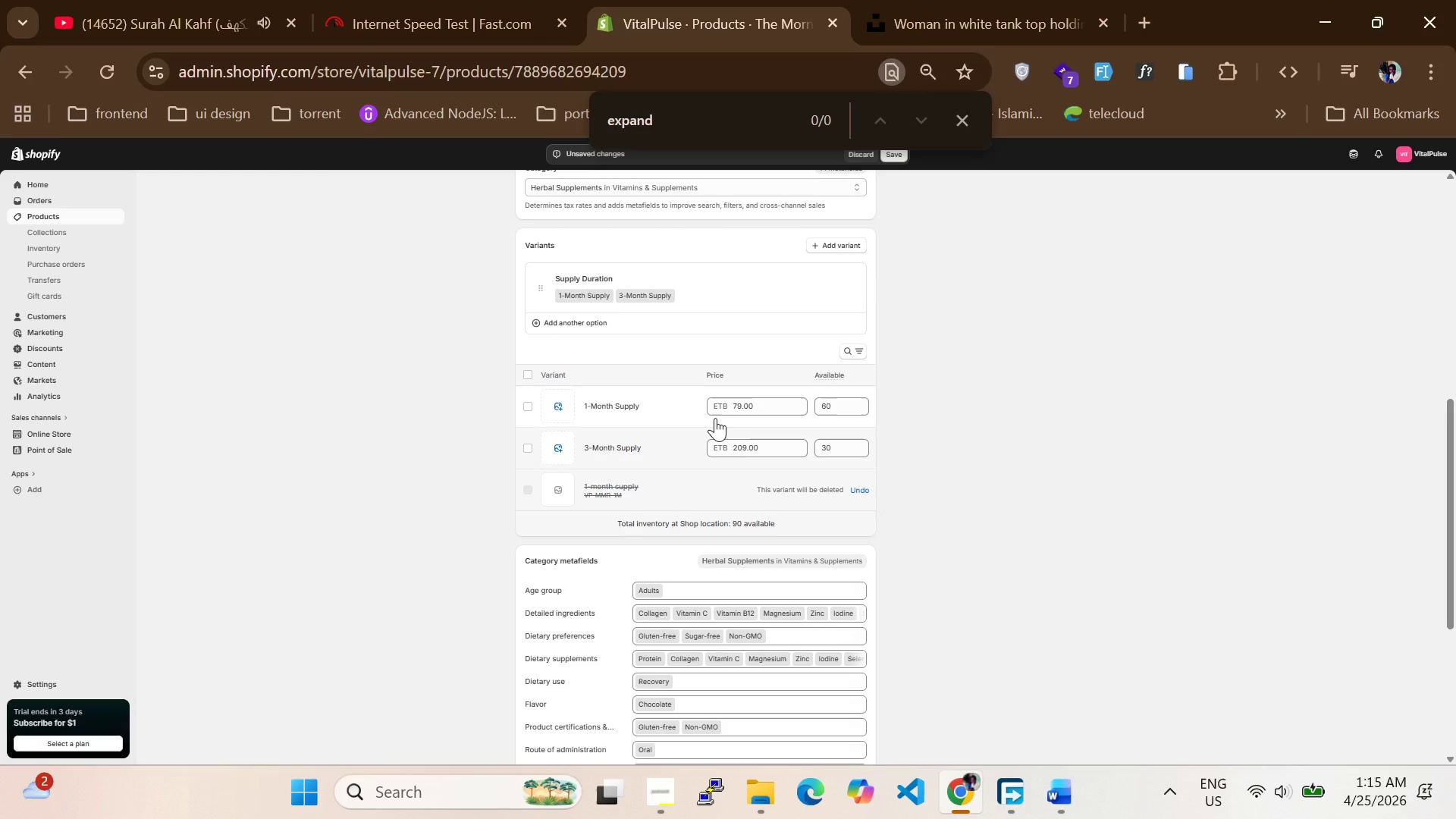 
left_click([960, 121])
 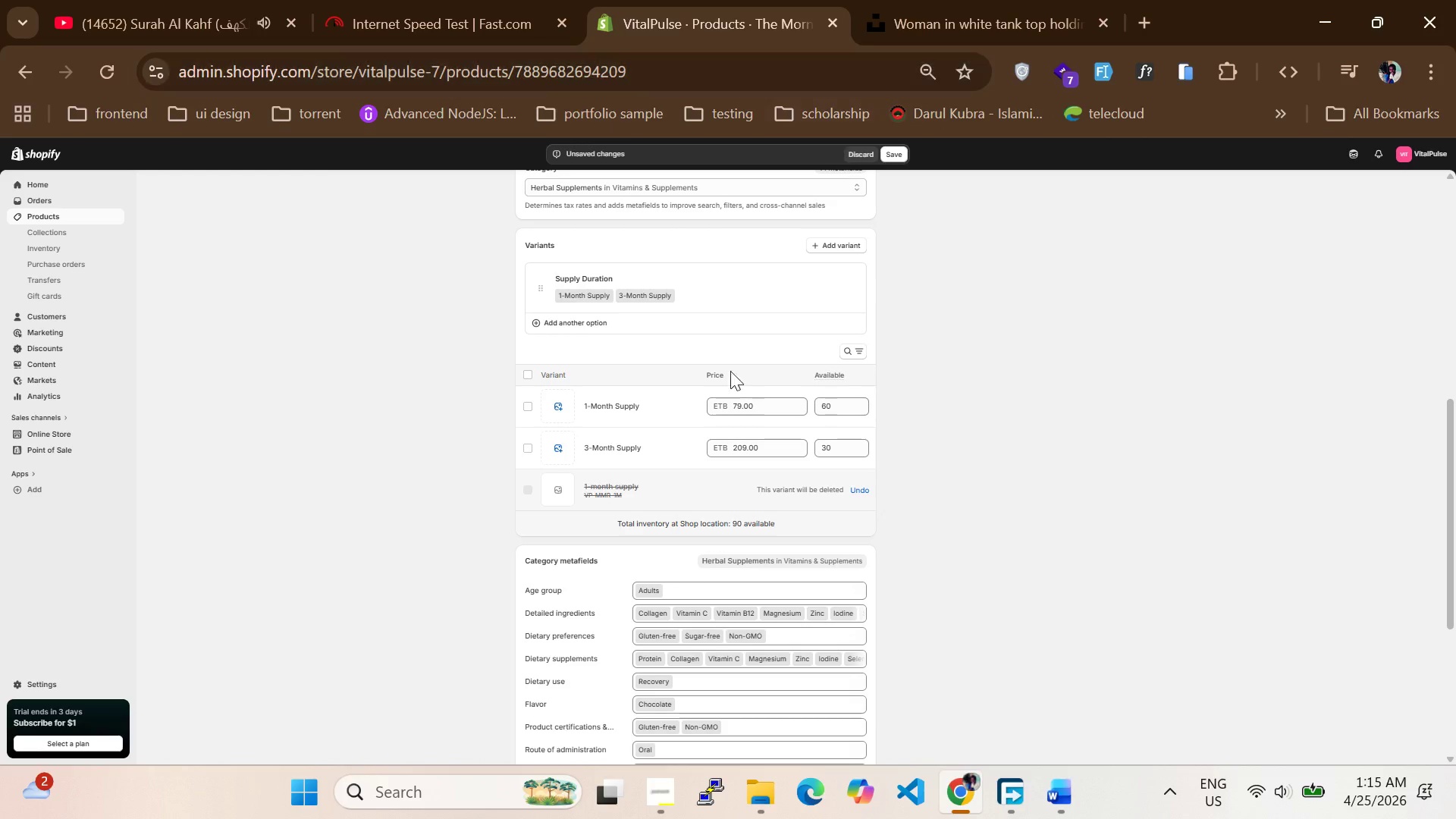 
hold_key(key=ControlLeft, duration=0.47)
scroll: coordinate [722, 374], scroll_direction: up, amount: 2.0
 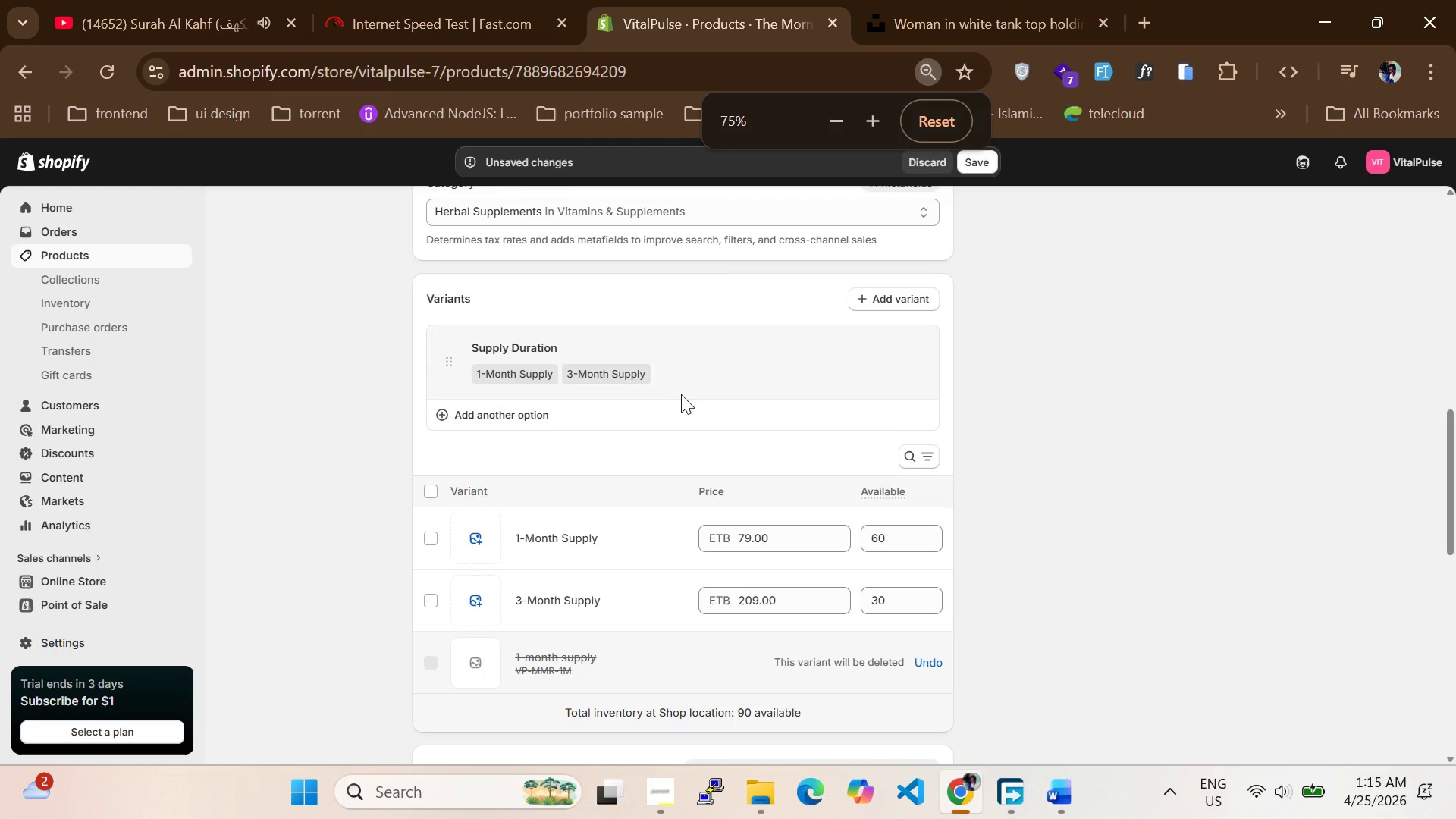 
scroll: coordinate [679, 400], scroll_direction: down, amount: 1.0
 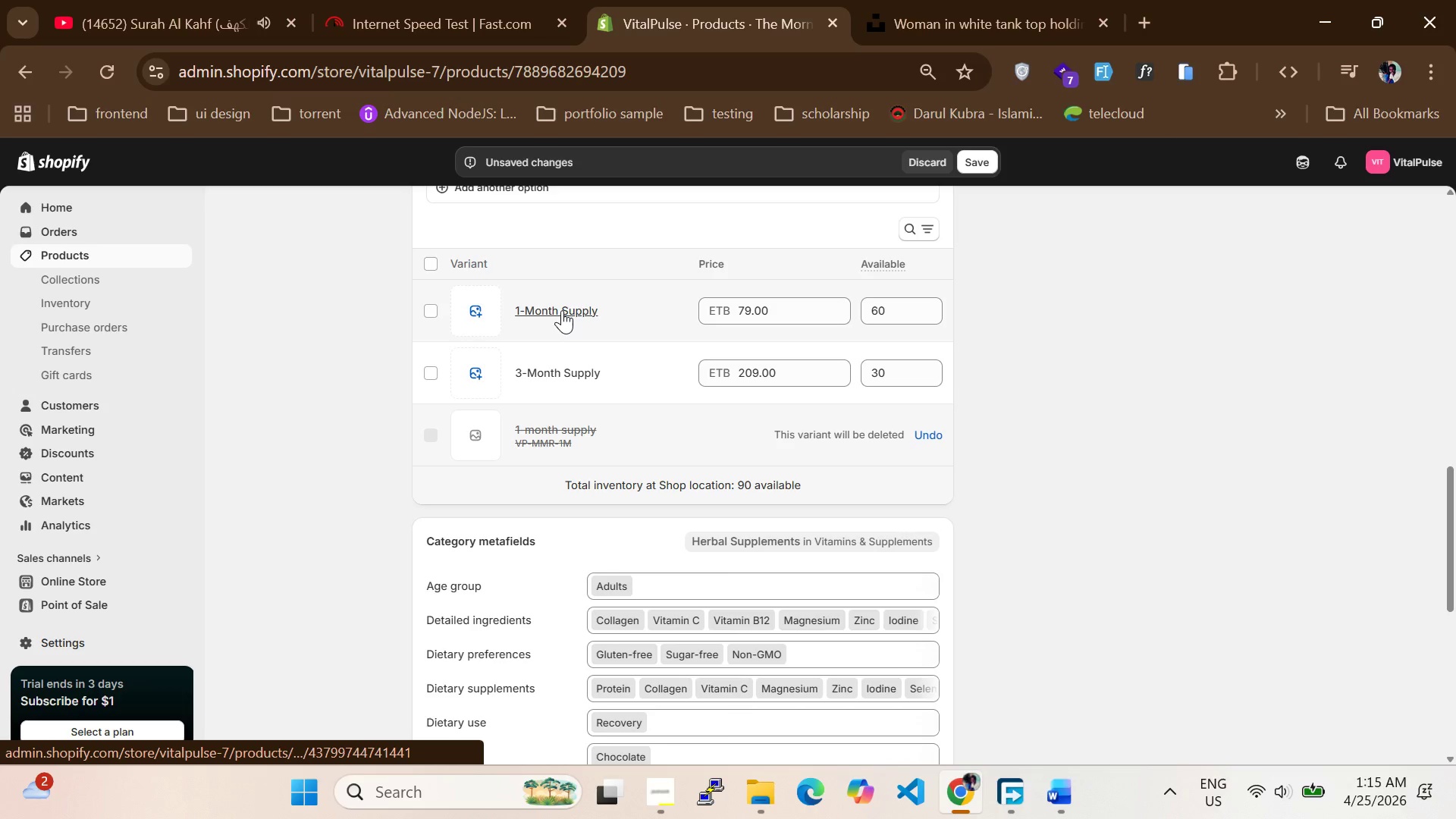 
left_click([562, 310])
 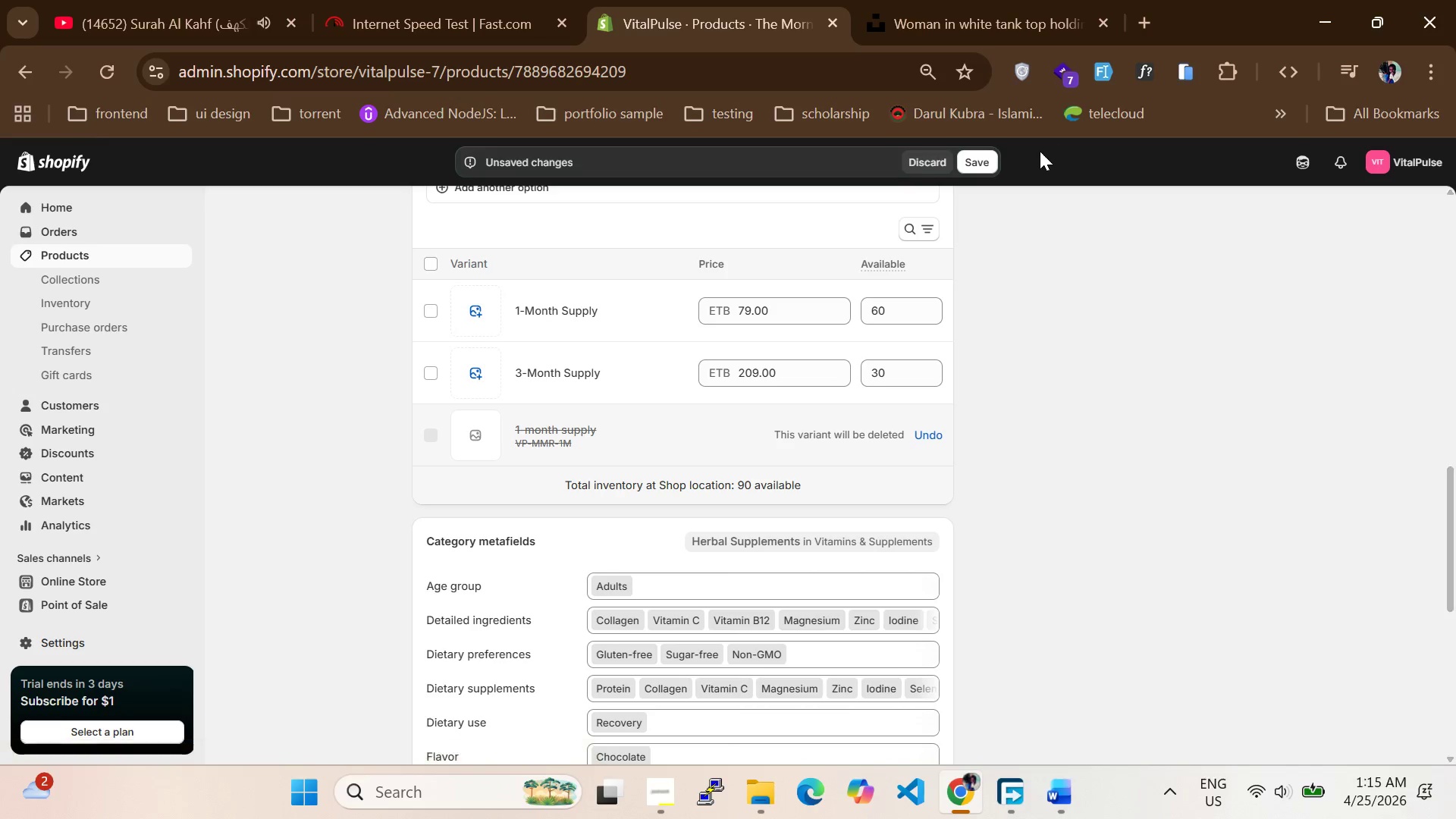 
left_click([990, 158])
 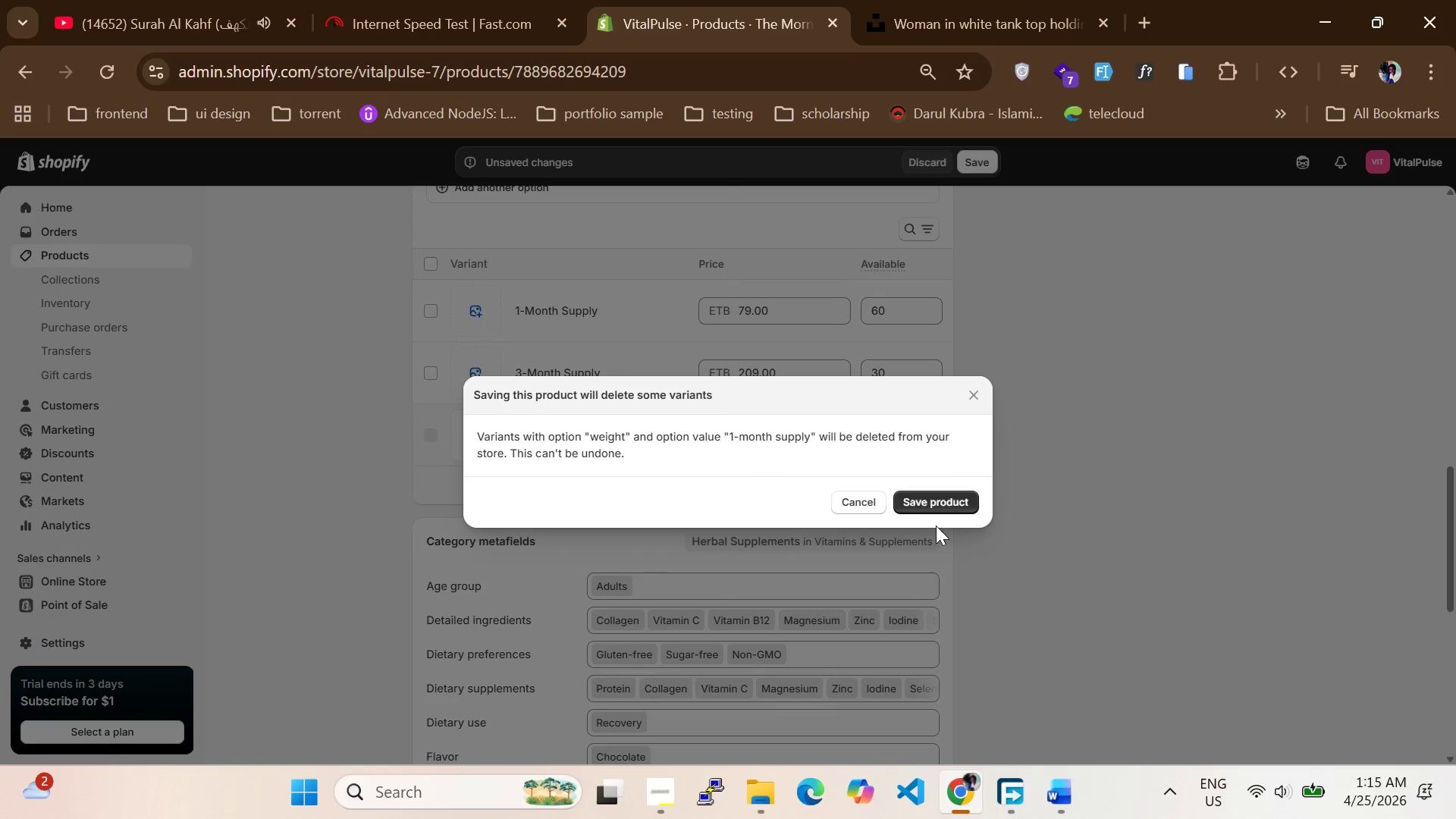 
left_click([950, 507])
 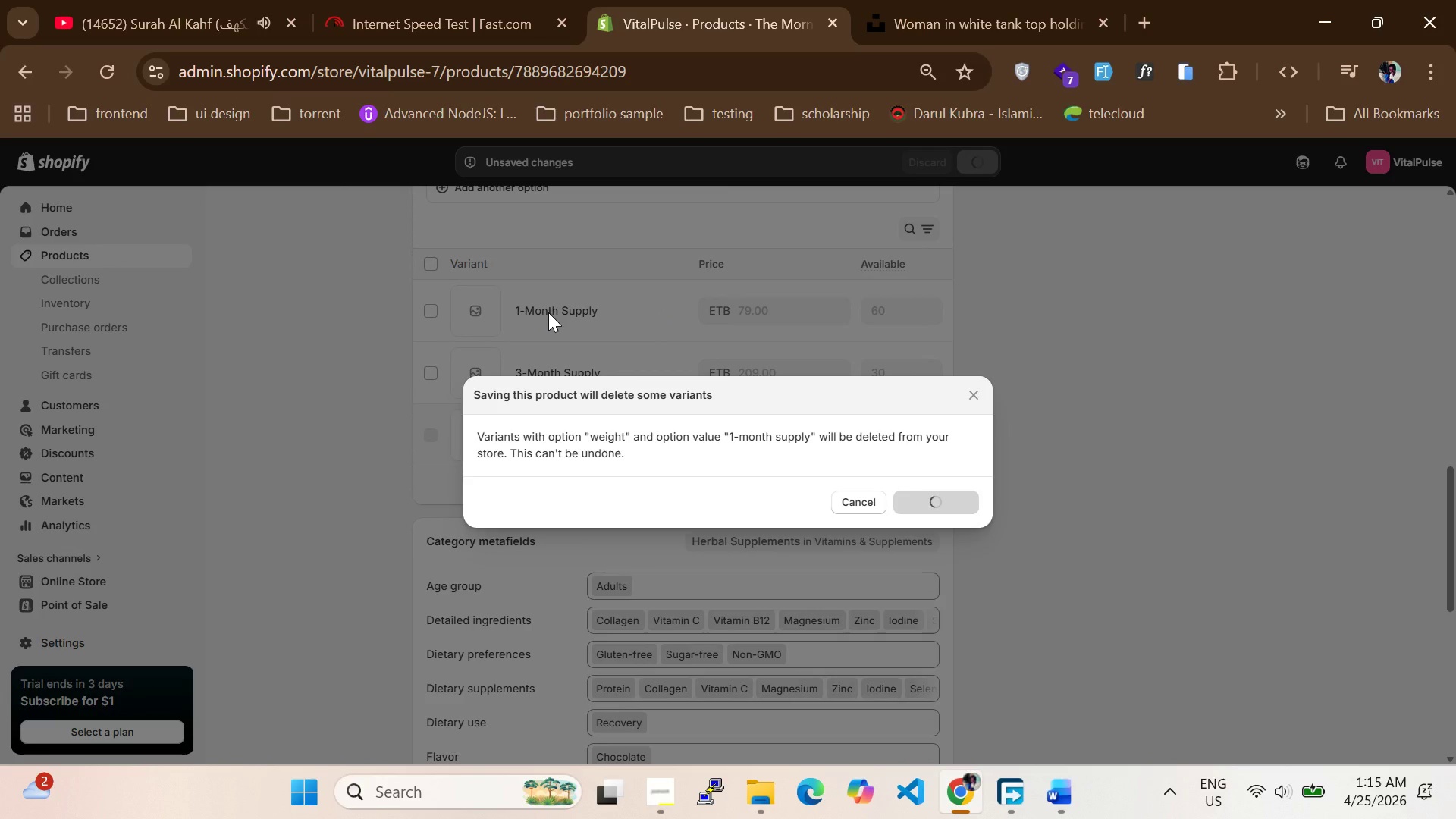 
wait(8.17)
 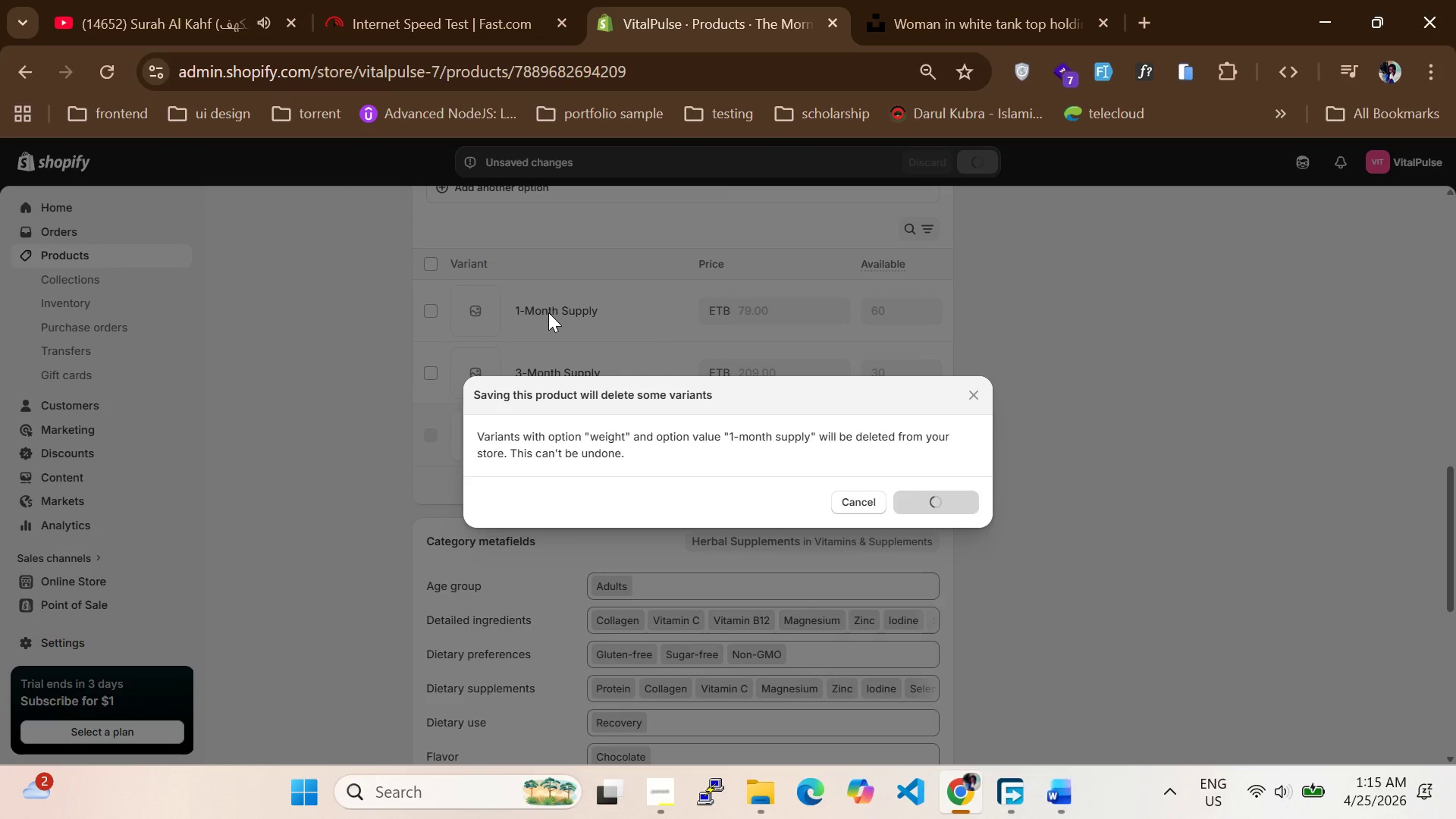 
left_click([548, 312])
 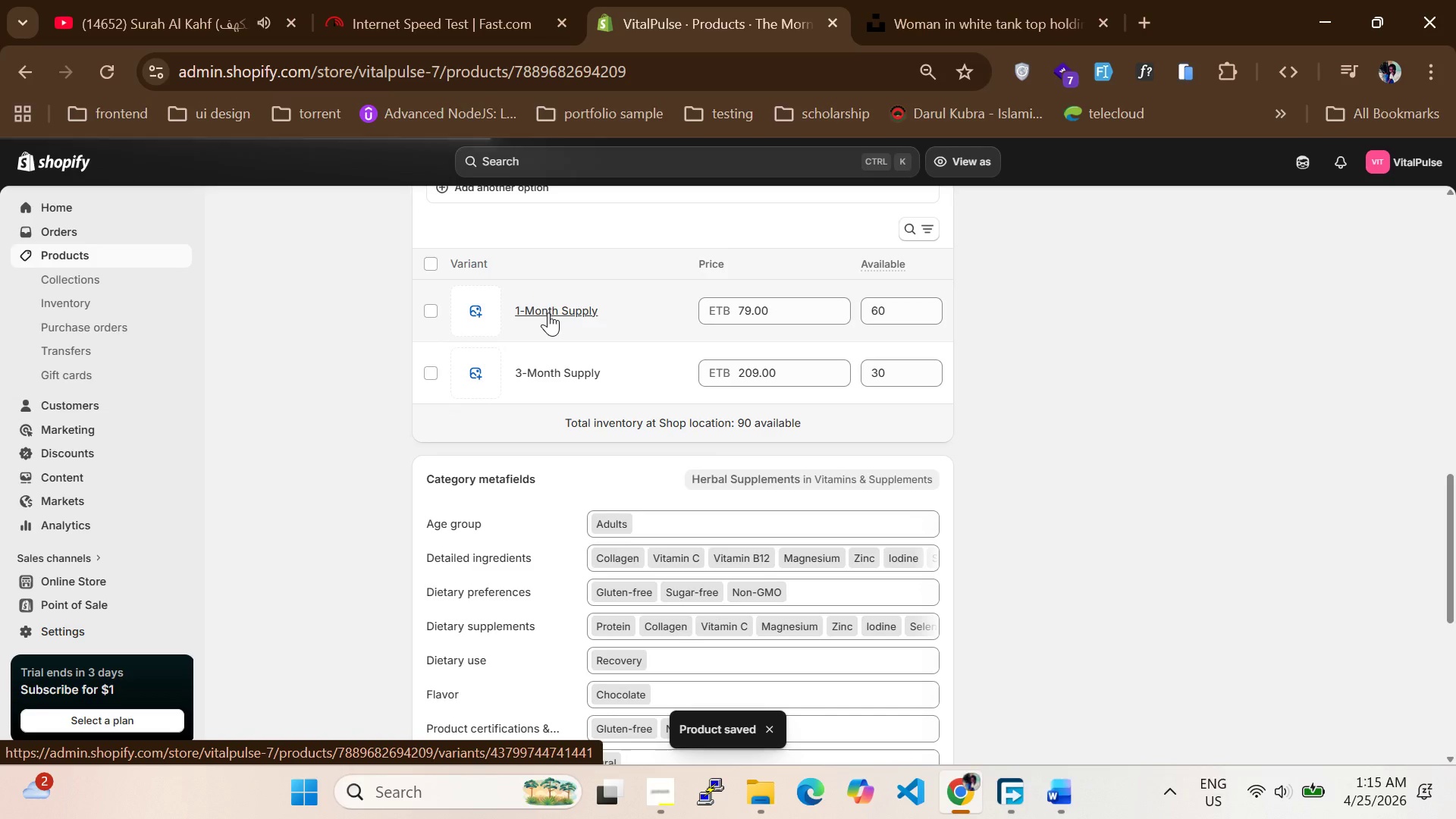 
key(Control+ControlLeft)
 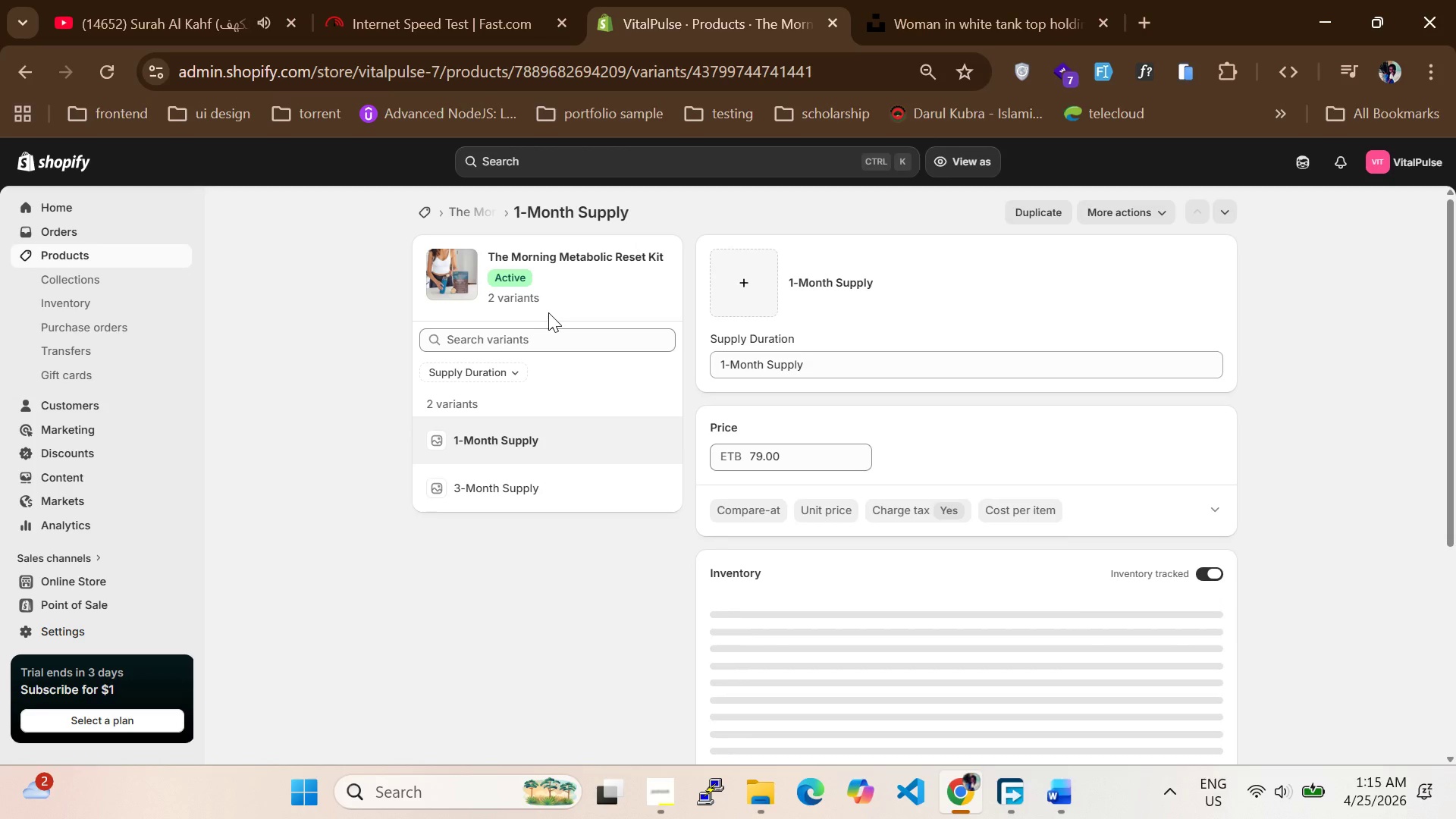 
scroll: coordinate [975, 486], scroll_direction: down, amount: 1.0
 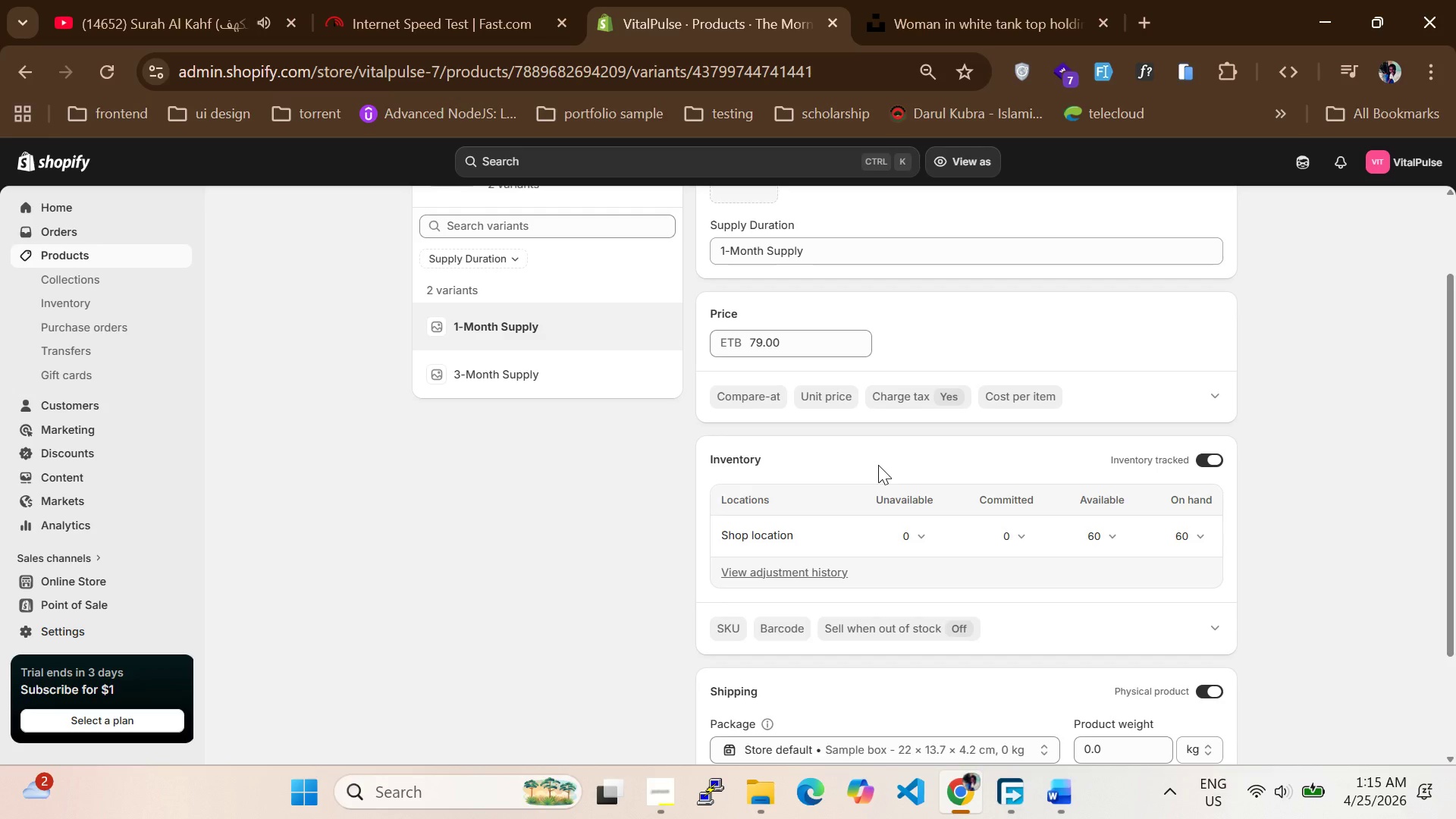 
wait(11.75)
 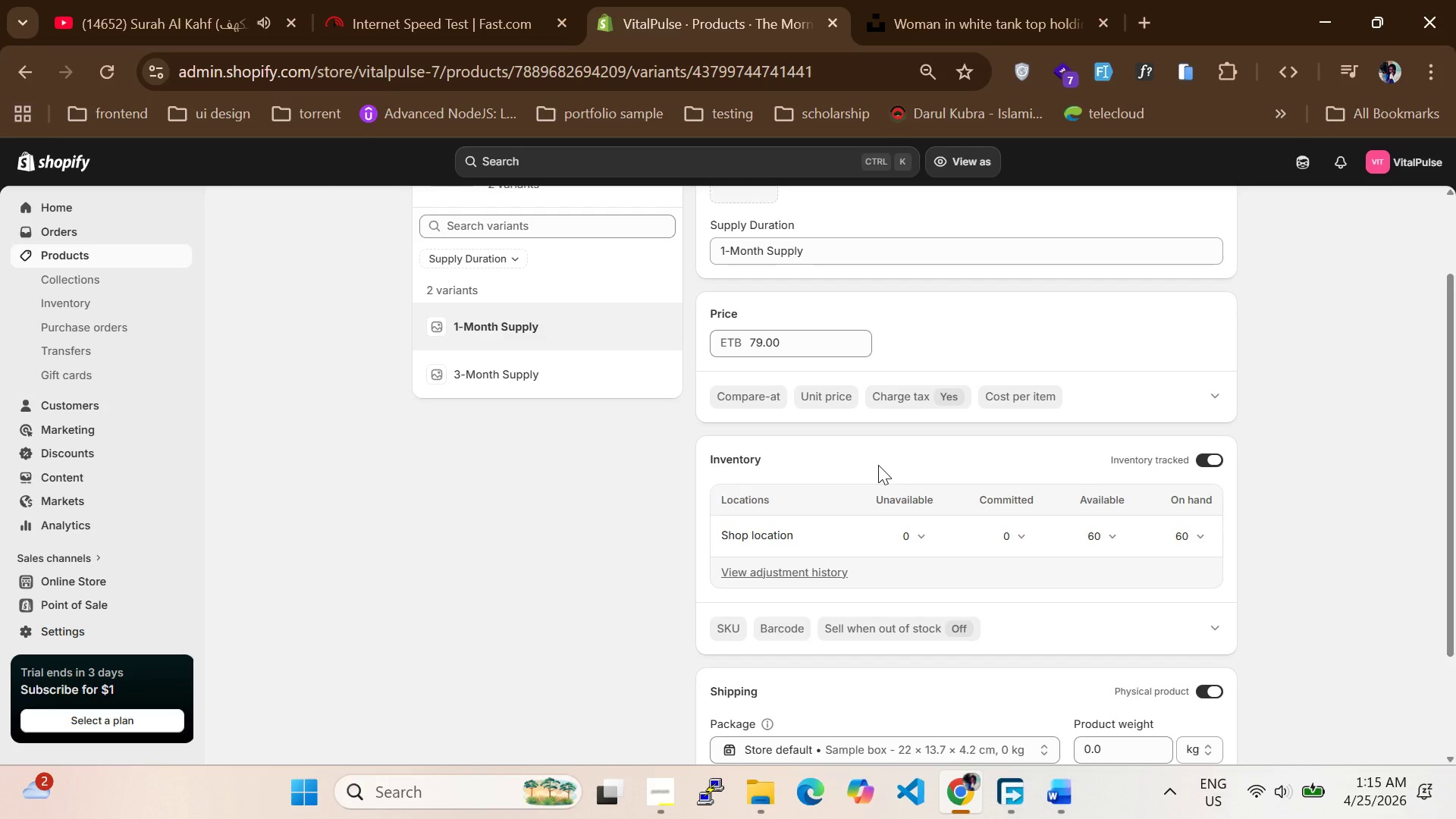 
scroll: coordinate [796, 513], scroll_direction: down, amount: 1.0
 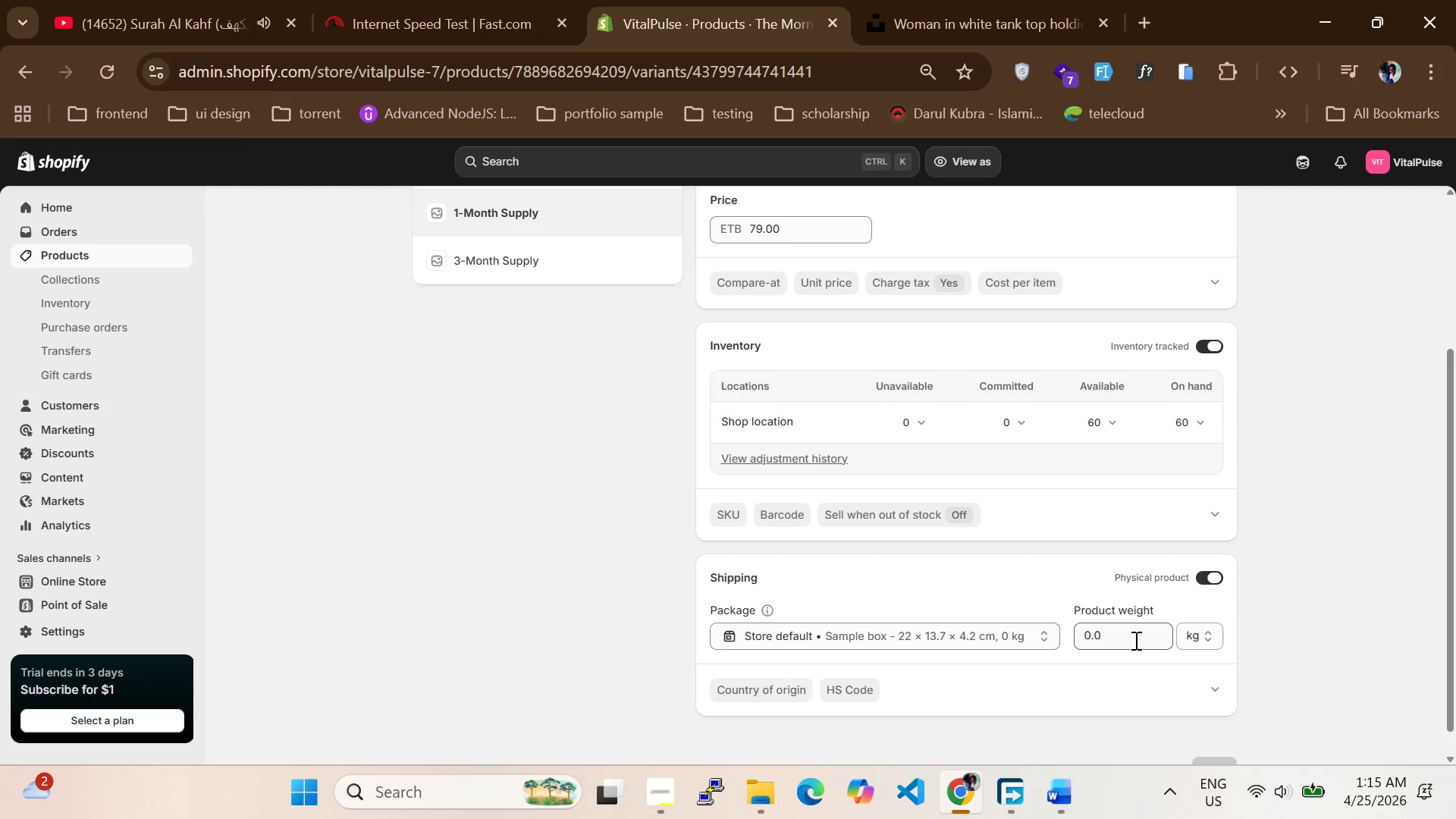 
left_click_drag(start_coordinate=[1132, 640], to_coordinate=[1018, 640])
 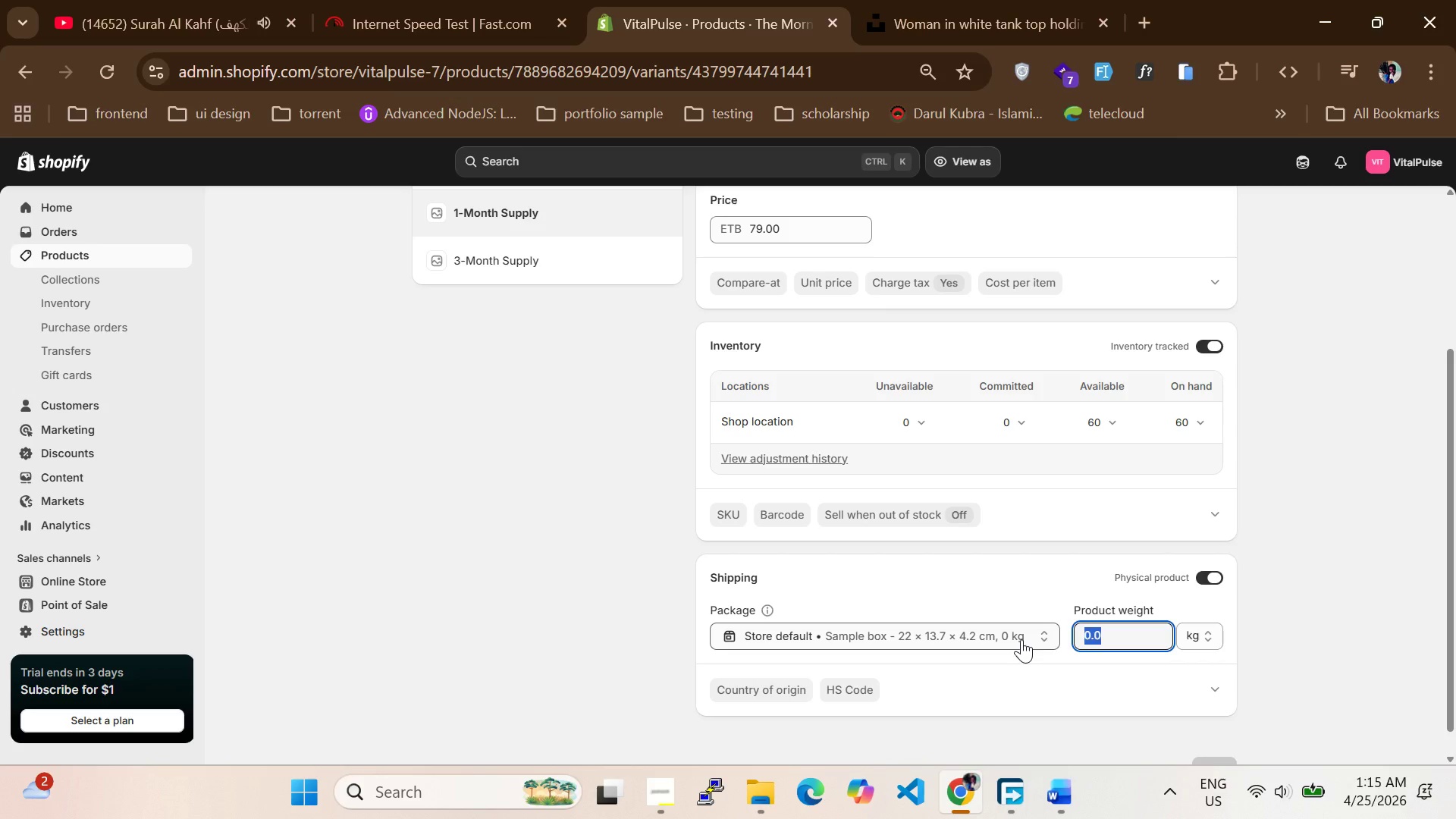 
left_click([1021, 639])
 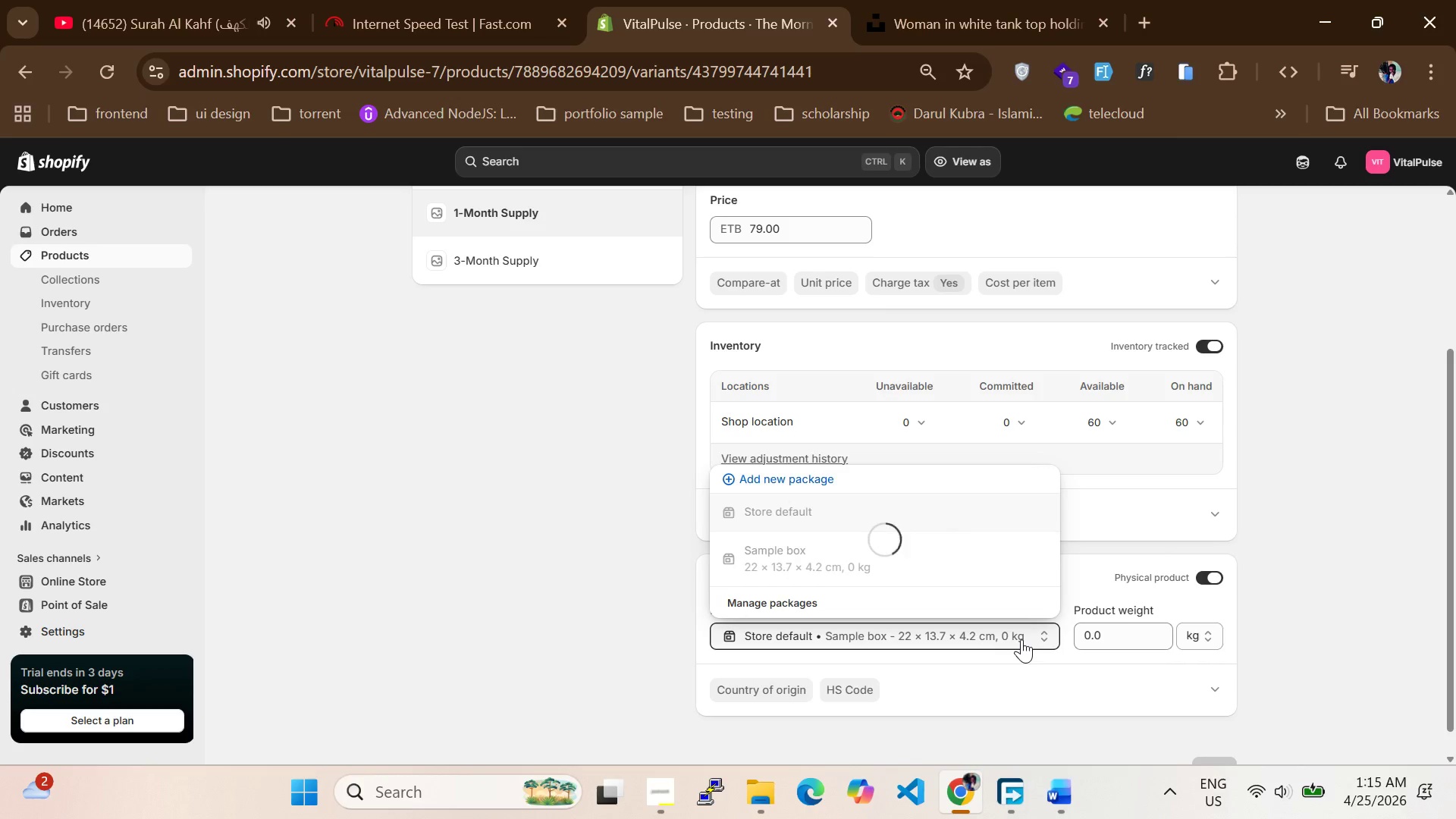 
key(1)
 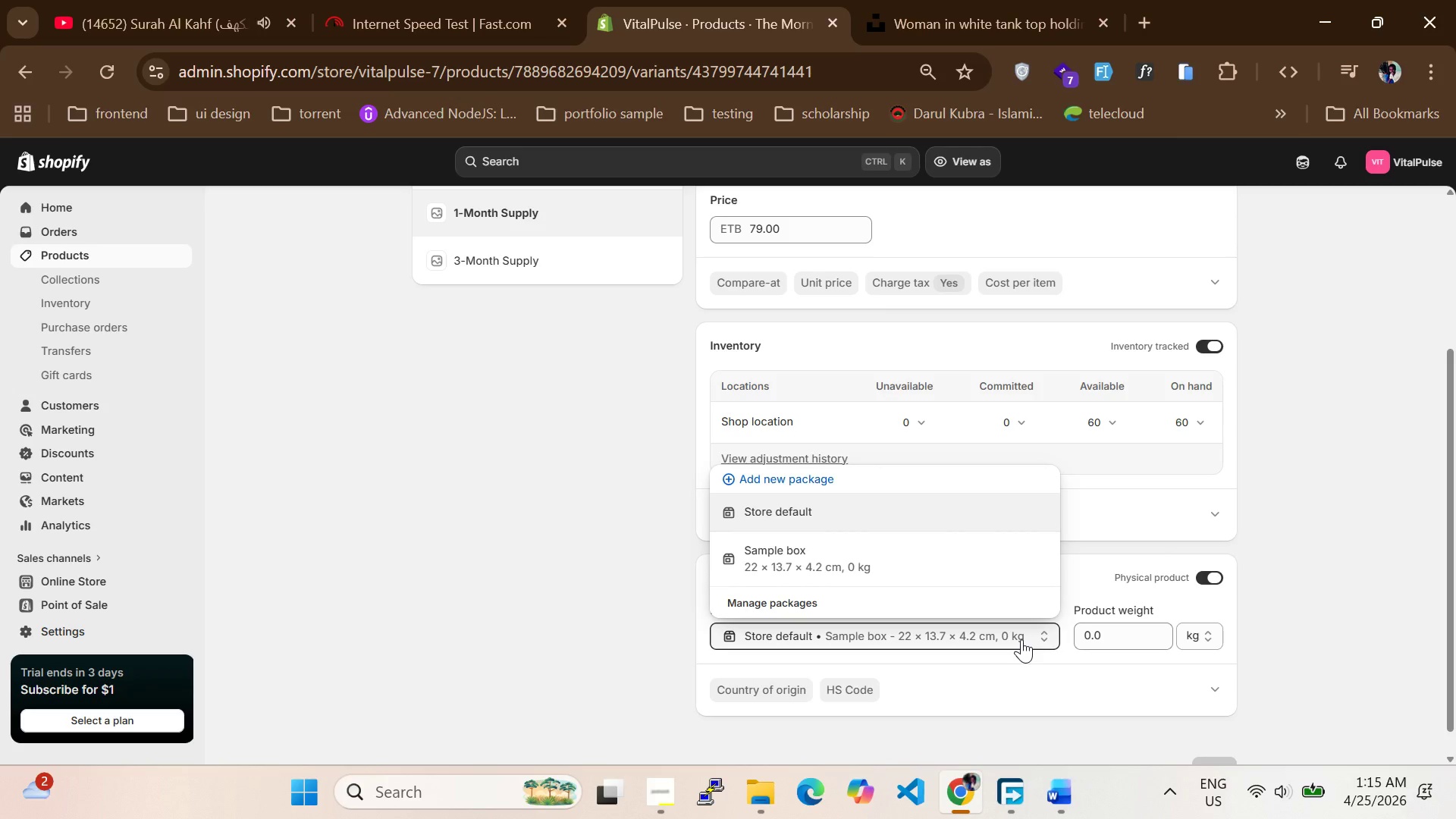 
key(Period)
 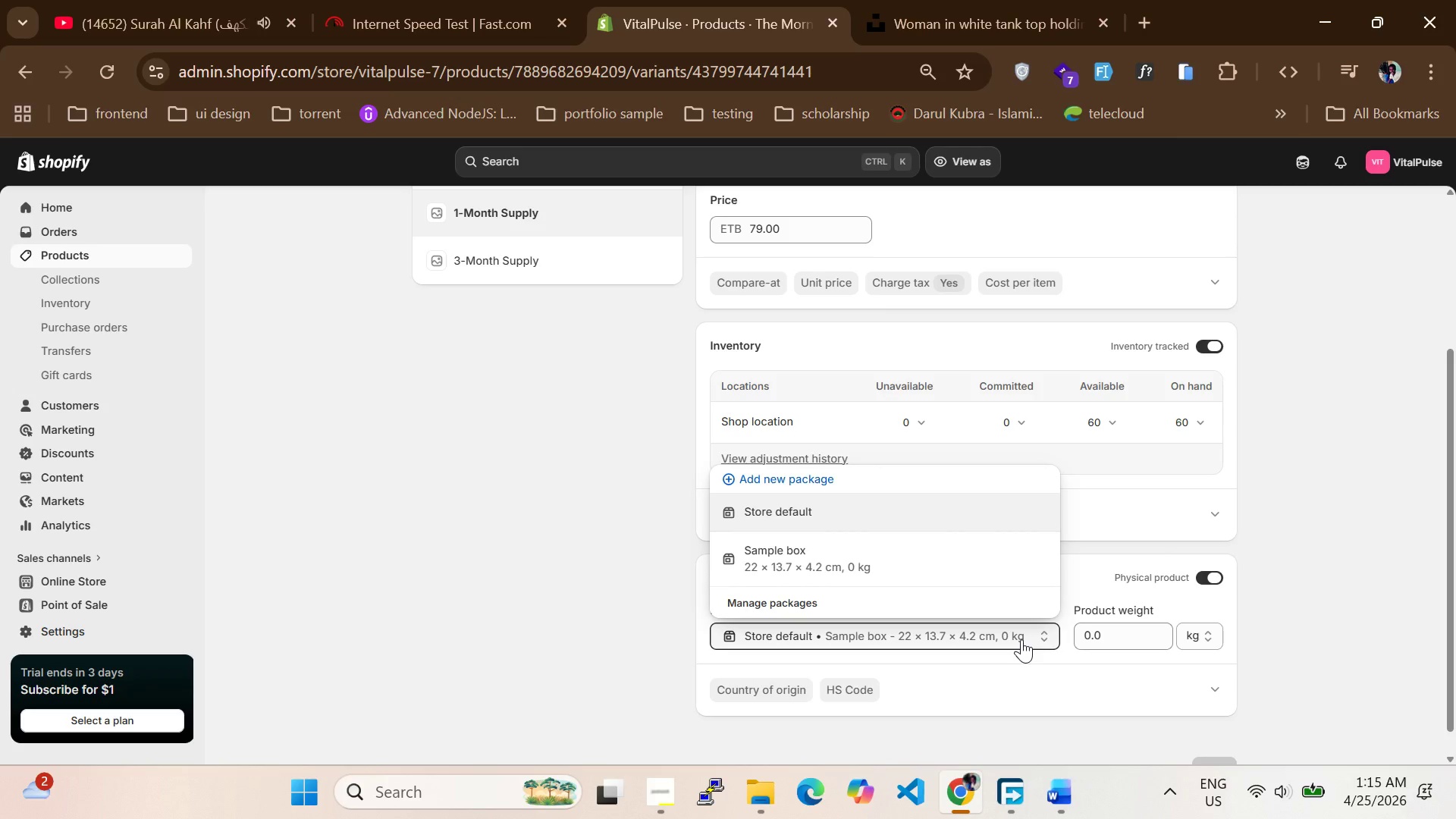 
key(8)
 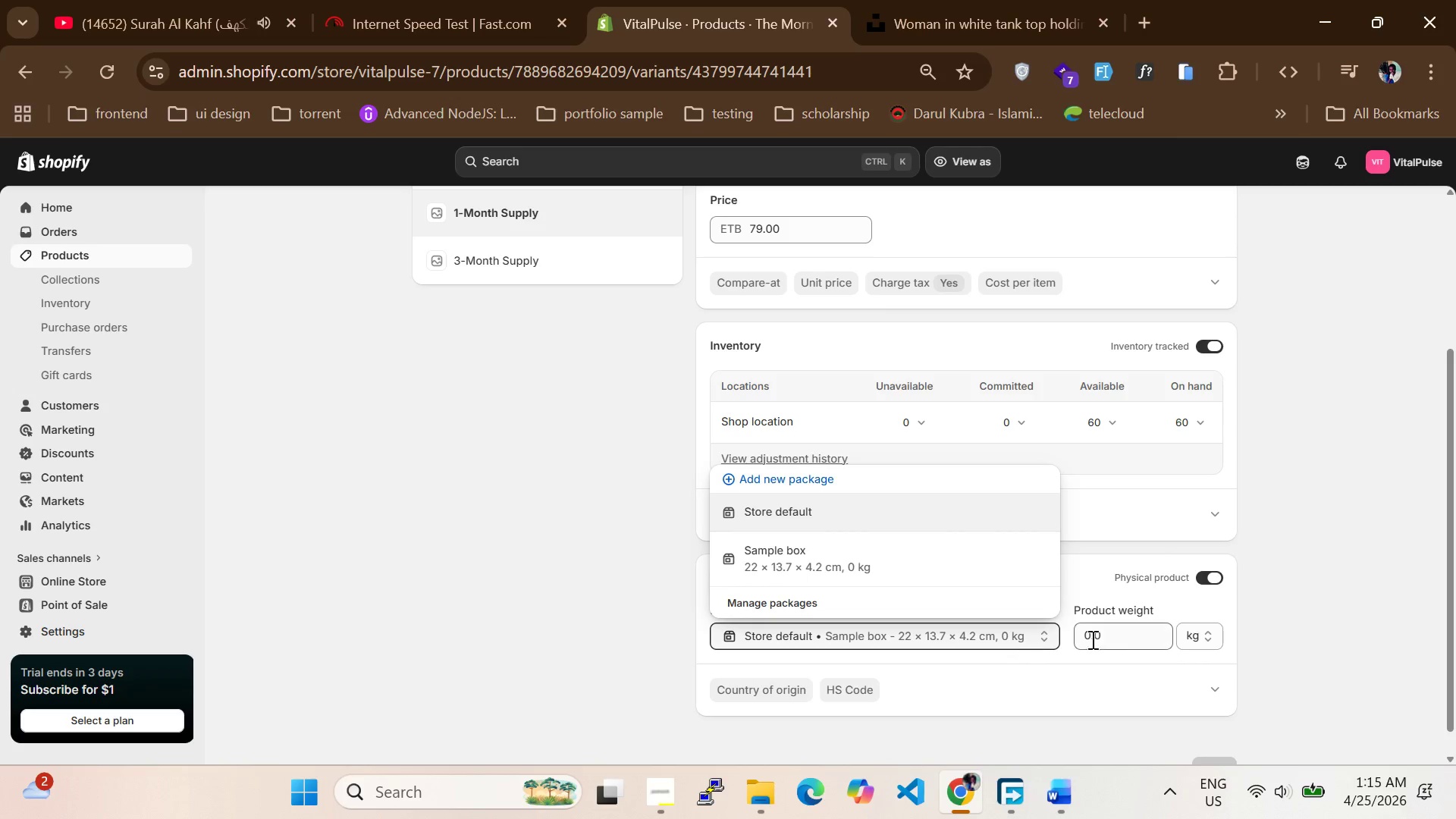 
left_click([1118, 639])
 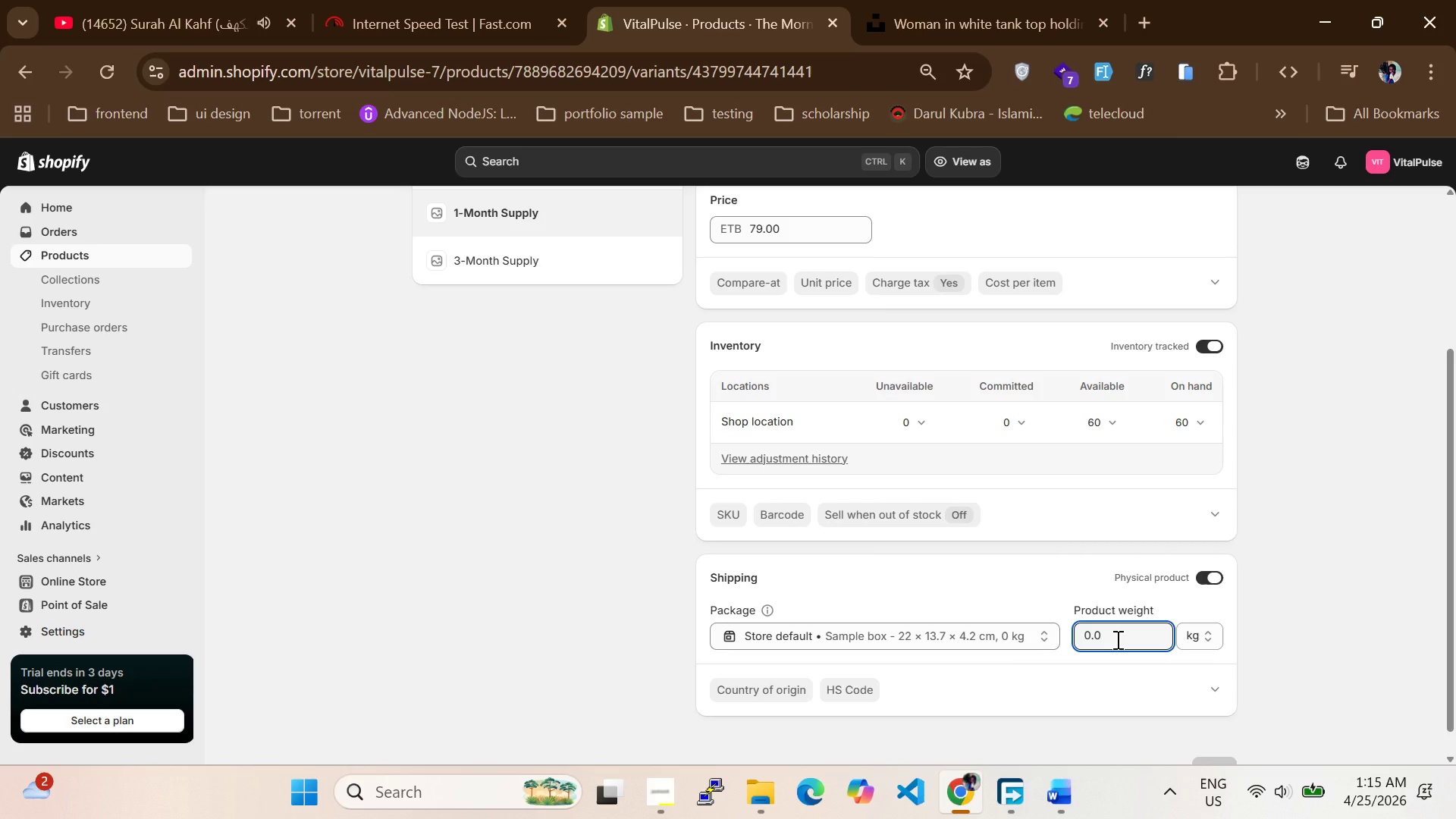 
key(Control+ControlLeft)
 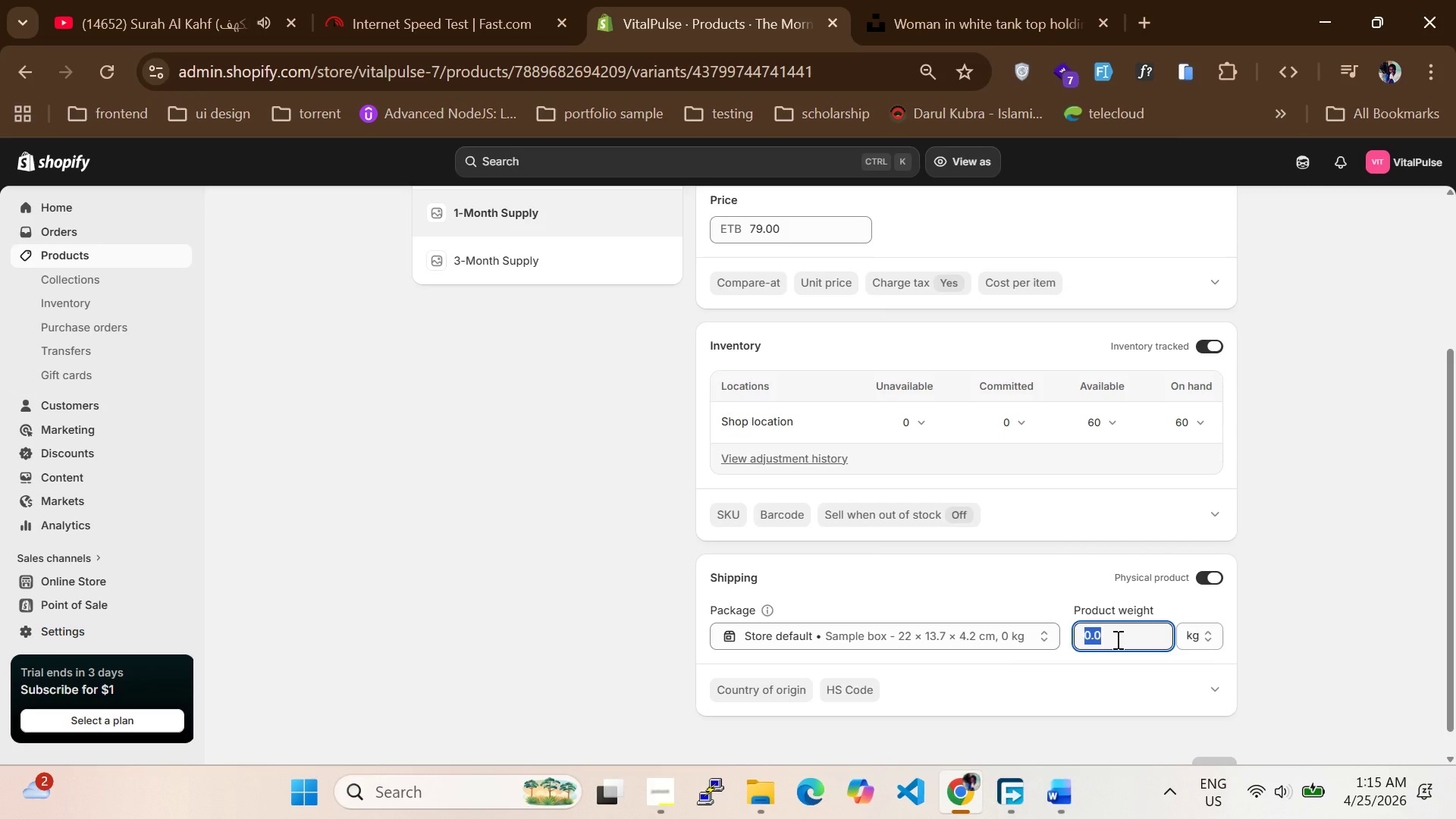 
key(Control+A)
 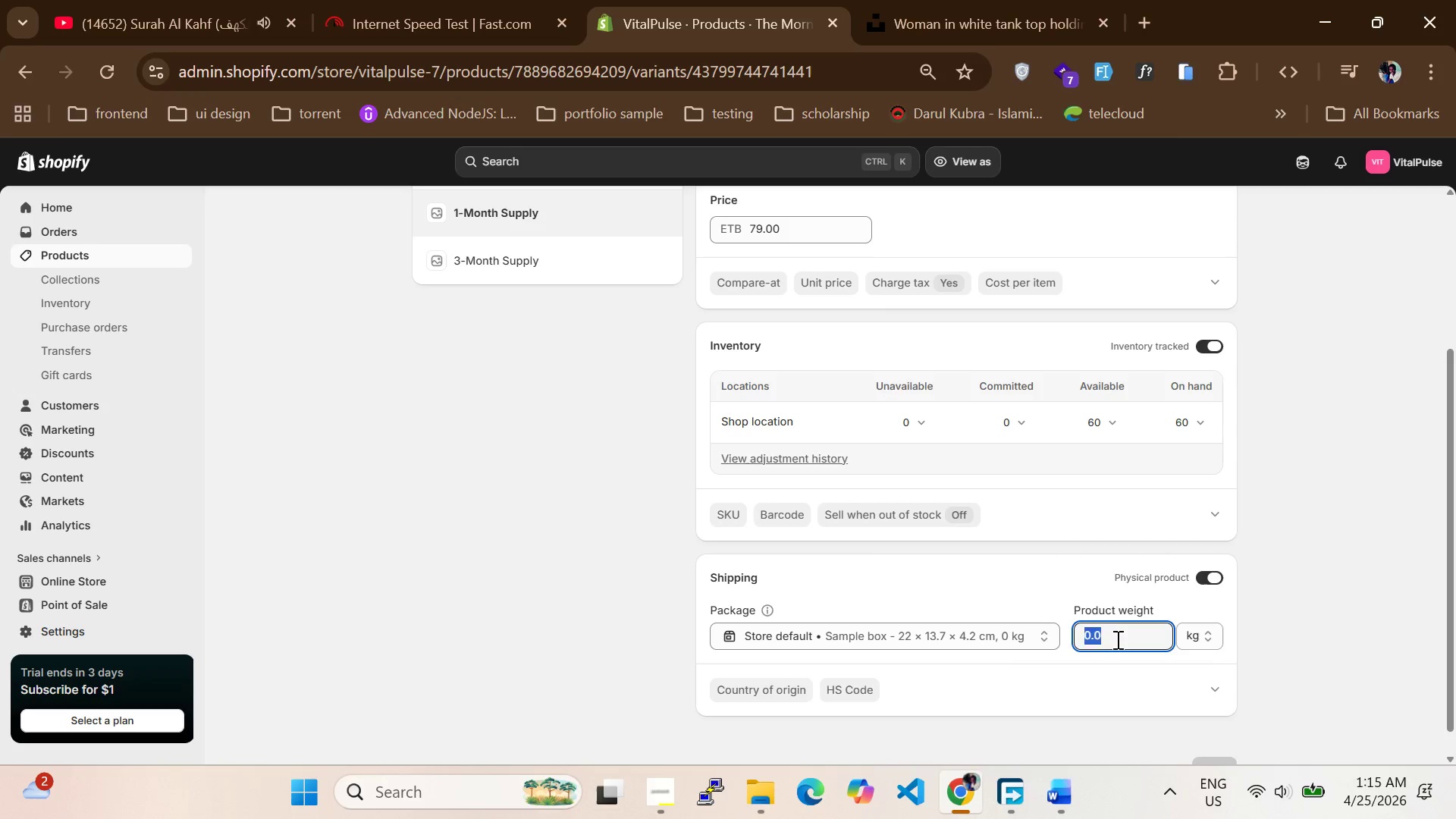 
key(1)
 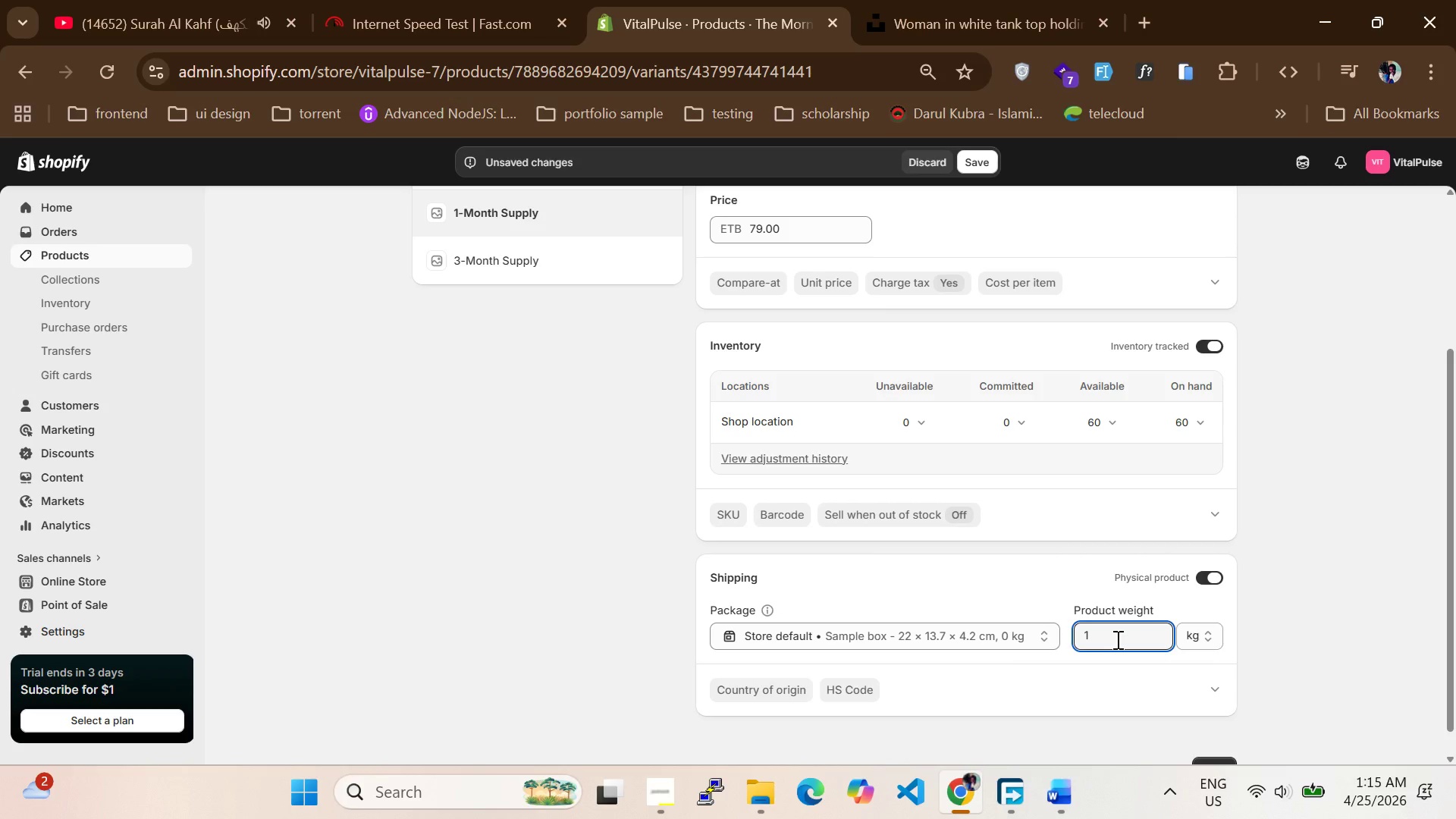 
key(Period)
 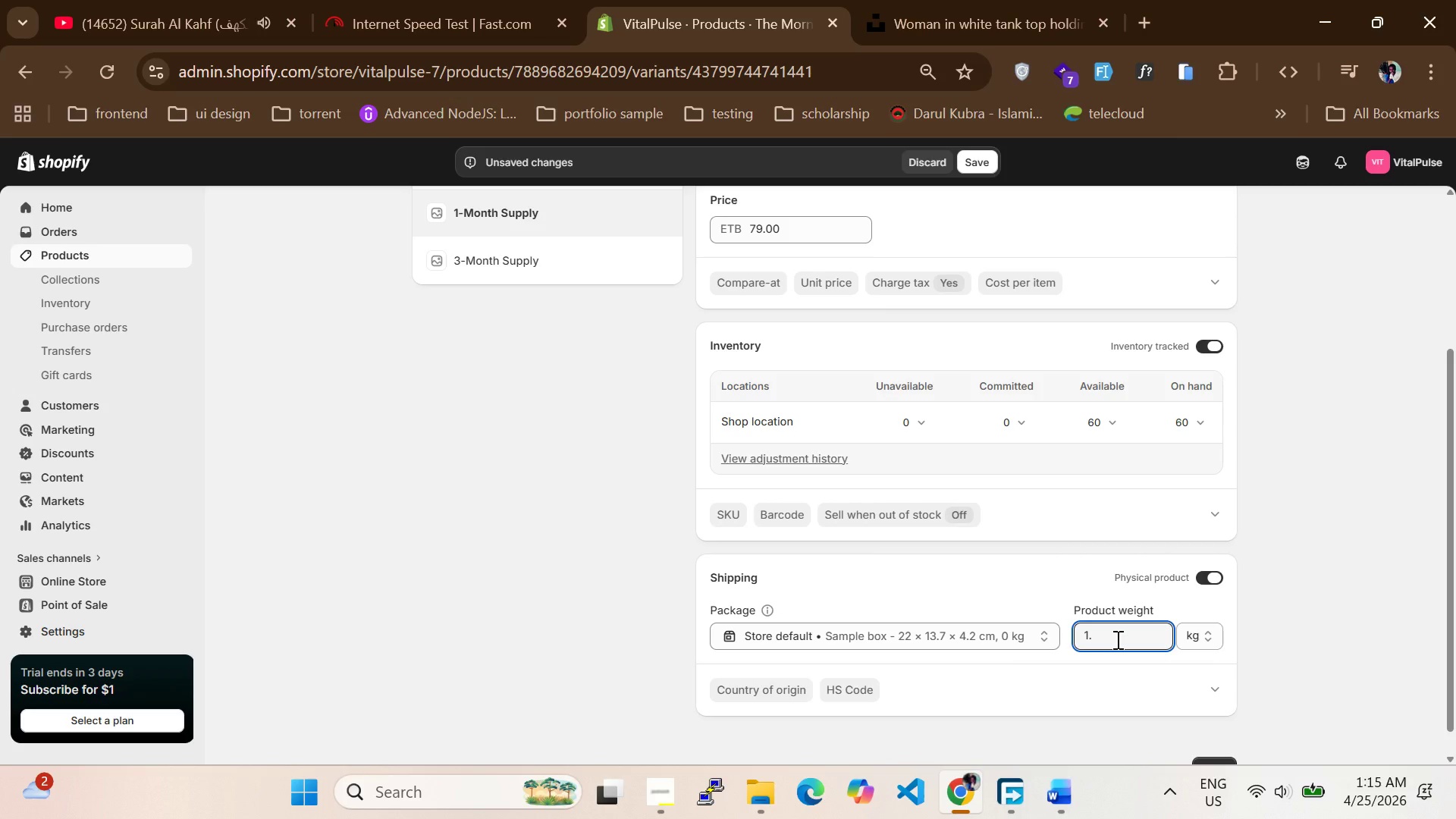 
key(8)
 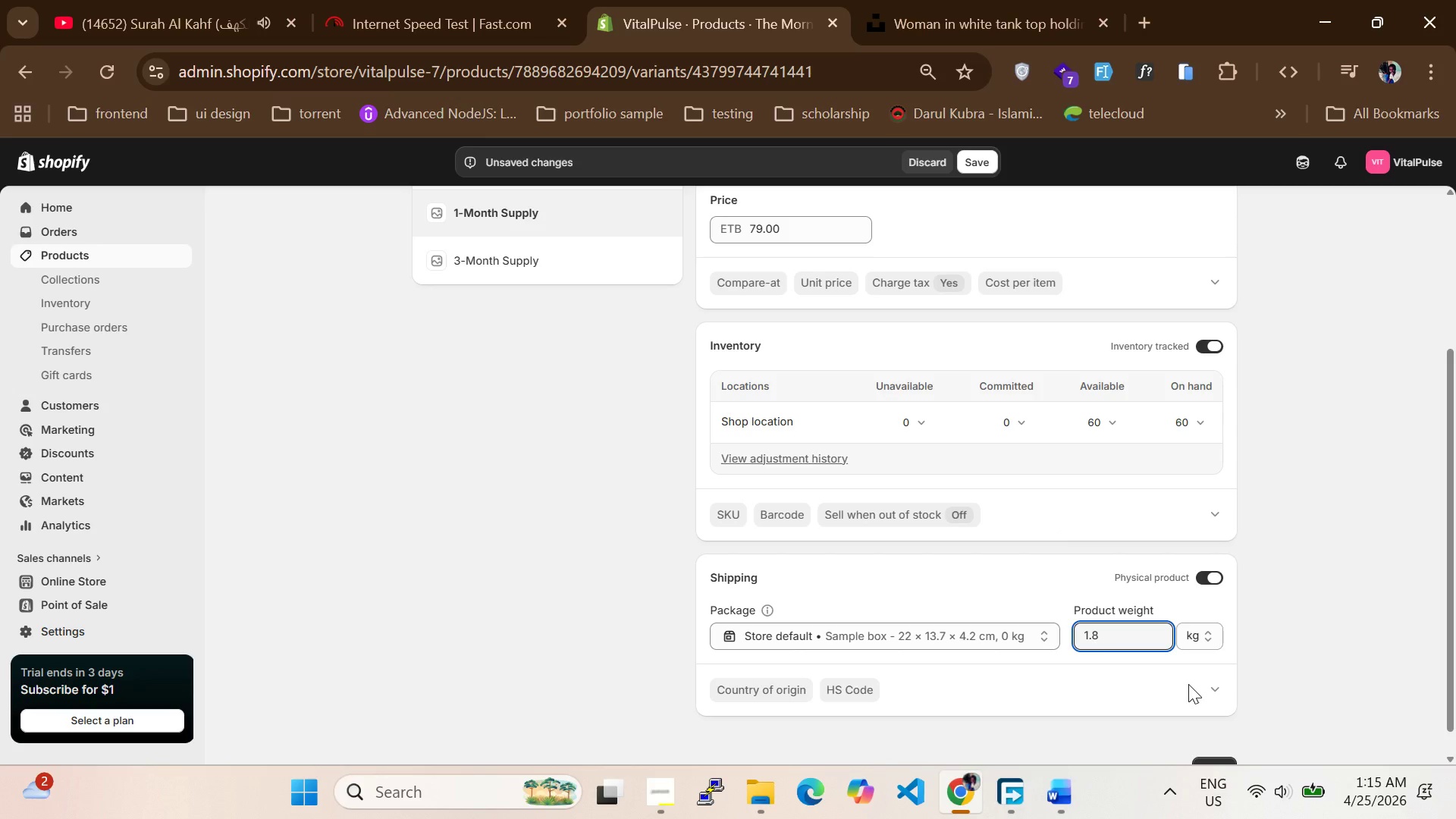 
left_click([1212, 639])
 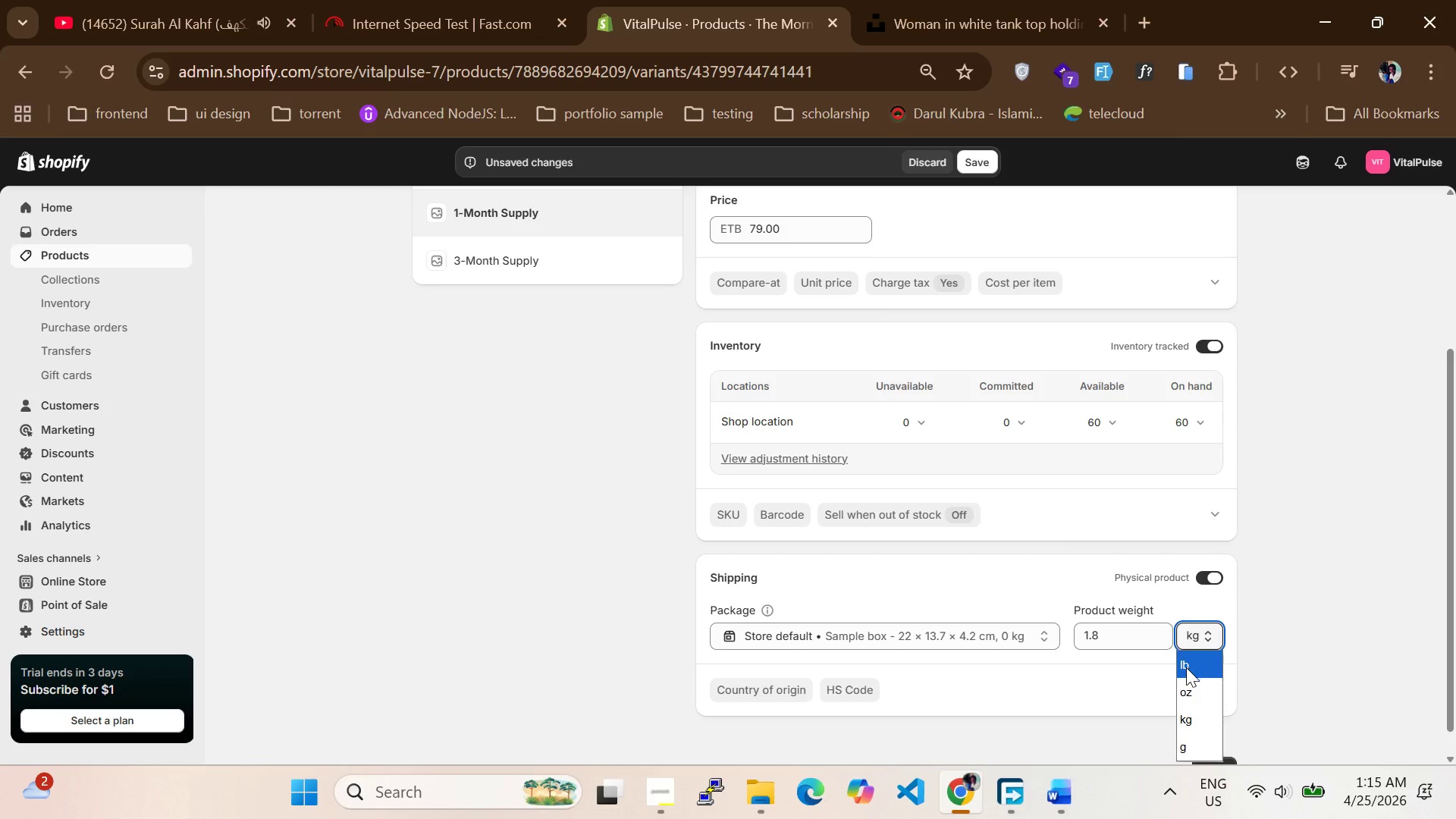 
left_click([1186, 667])
 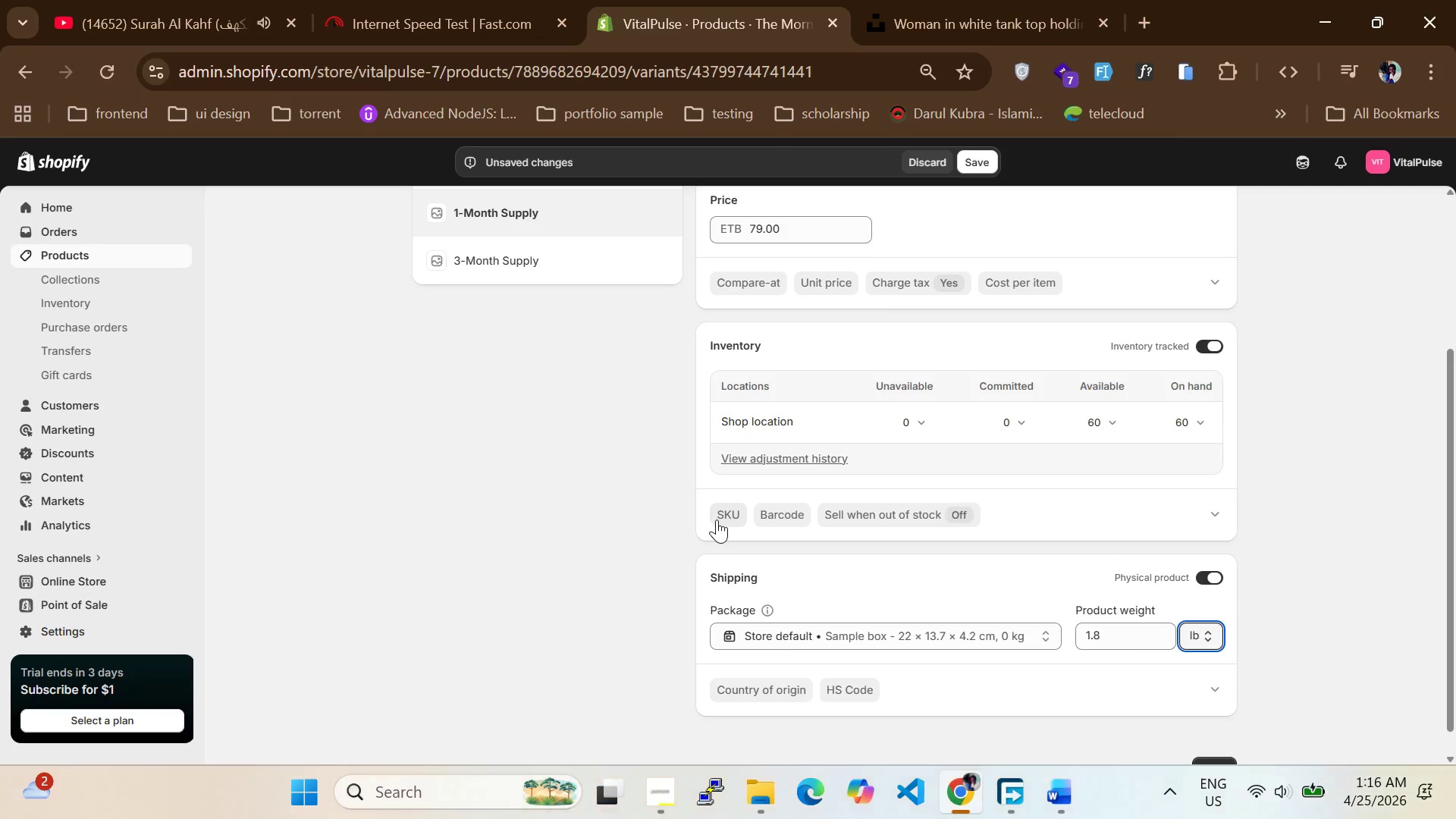 
left_click([724, 514])
 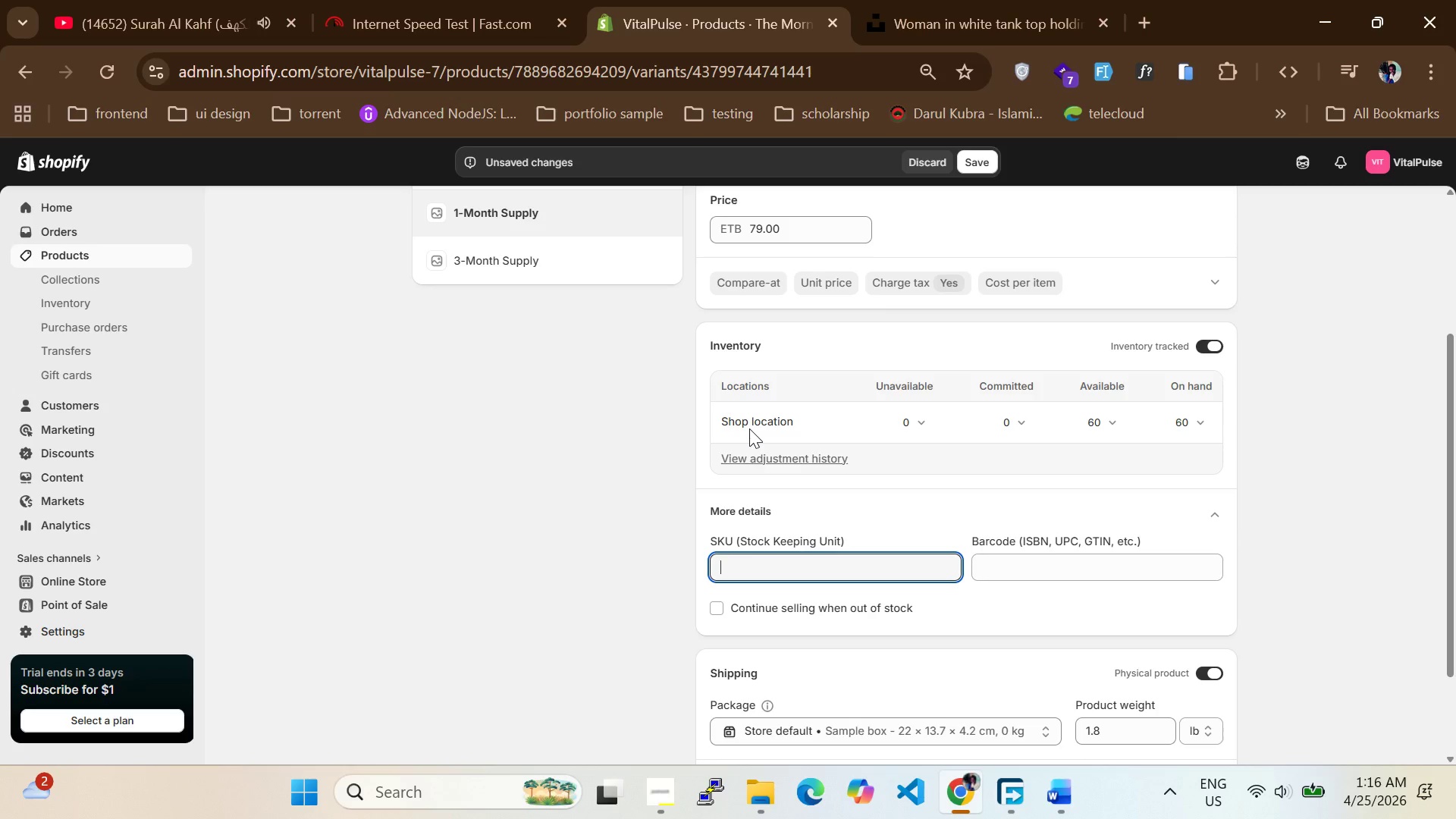 
scroll: coordinate [744, 426], scroll_direction: up, amount: 3.0
 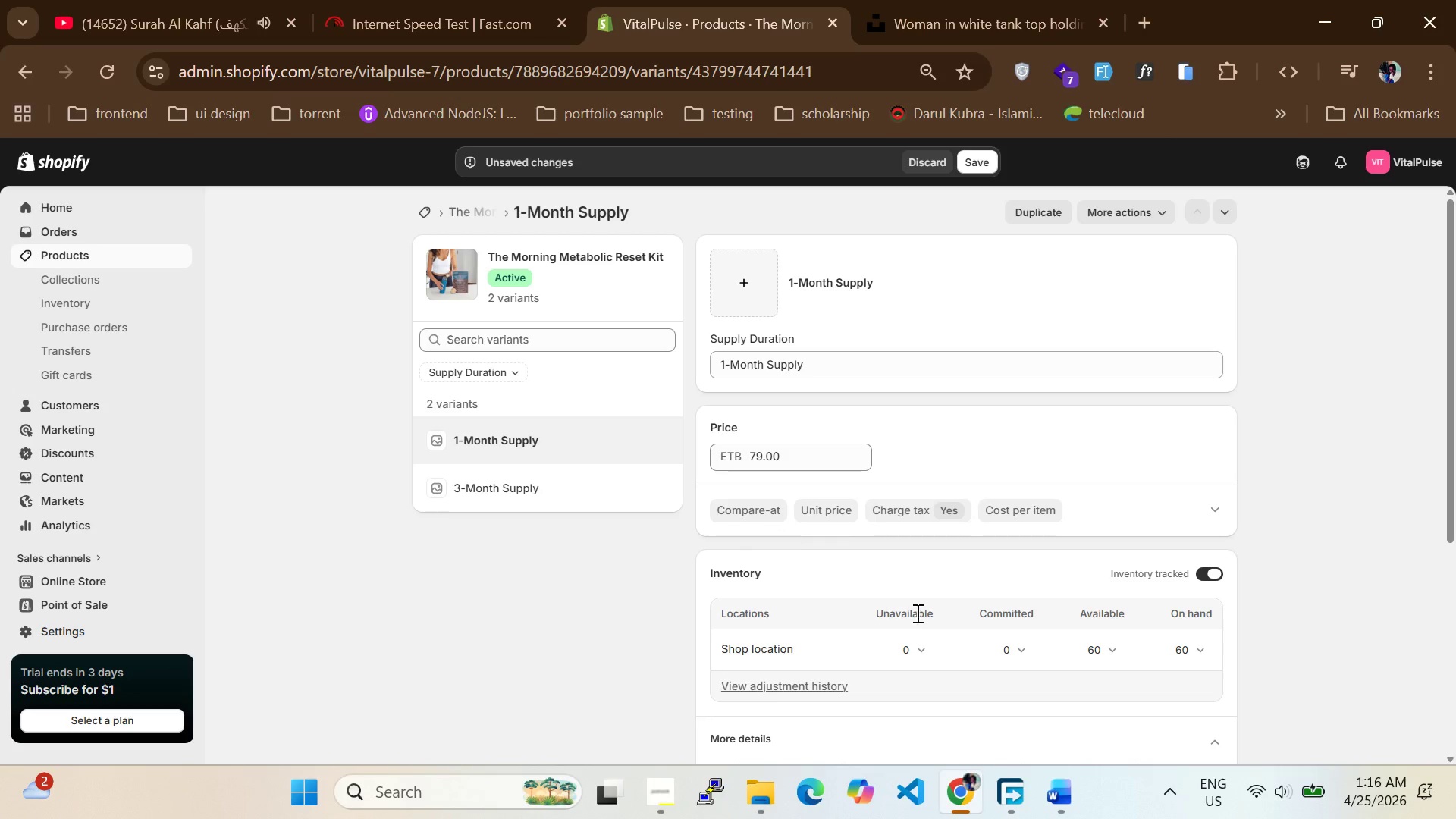 
wait(34.1)
 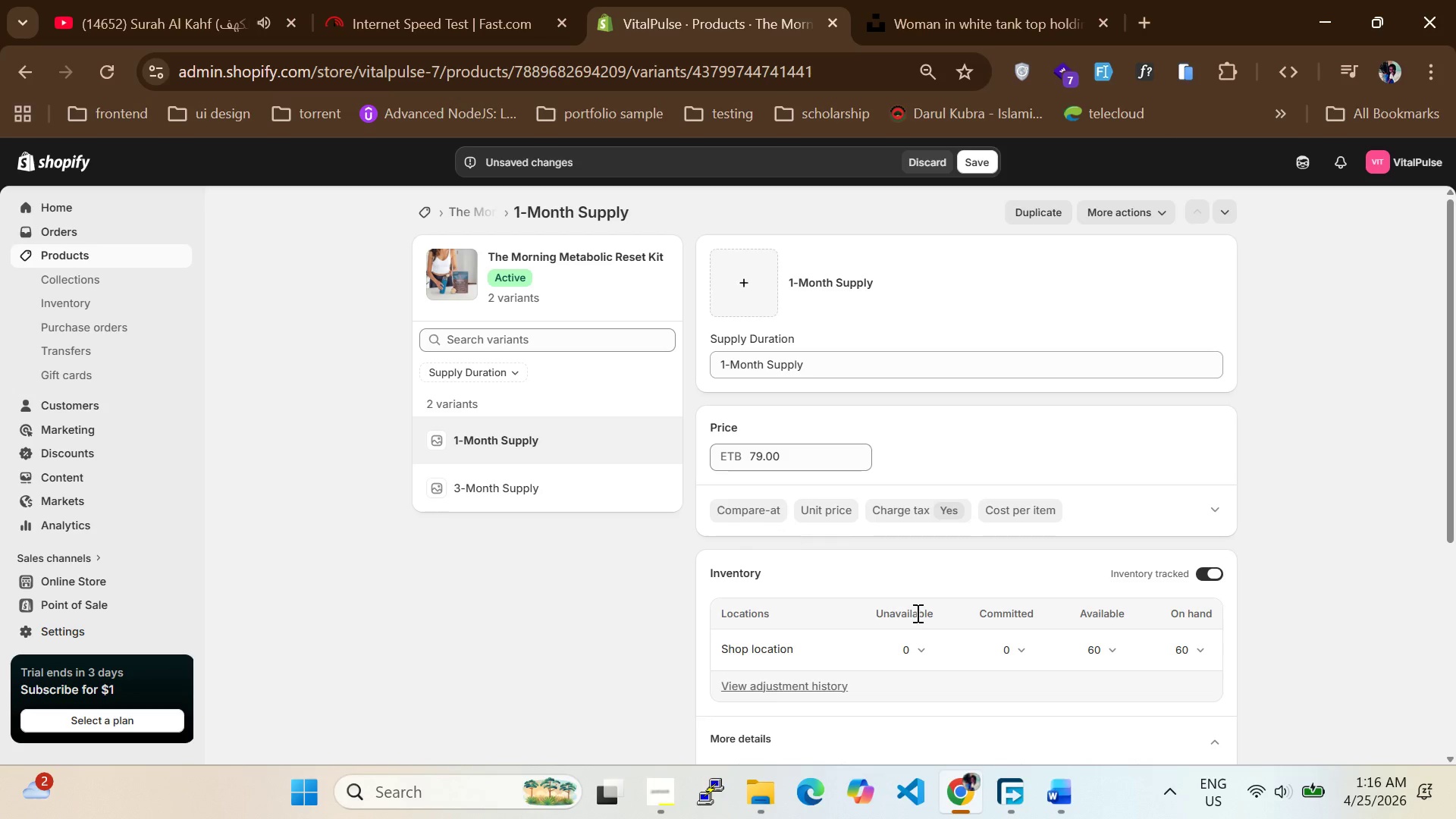 
scroll: coordinate [851, 627], scroll_direction: none, amount: 0.0
 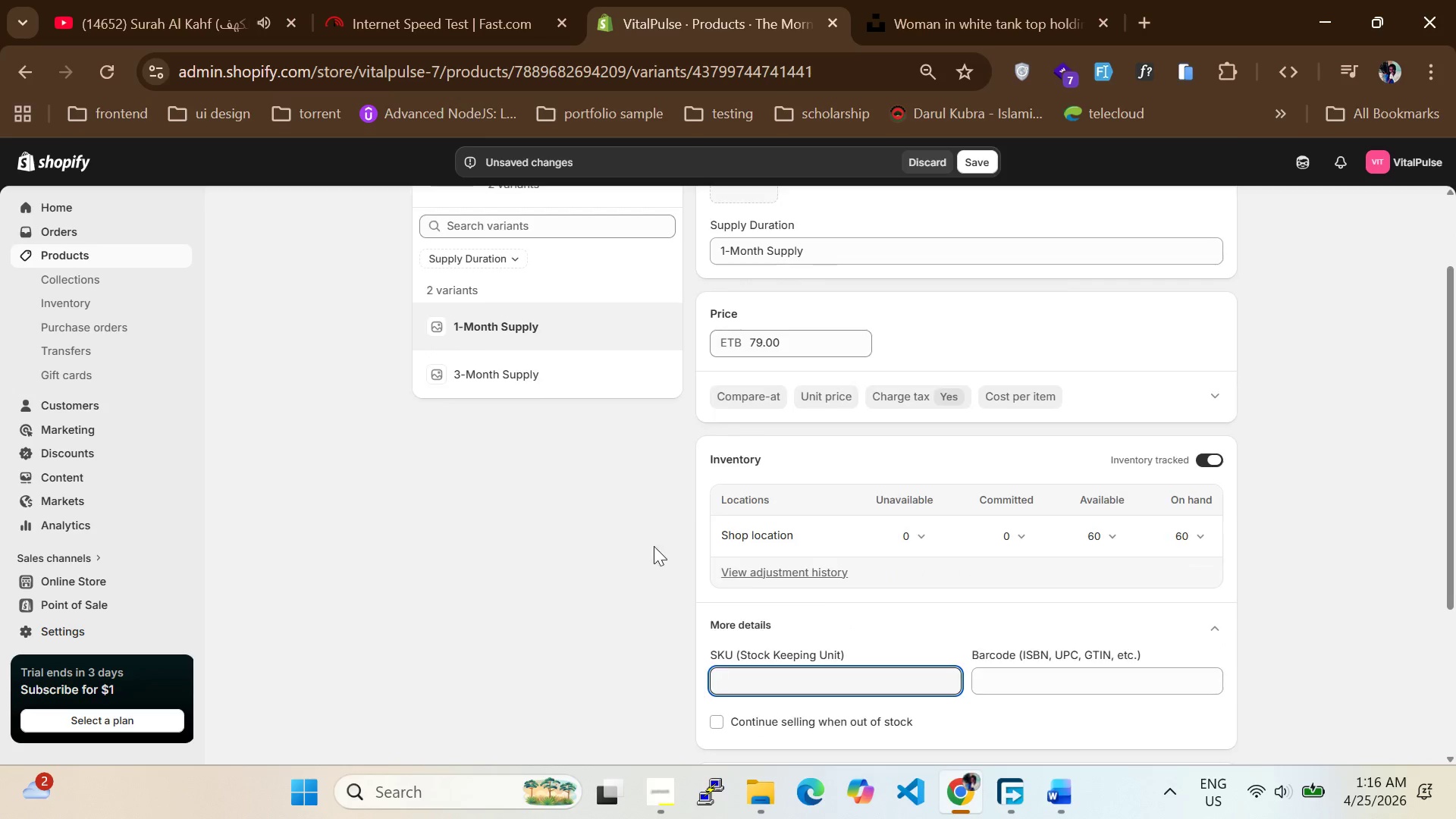 
scroll: coordinate [649, 540], scroll_direction: up, amount: 1.0
 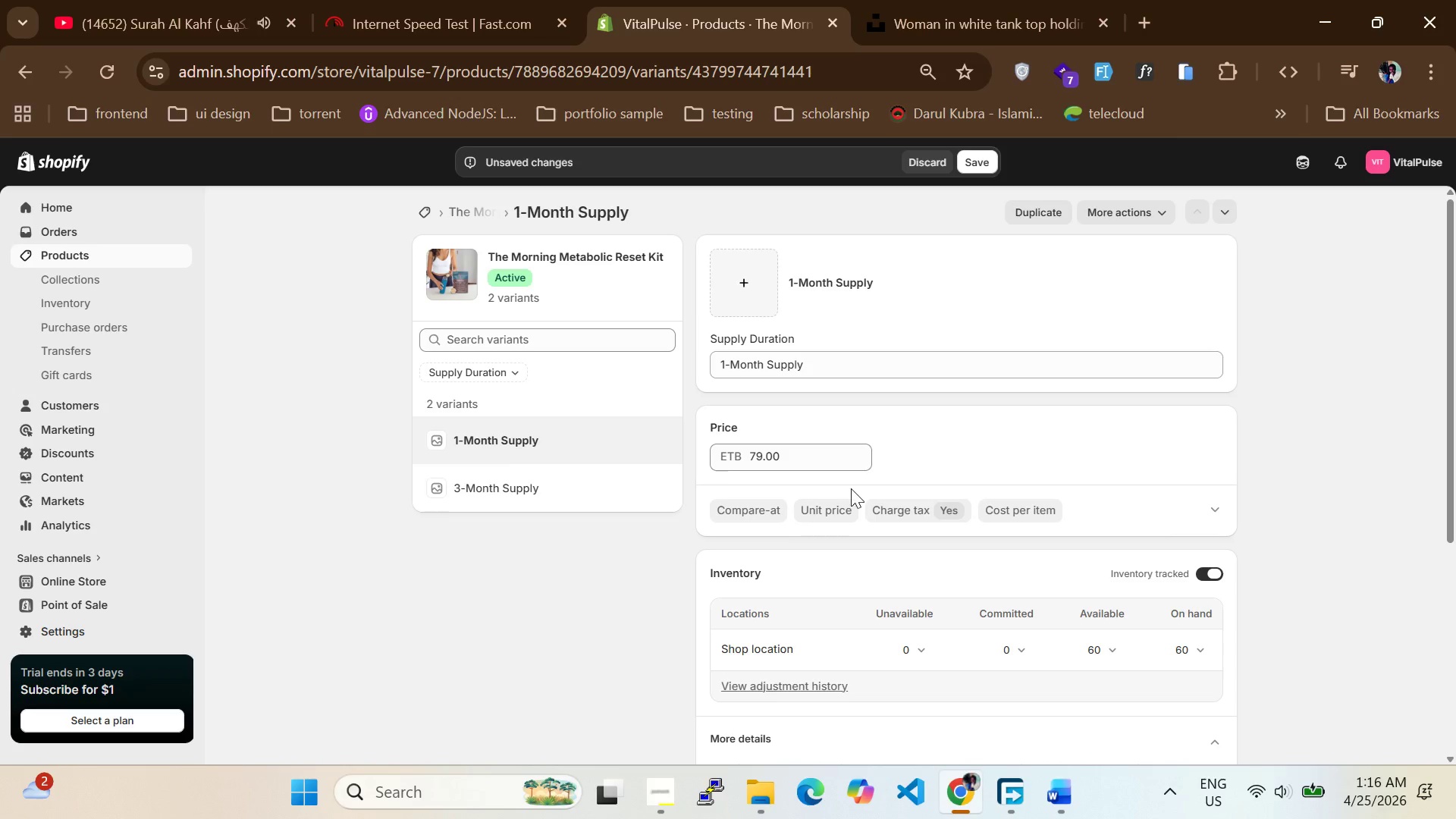 
scroll: coordinate [849, 489], scroll_direction: down, amount: 1.0
 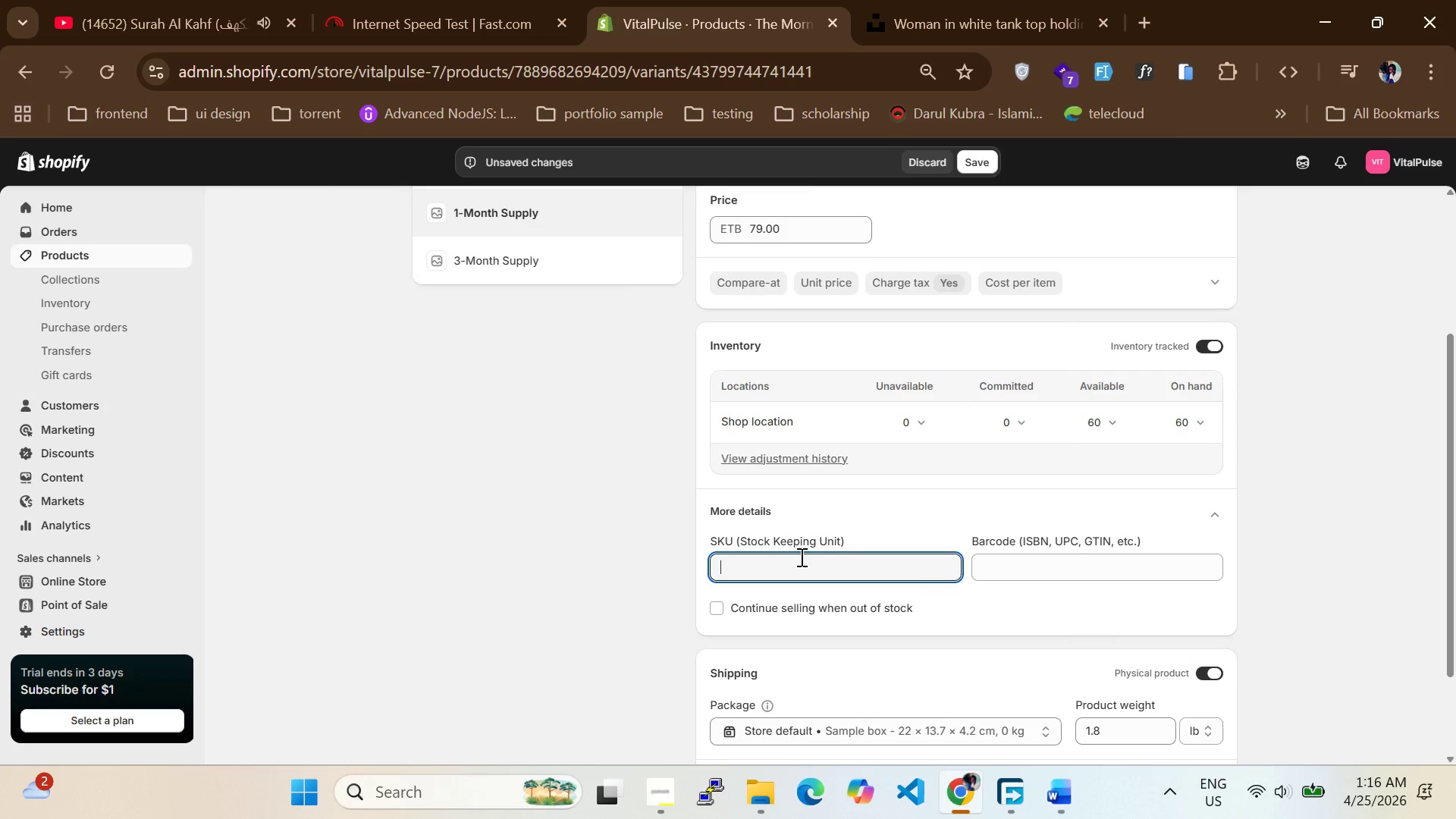 
left_click([800, 559])
 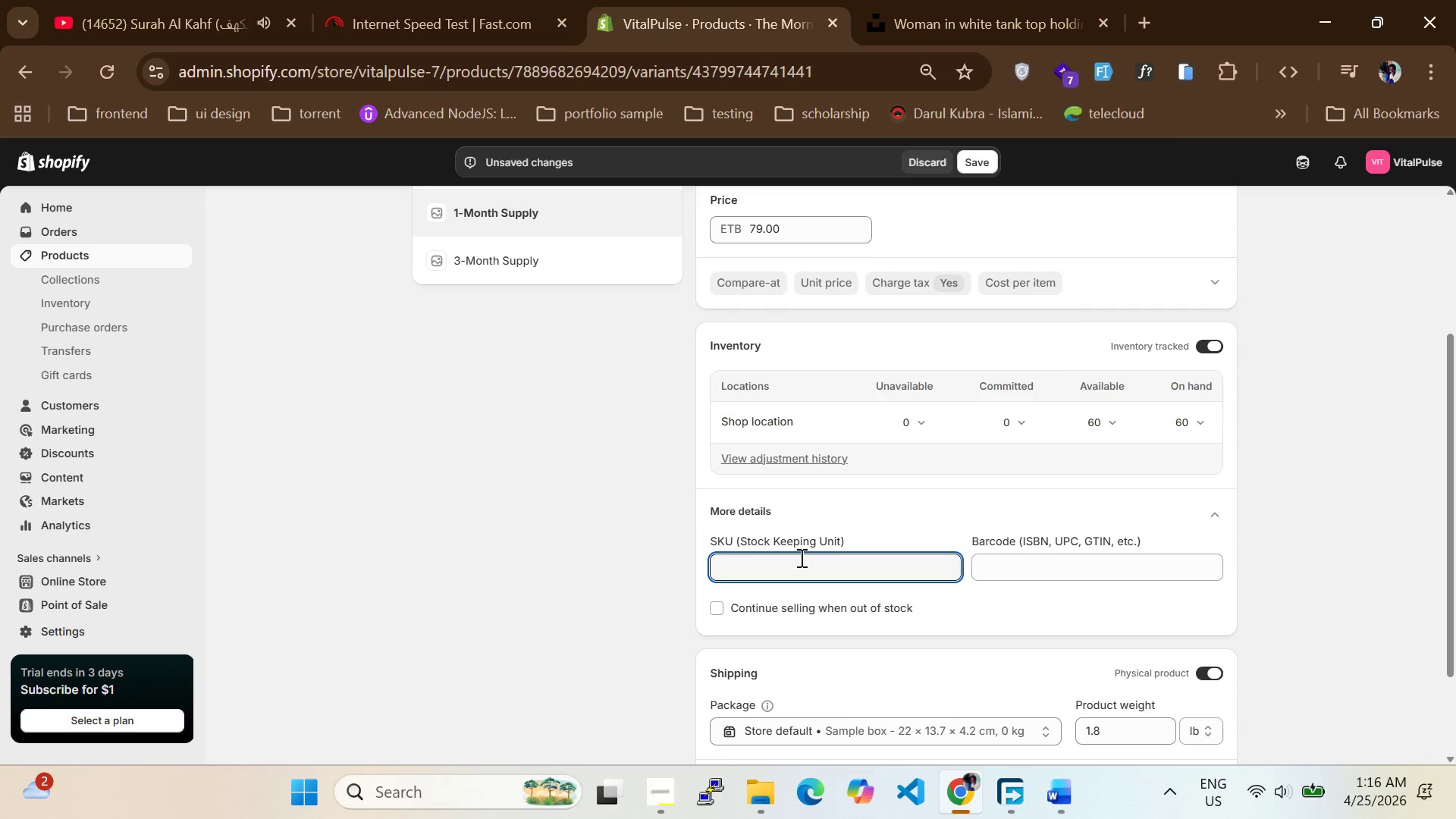 
type(VP-MMR)
 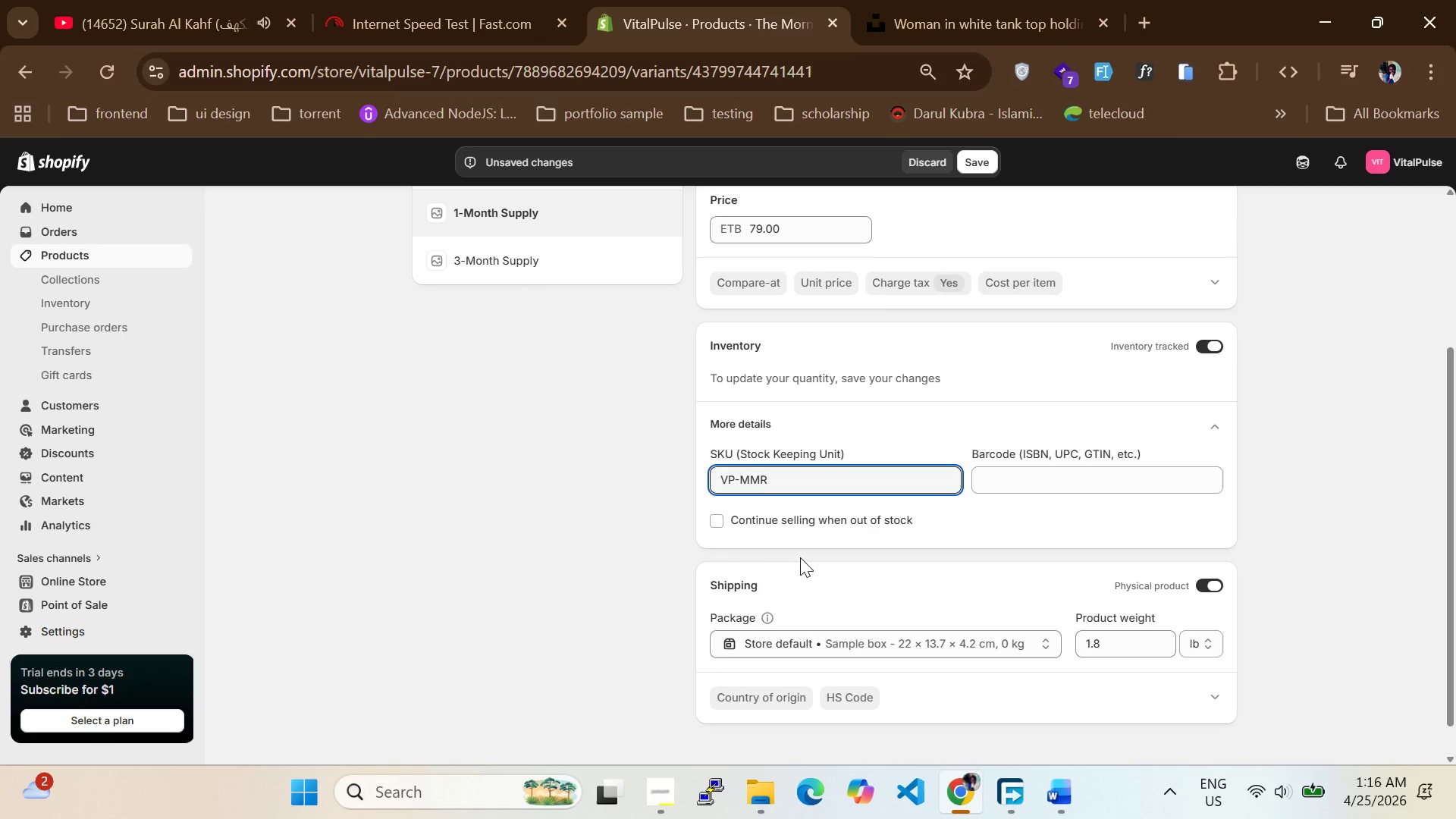 
type(-1M)
 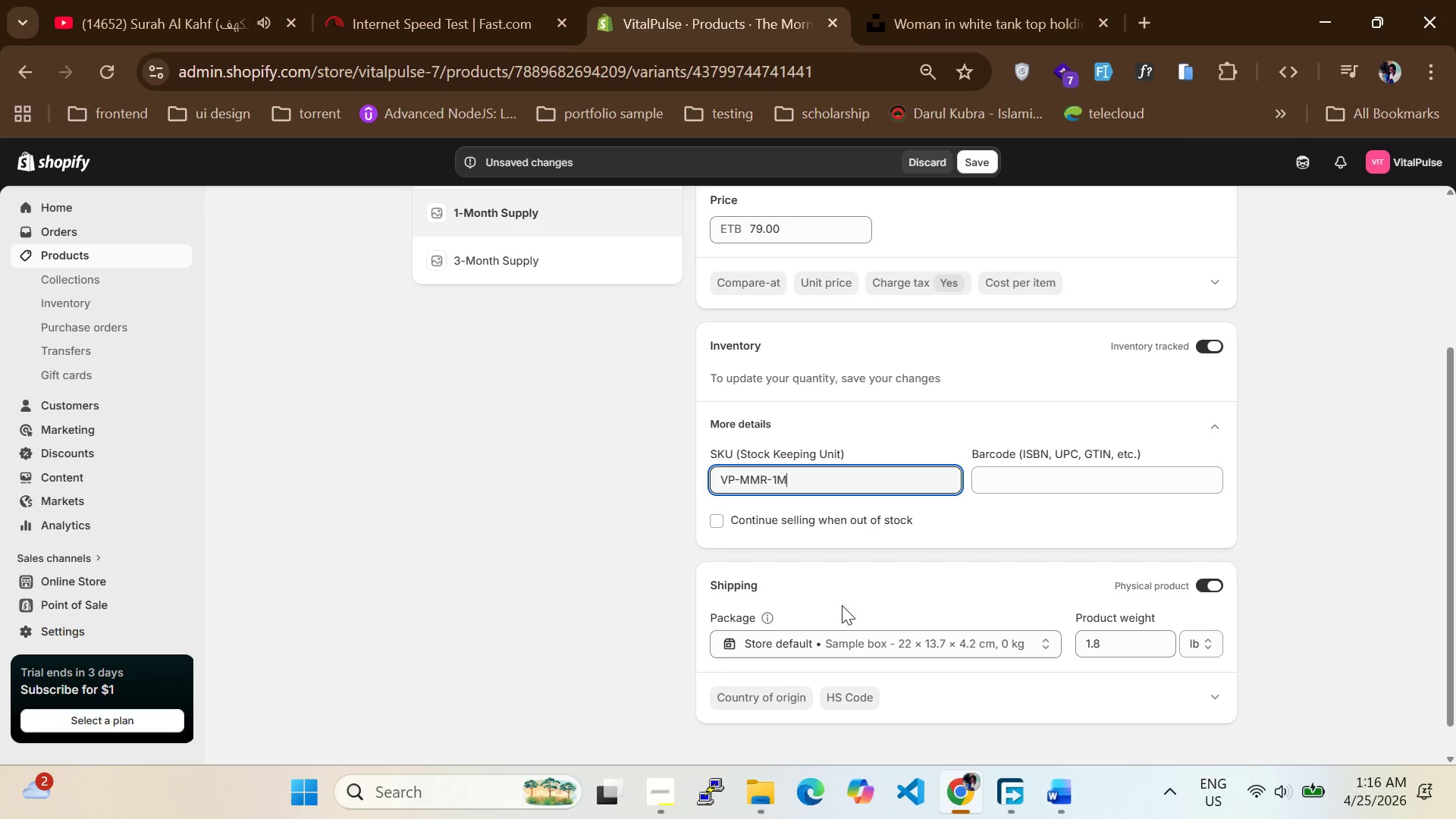 
left_click([849, 599])
 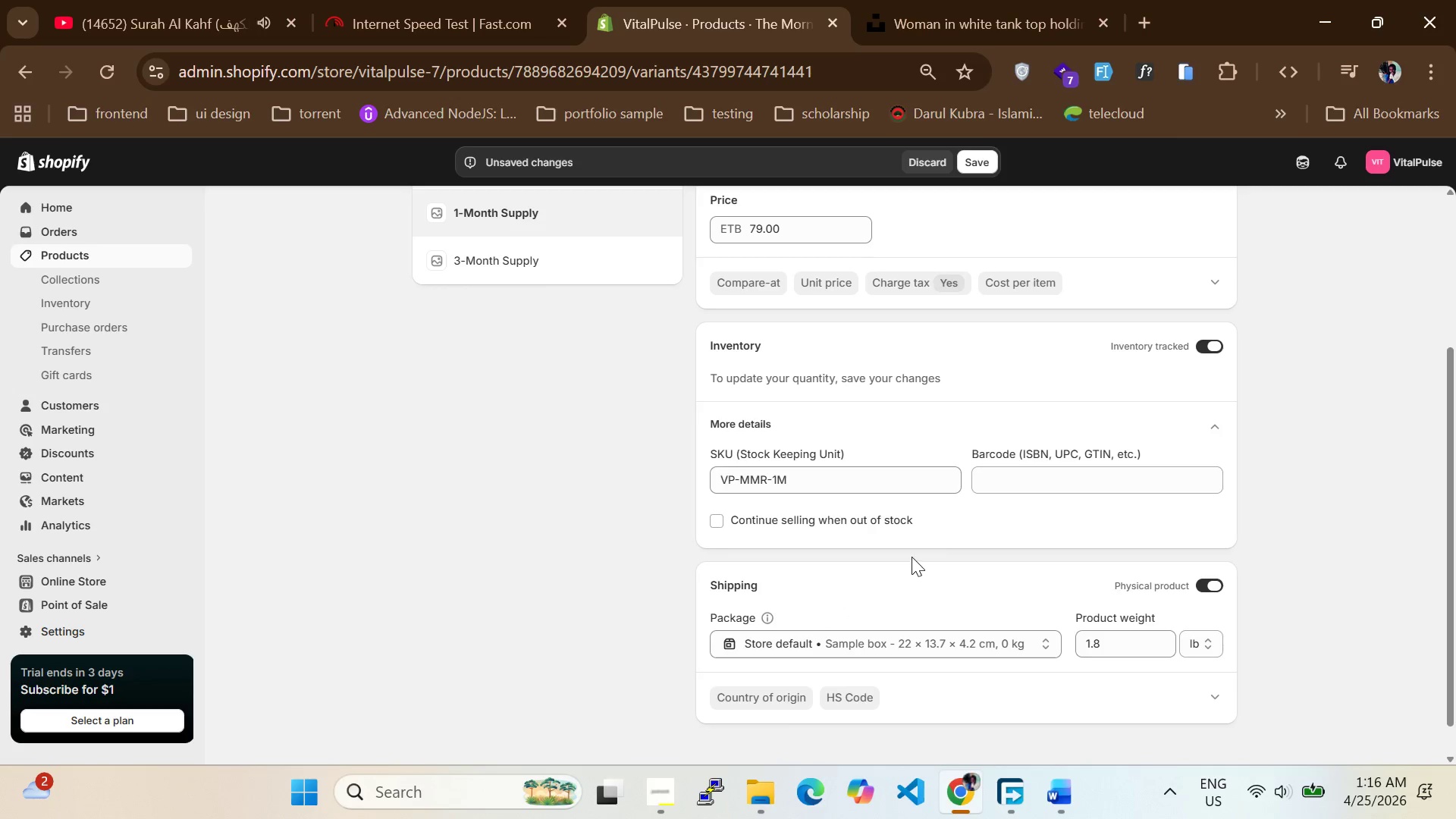 
scroll: coordinate [912, 559], scroll_direction: down, amount: 5.0
 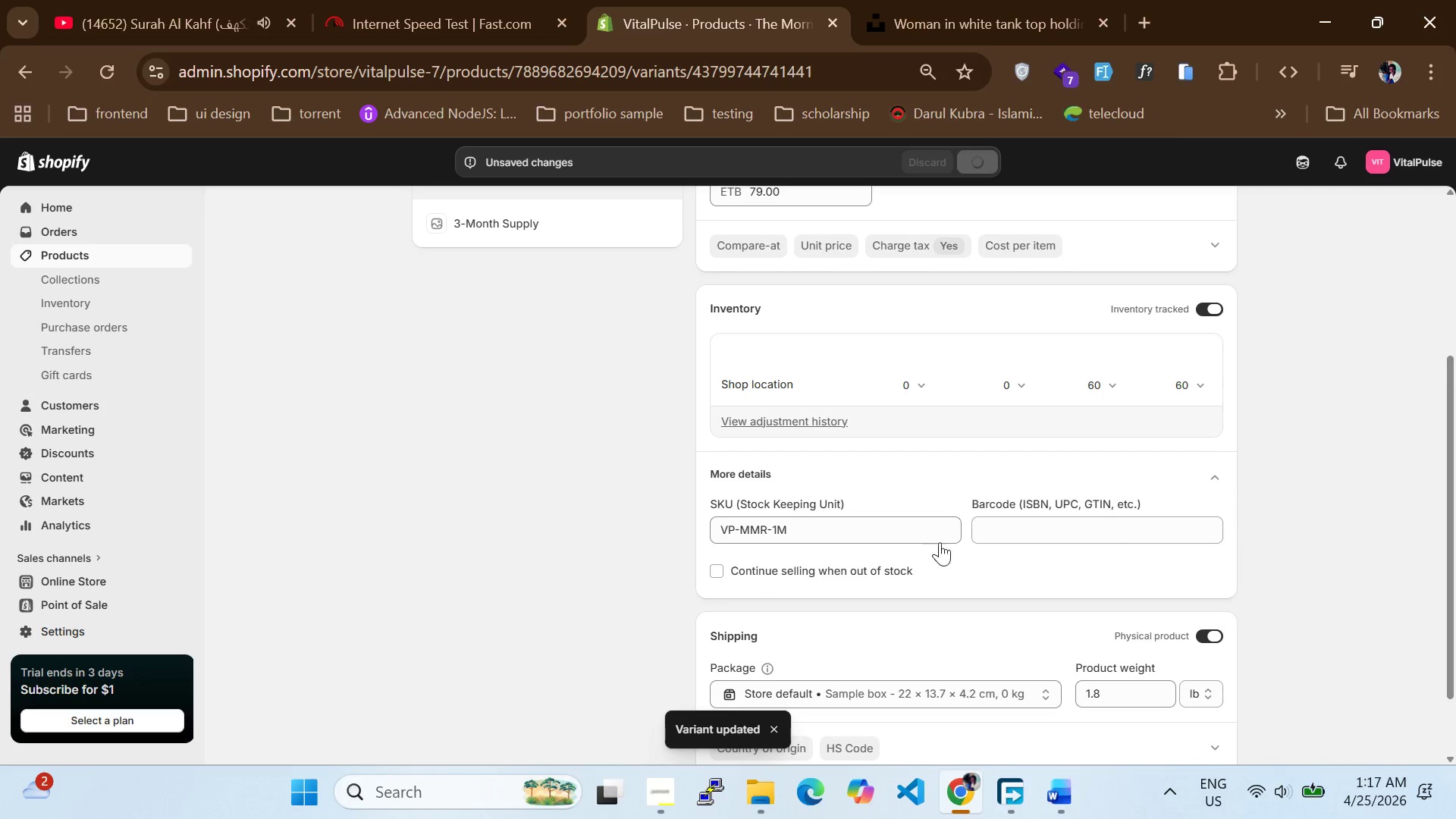 
wait(5.53)
 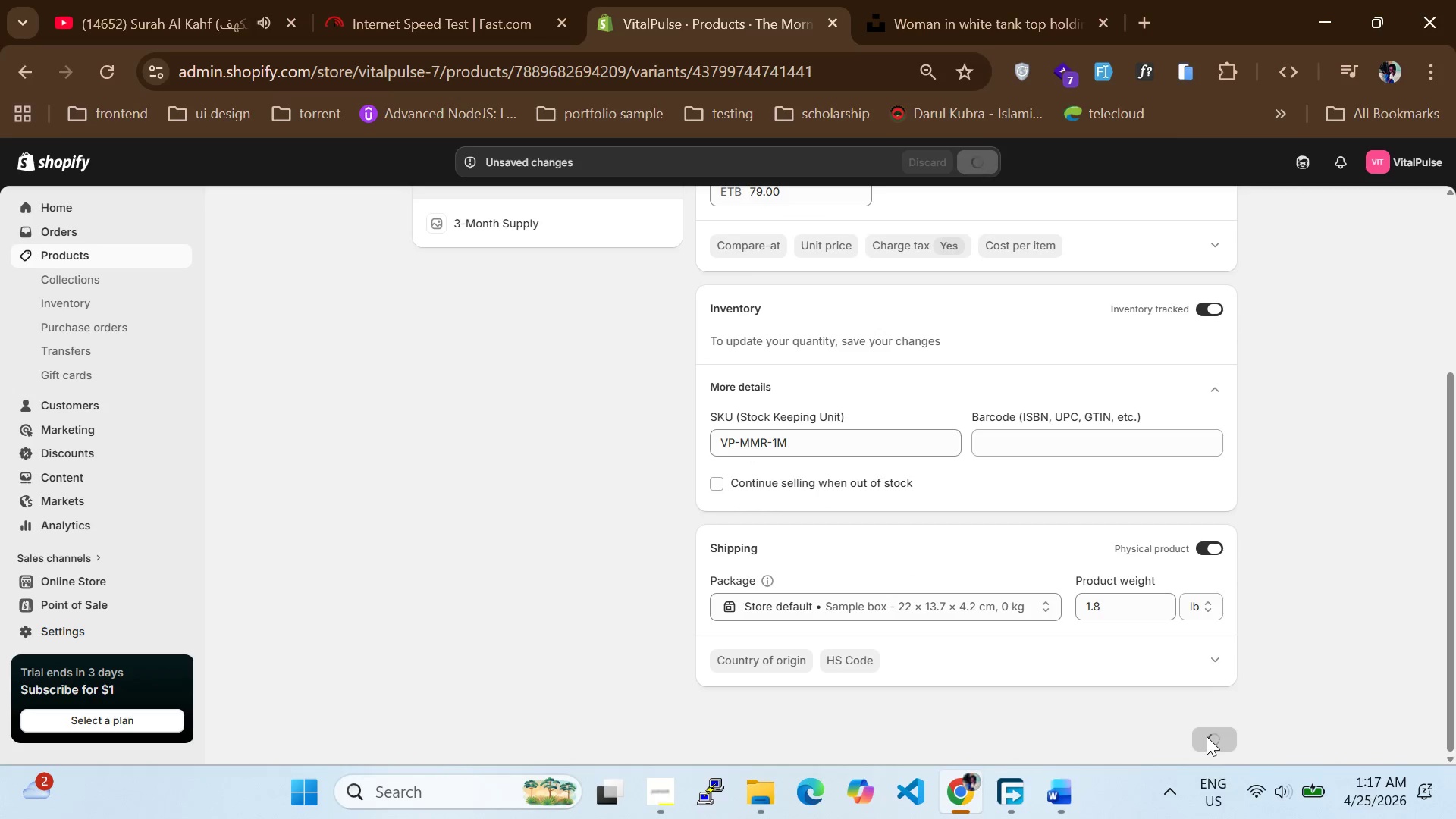 
scroll: coordinate [497, 482], scroll_direction: up, amount: 1.0
 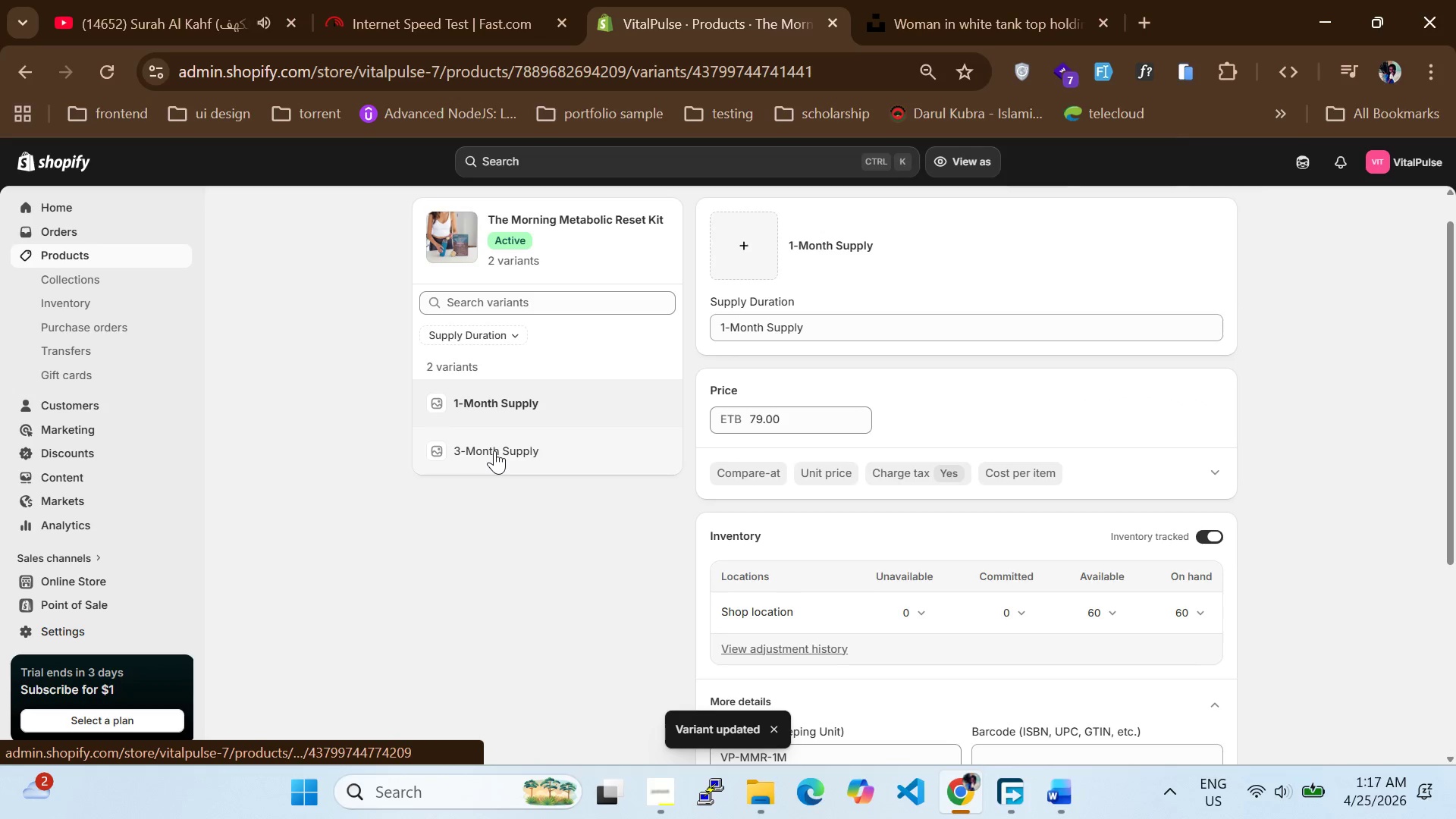 
double_click([494, 450])
 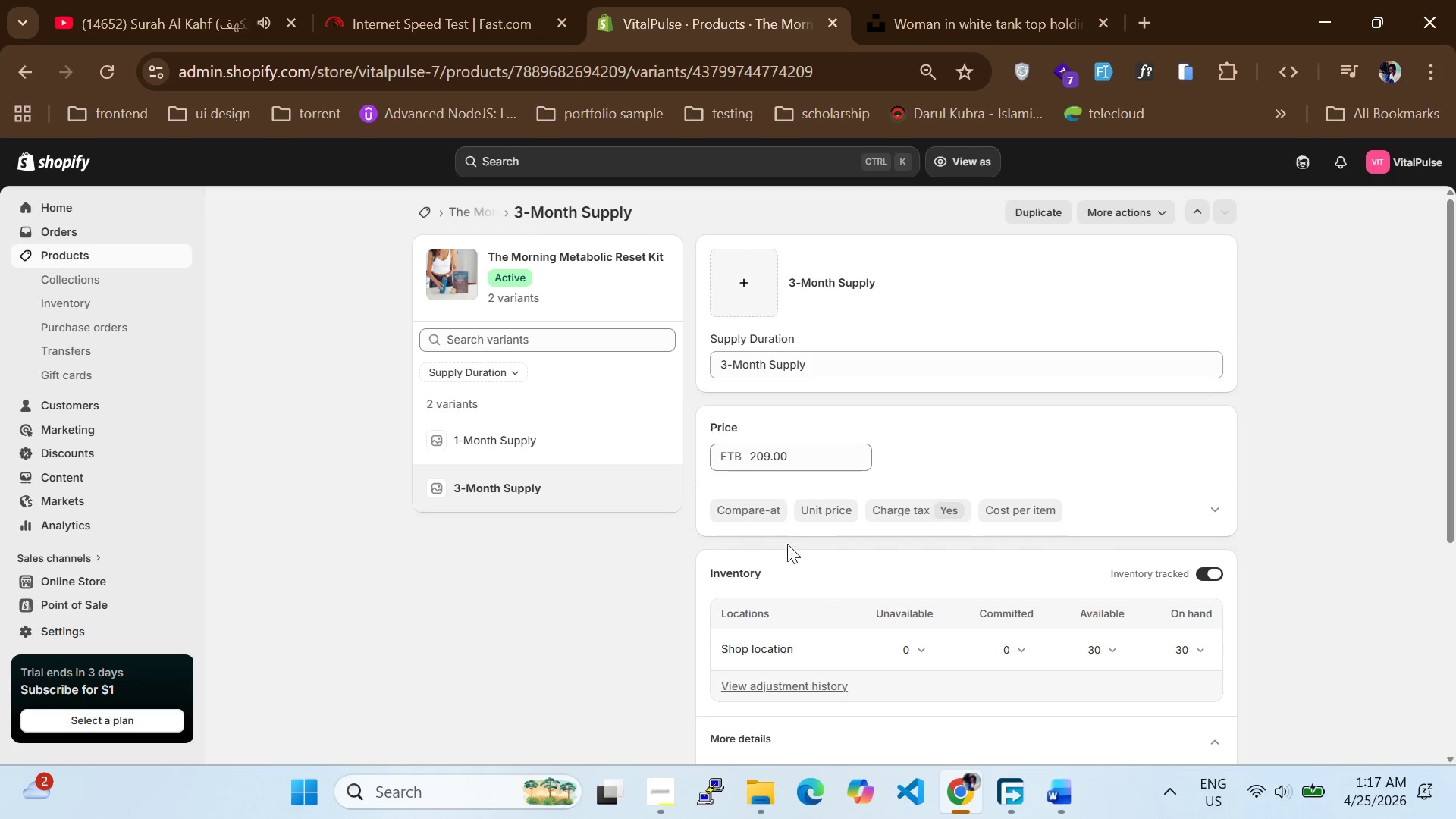 
wait(6.17)
 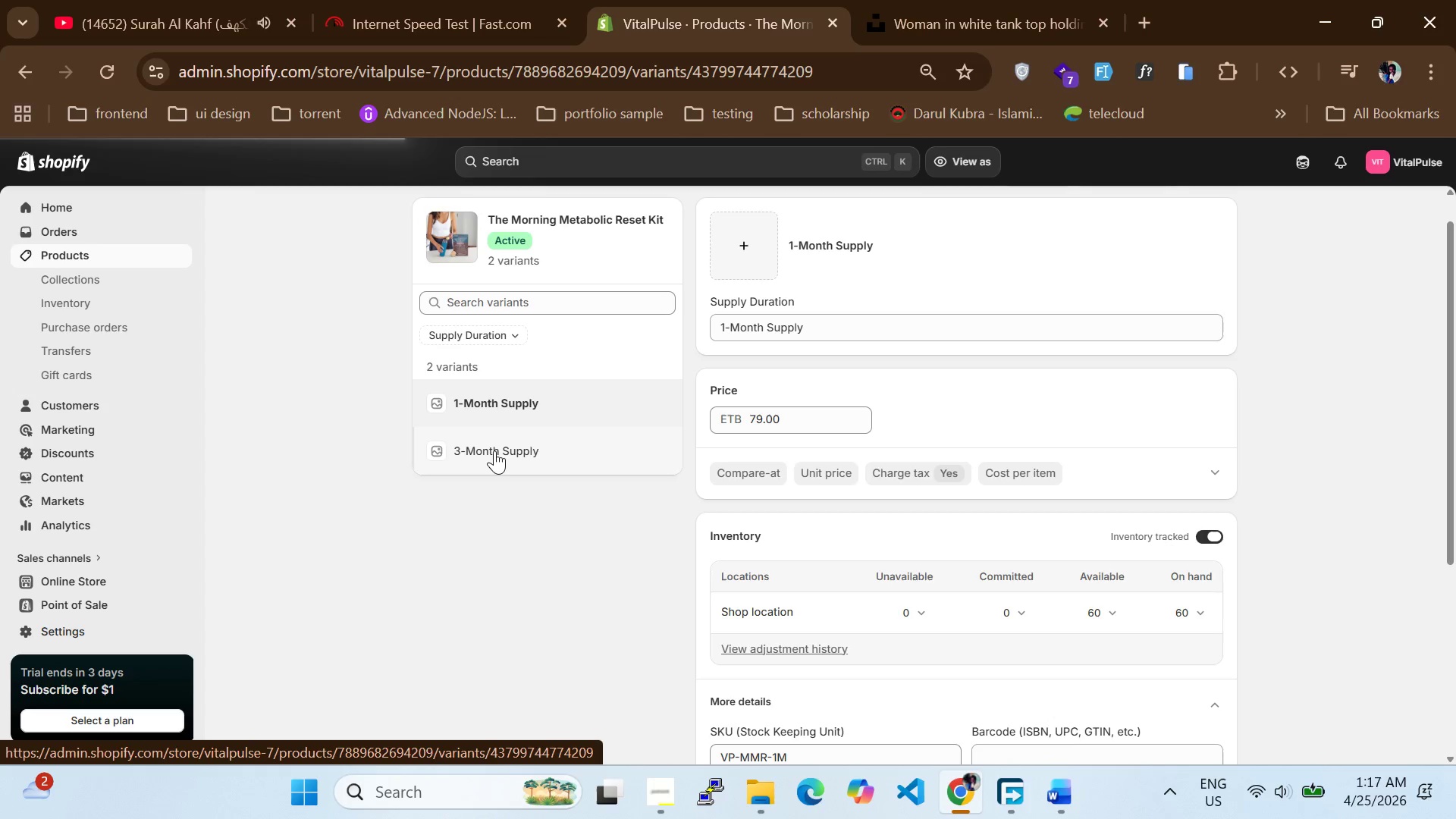 
scroll: coordinate [773, 495], scroll_direction: down, amount: 2.0
 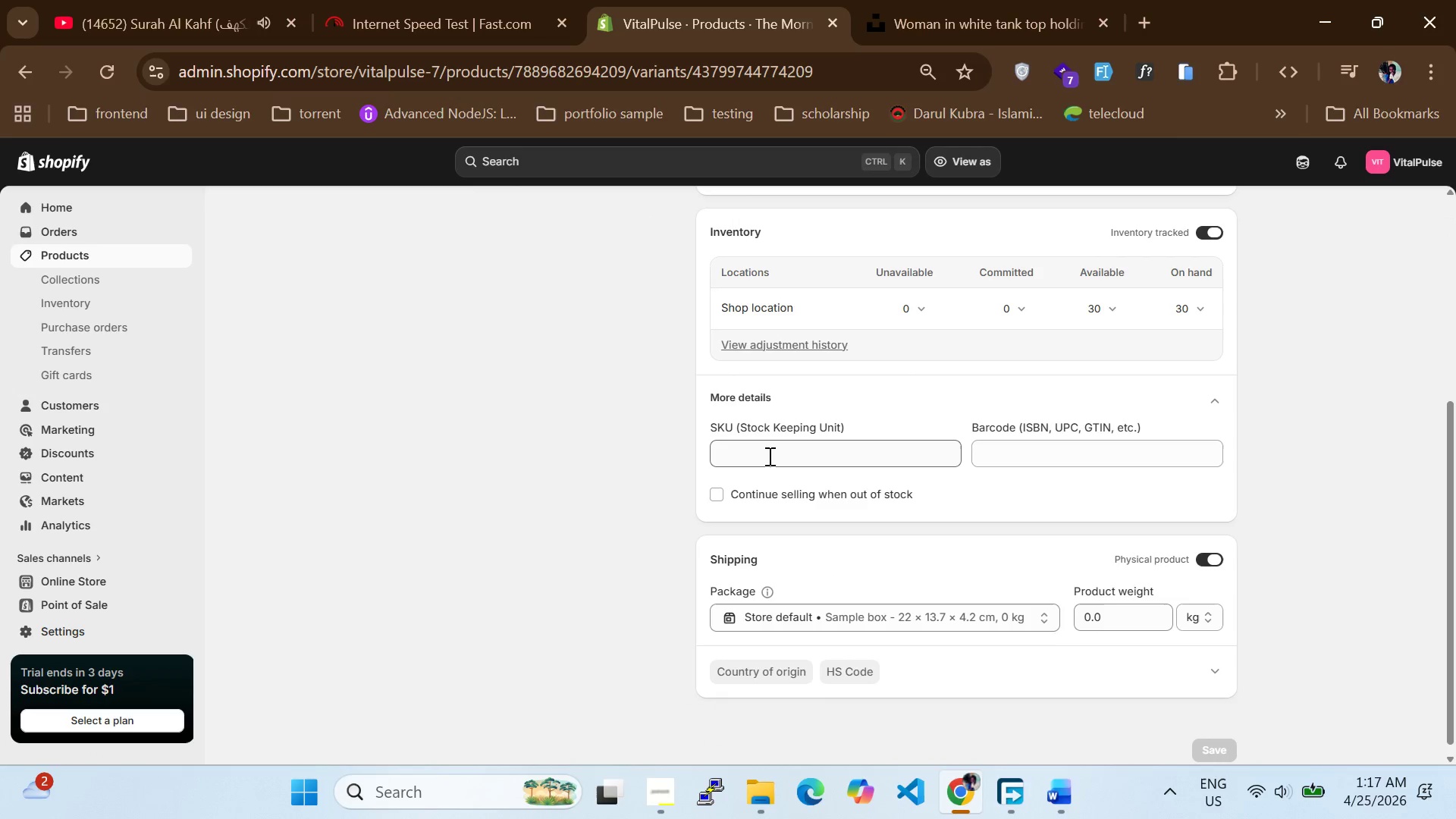 
left_click([768, 456])
 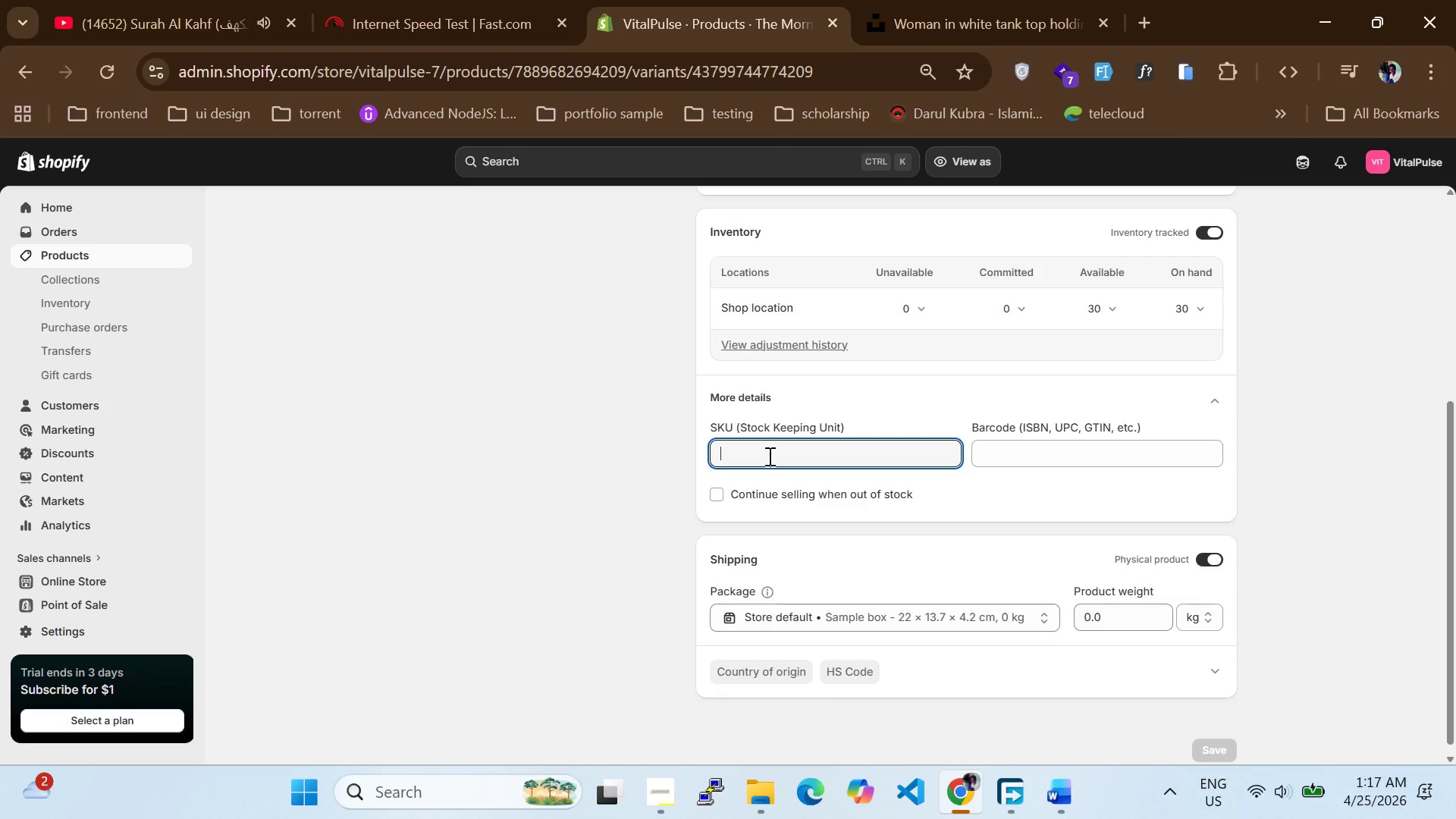 
type(VP-MMR-2M)
key(Backspace)
key(Backspace)
type(3M)
 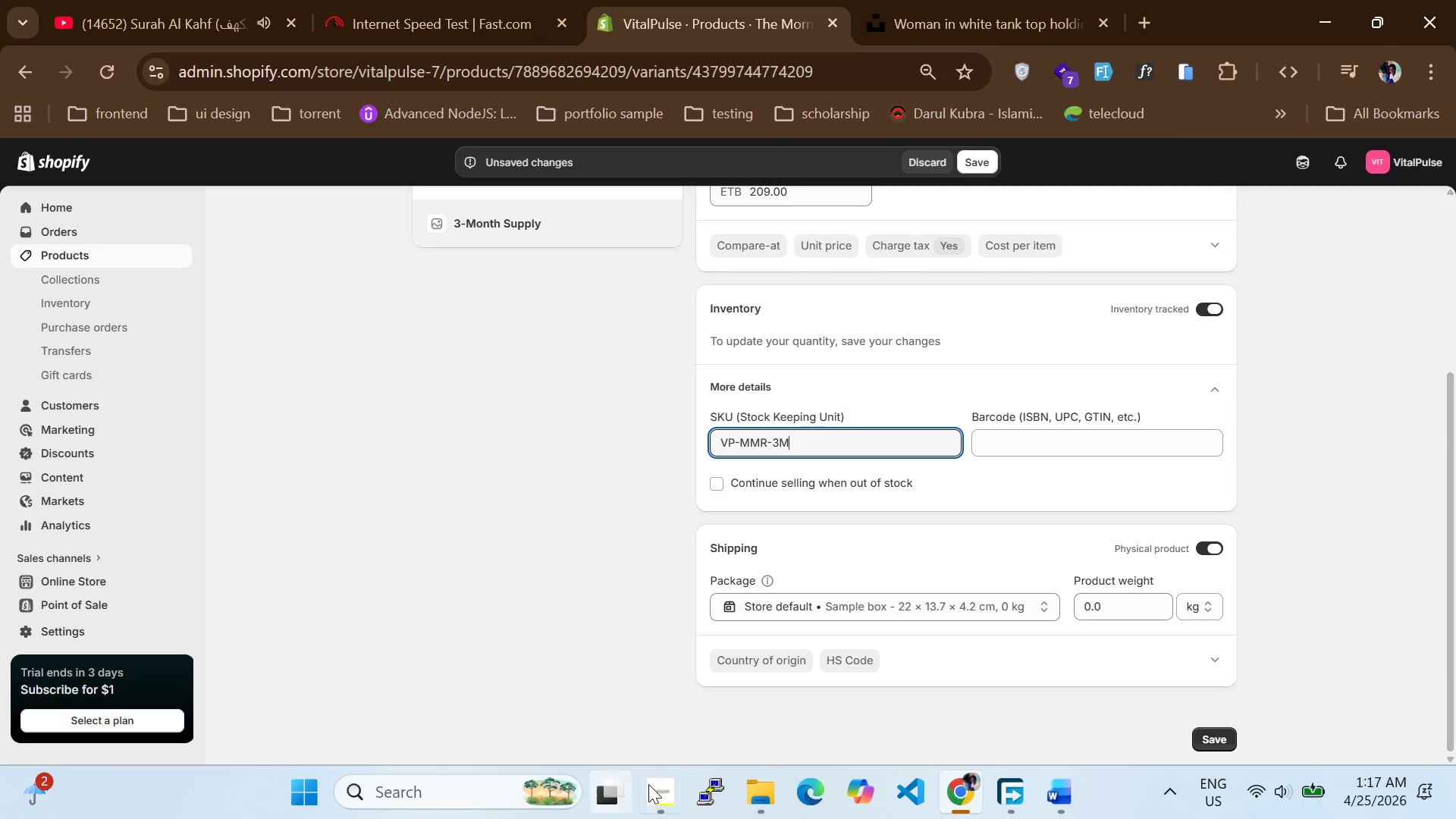 
left_click([664, 775])